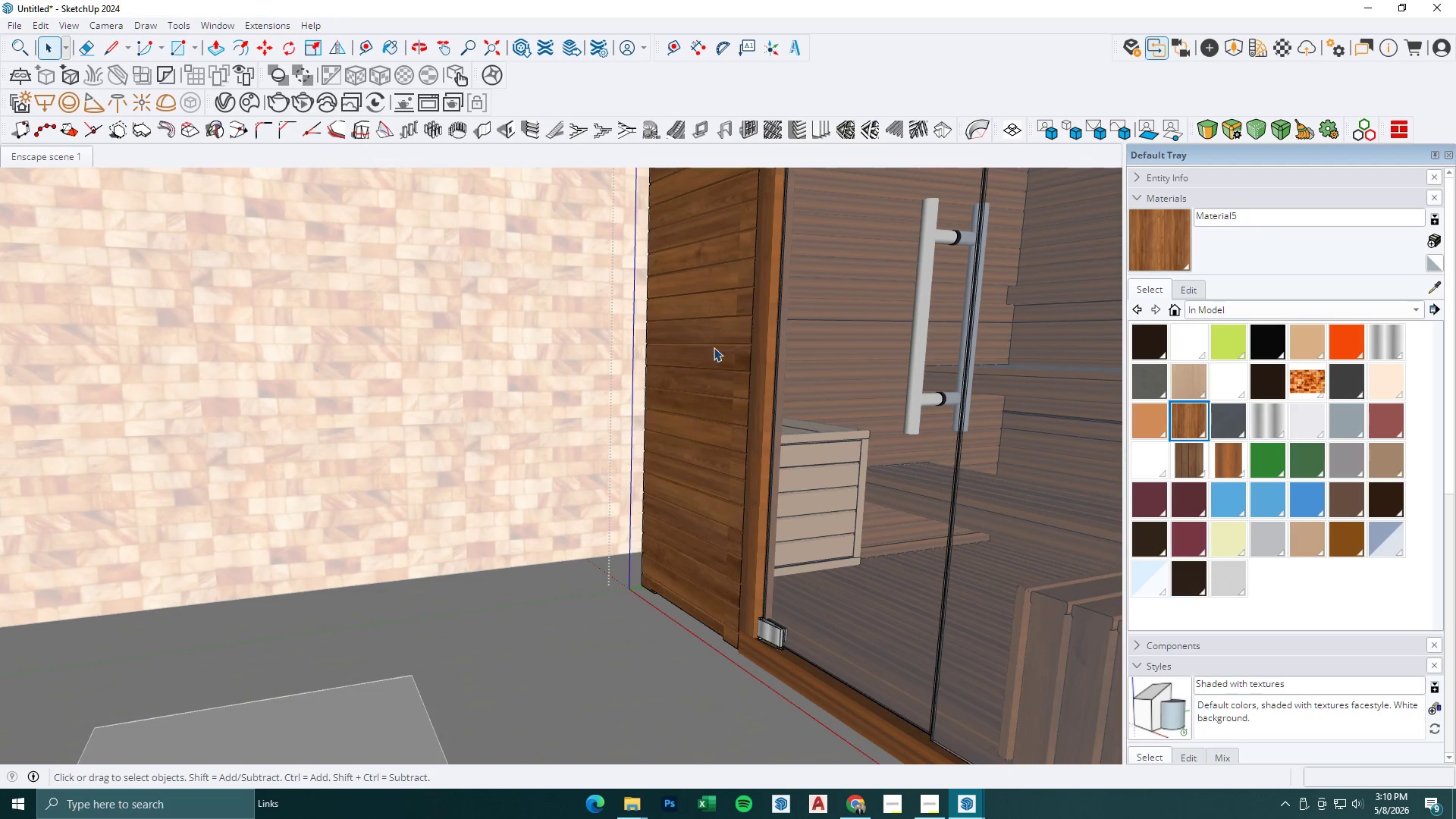 
left_click([722, 344])
 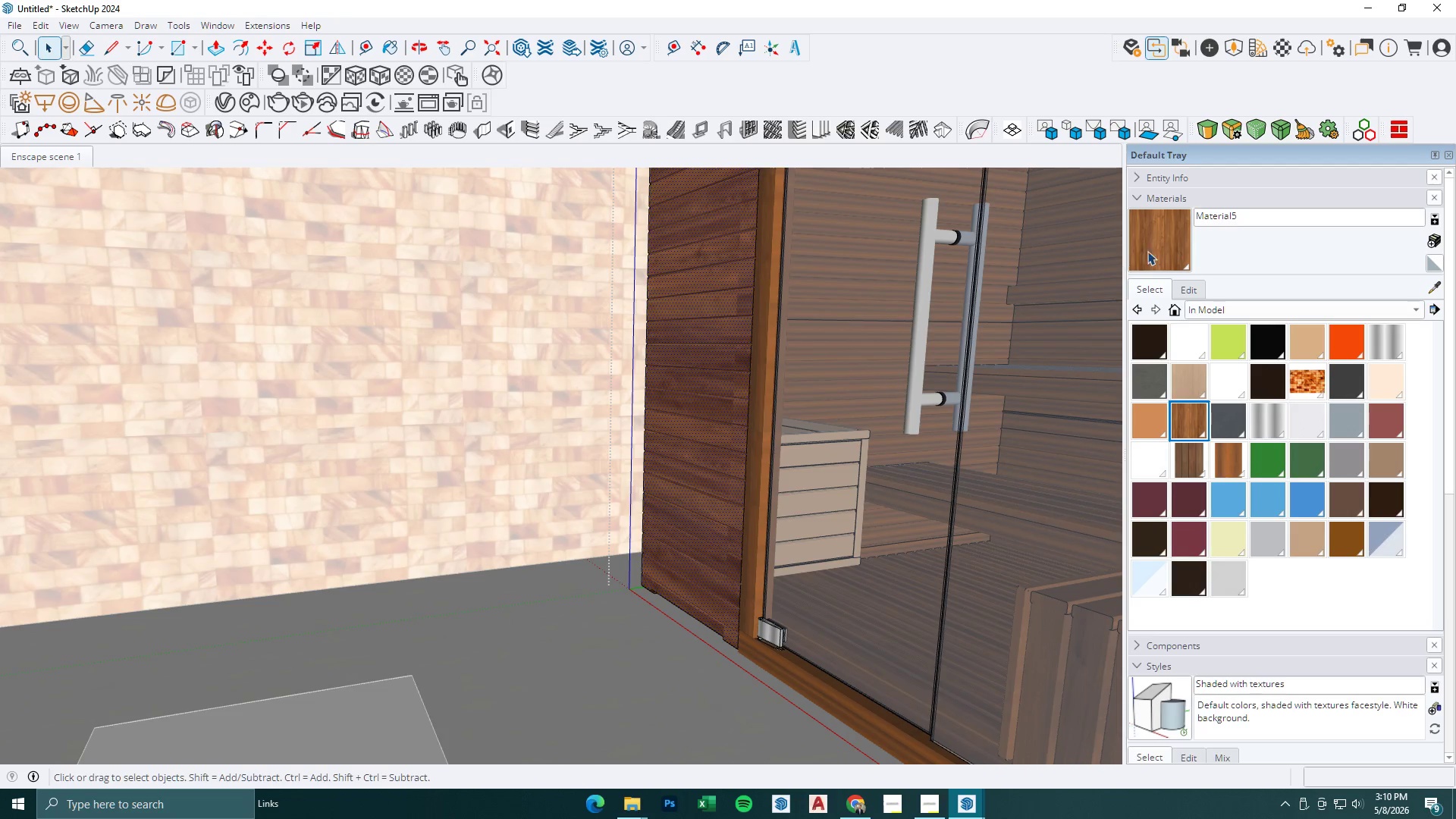 
double_click([699, 344])
 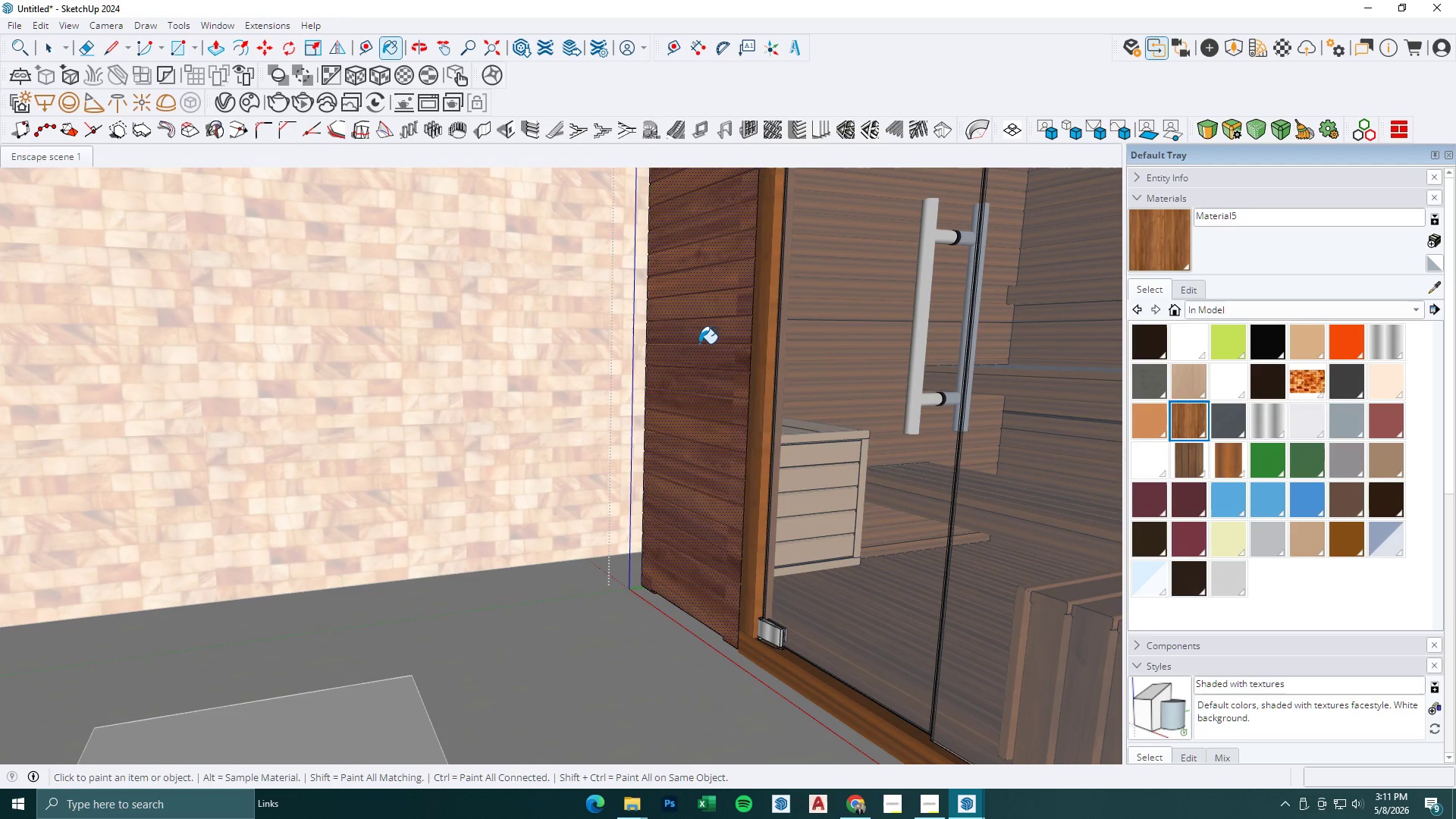 
scroll: coordinate [699, 344], scroll_direction: down, amount: 4.0
 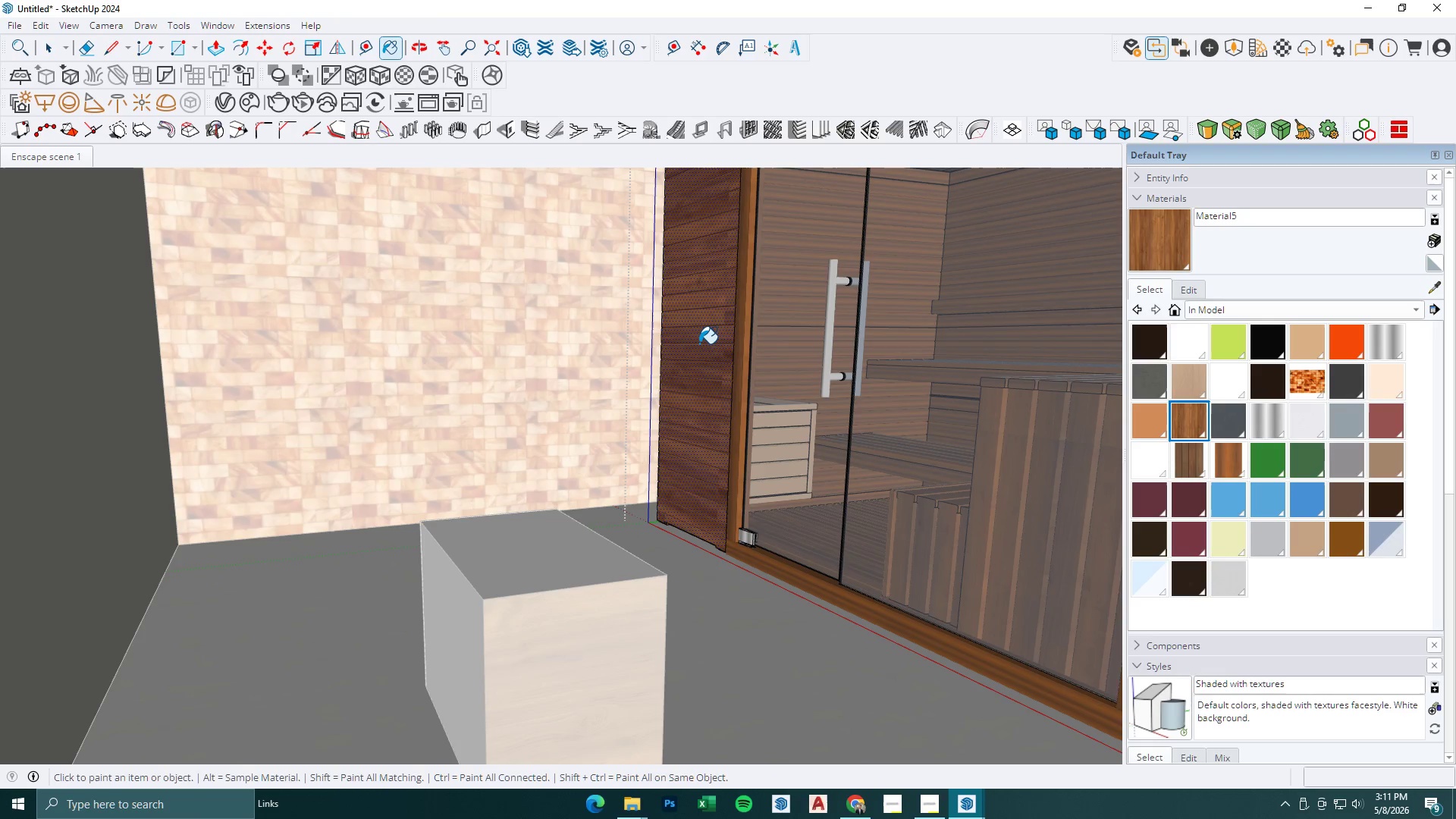 
key(Space)
 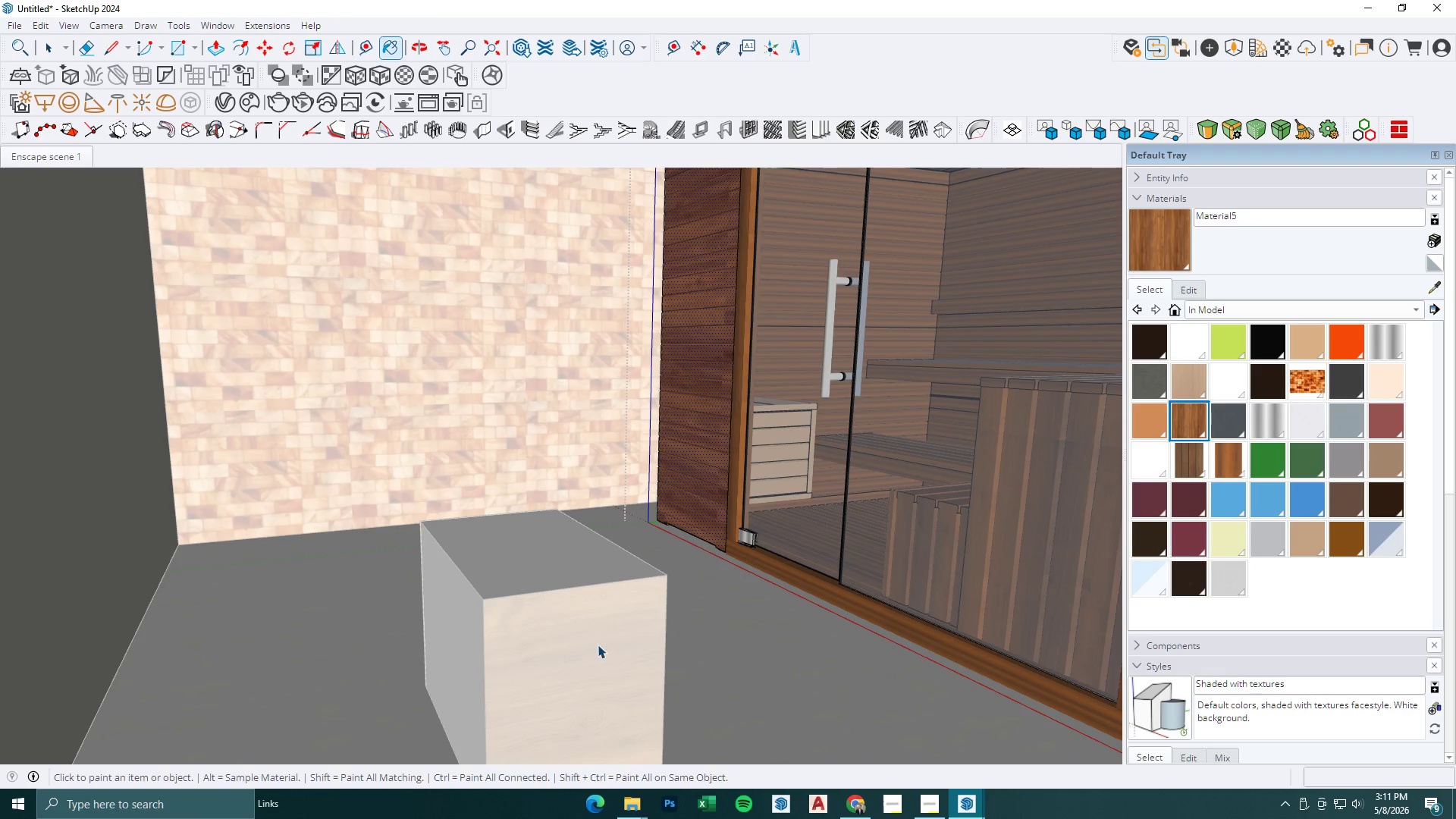 
key(Escape)
 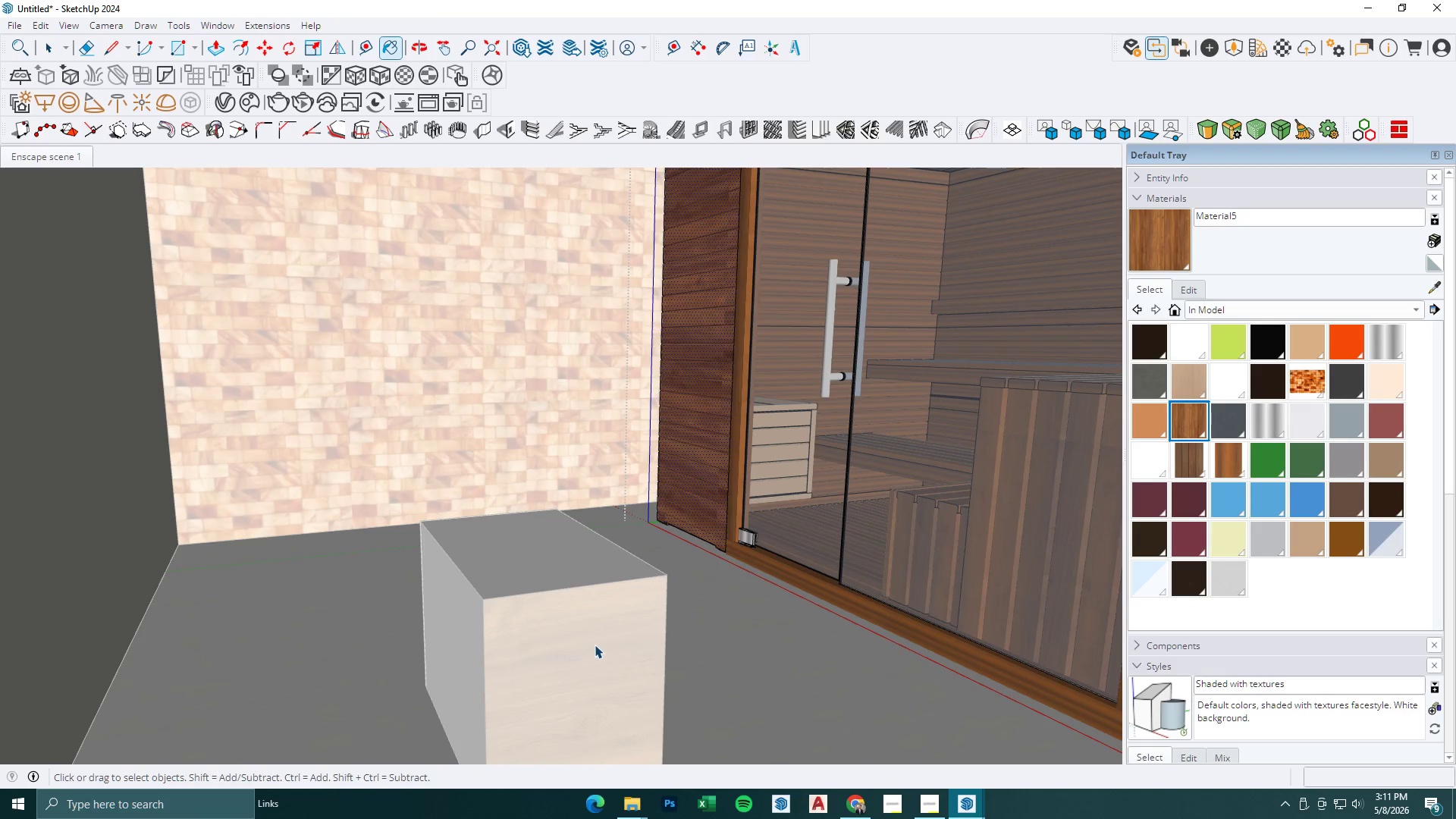 
left_click([595, 645])
 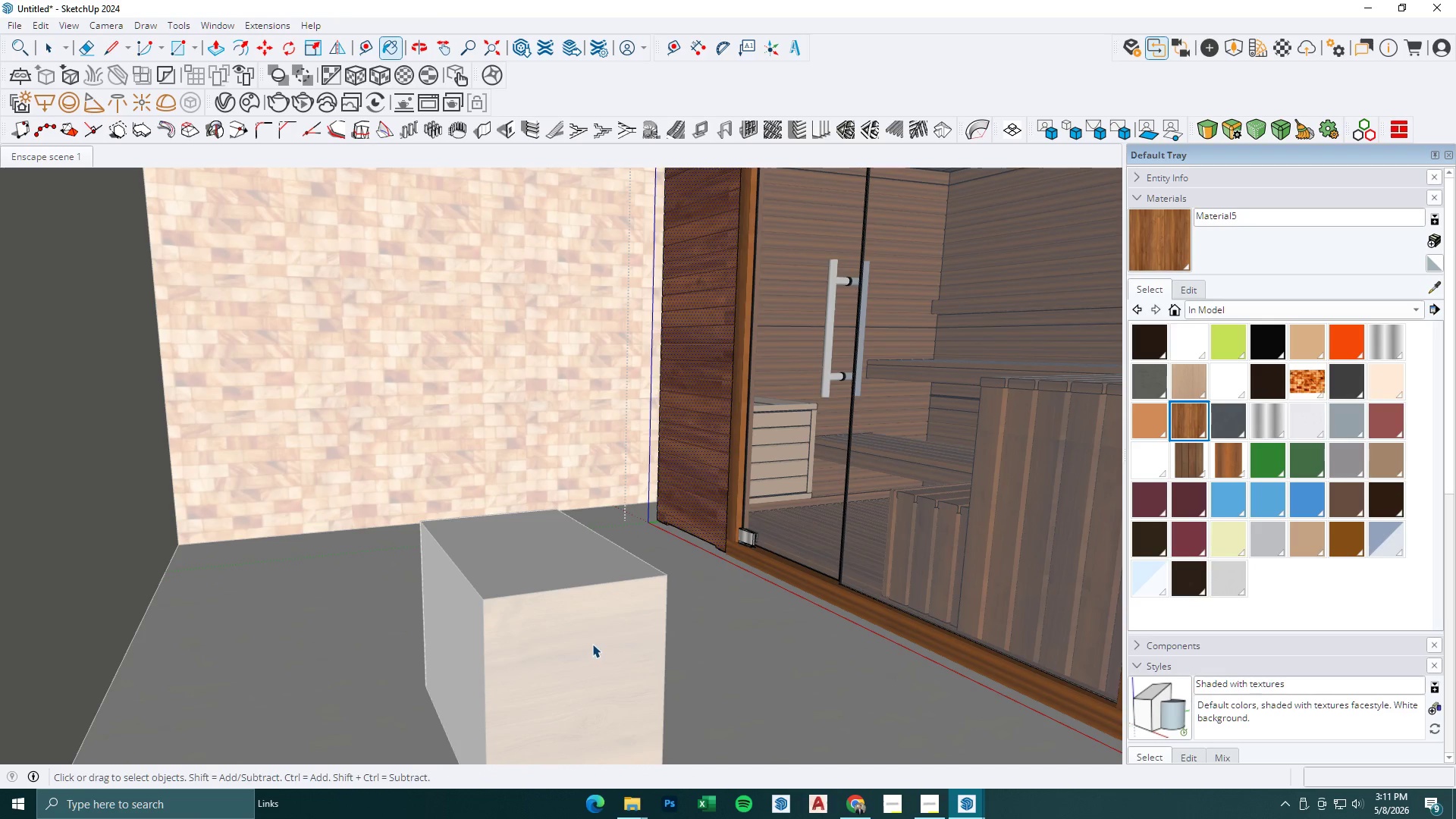 
key(Escape)
 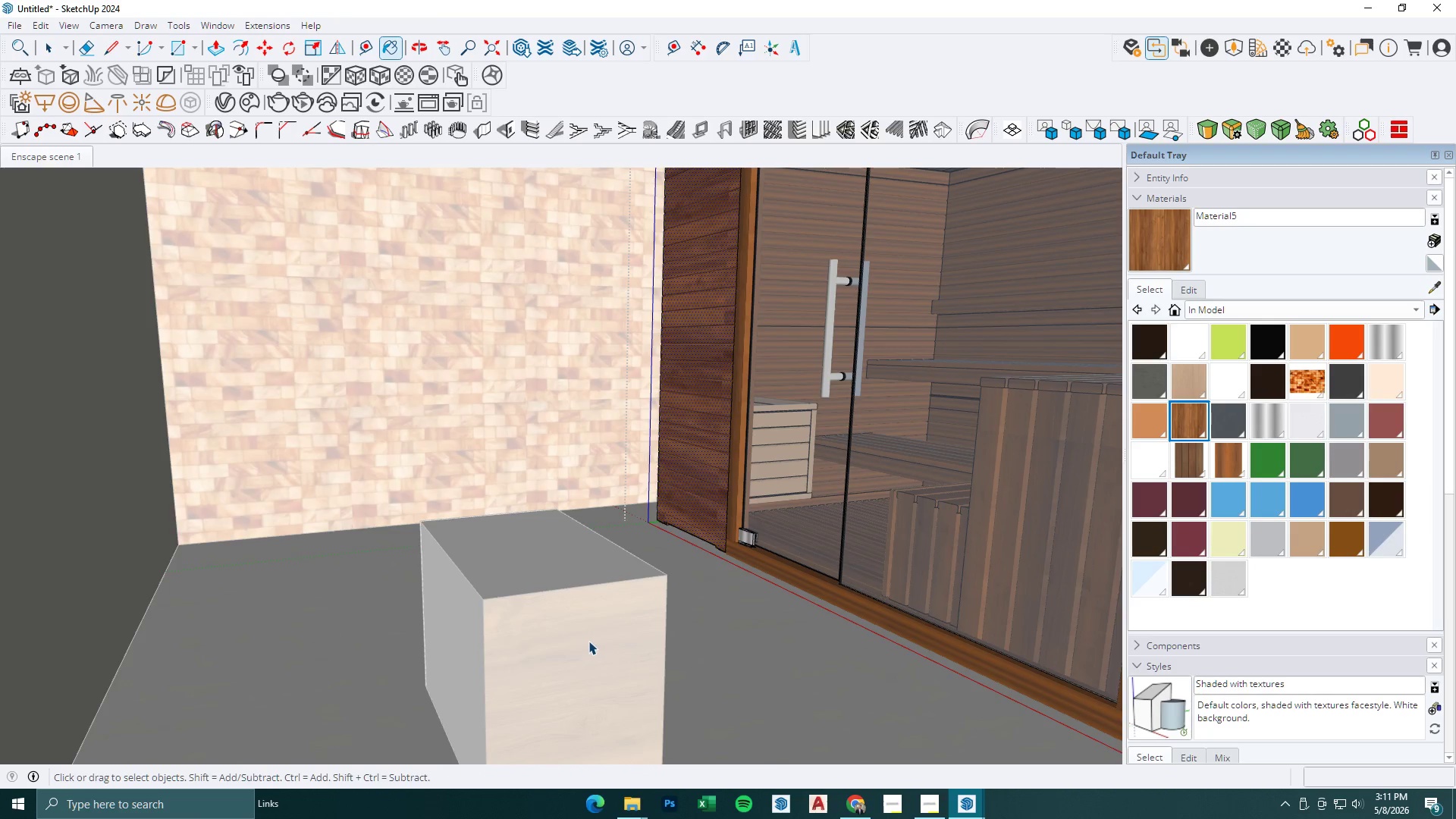 
key(Escape)
 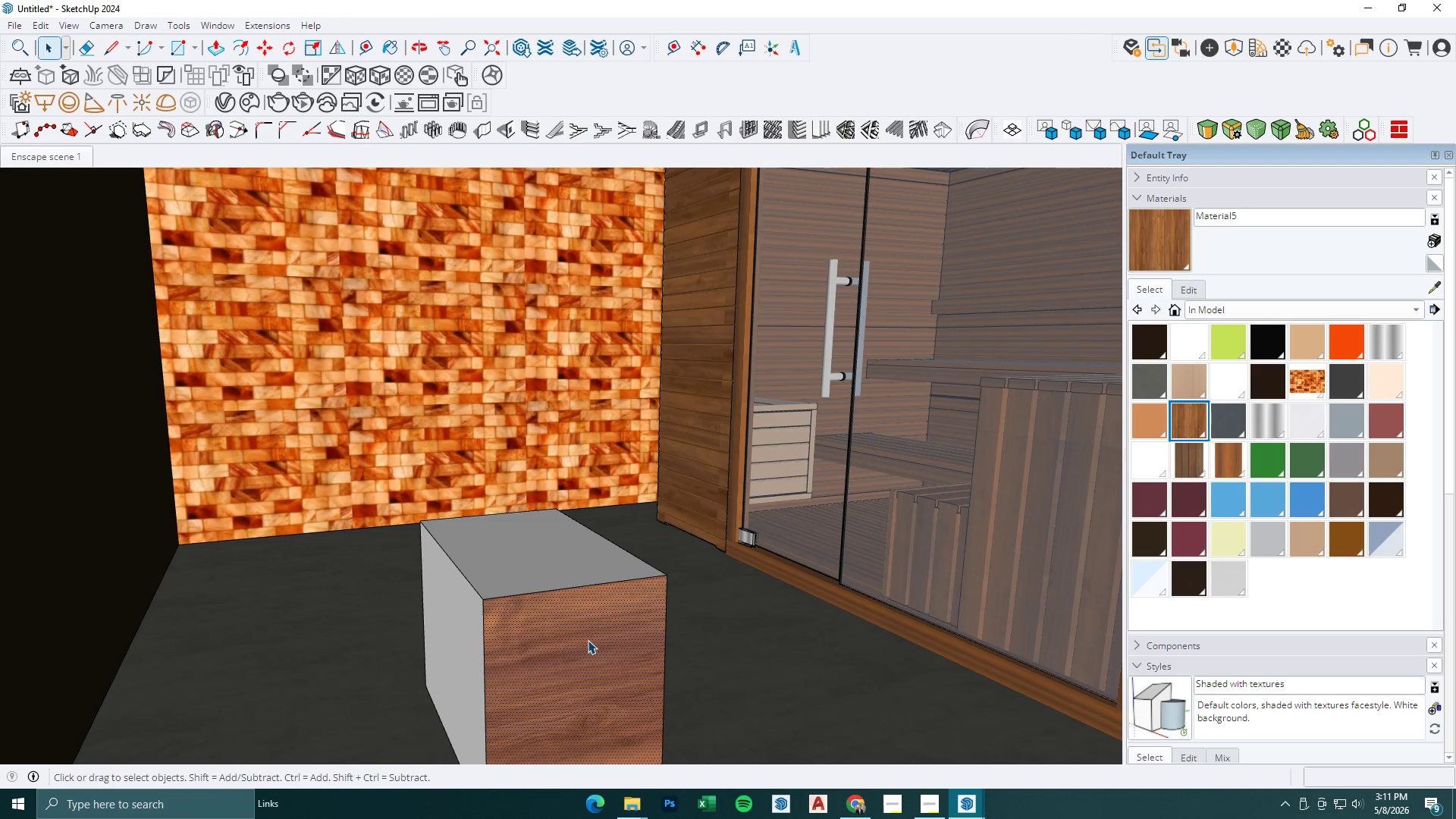 
double_click([588, 640])
 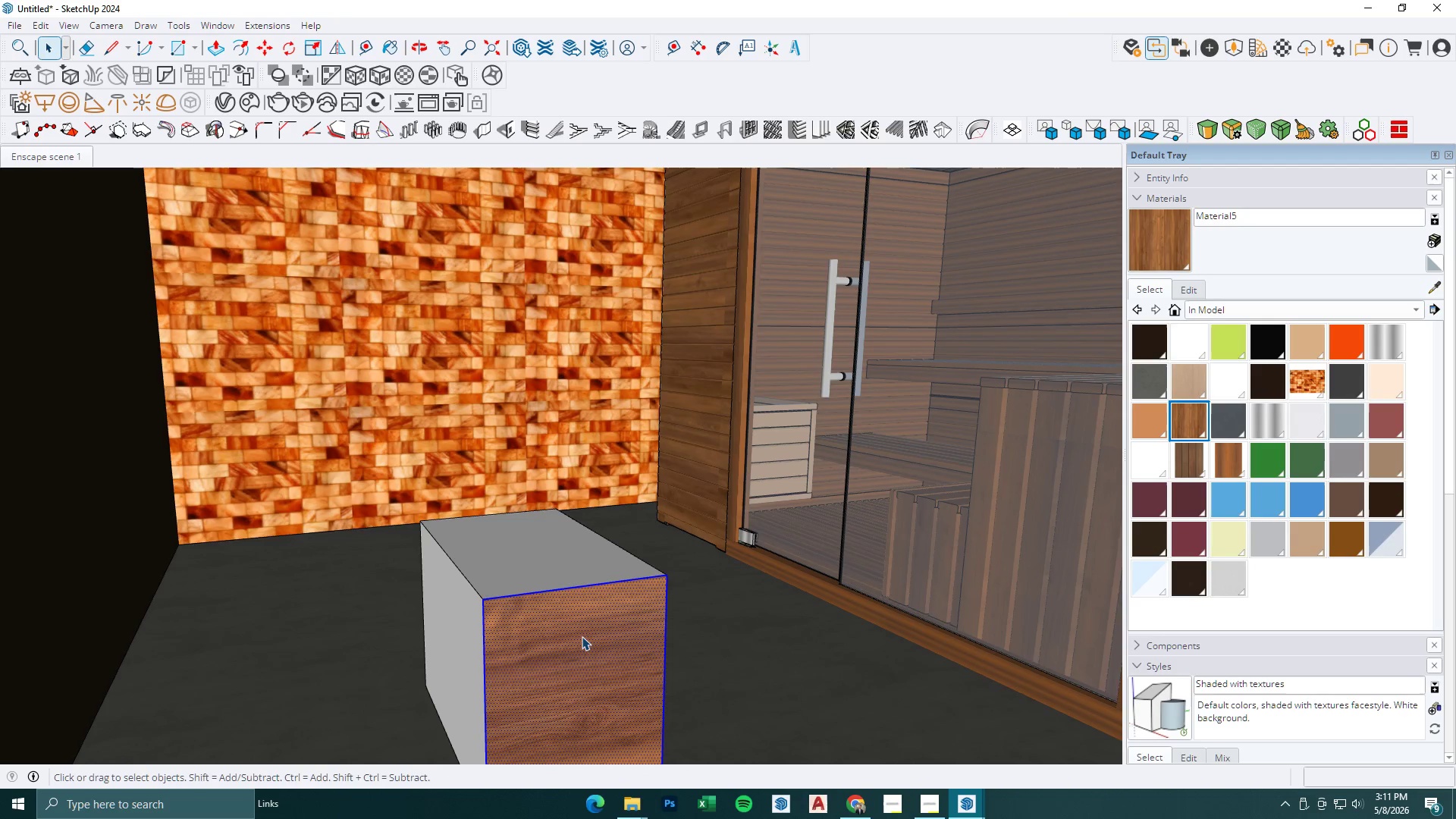 
left_click([582, 636])
 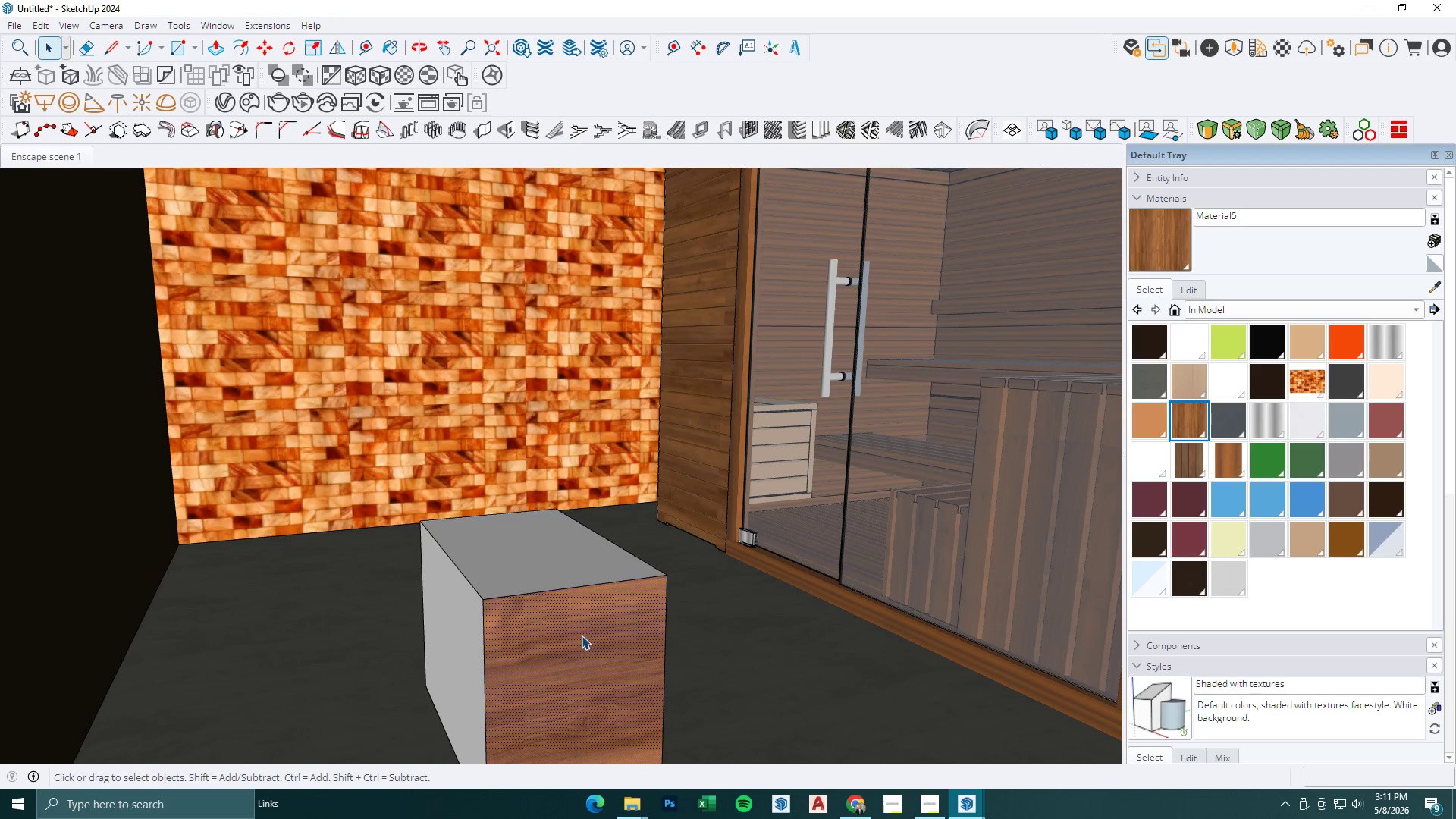 
right_click([582, 634])
 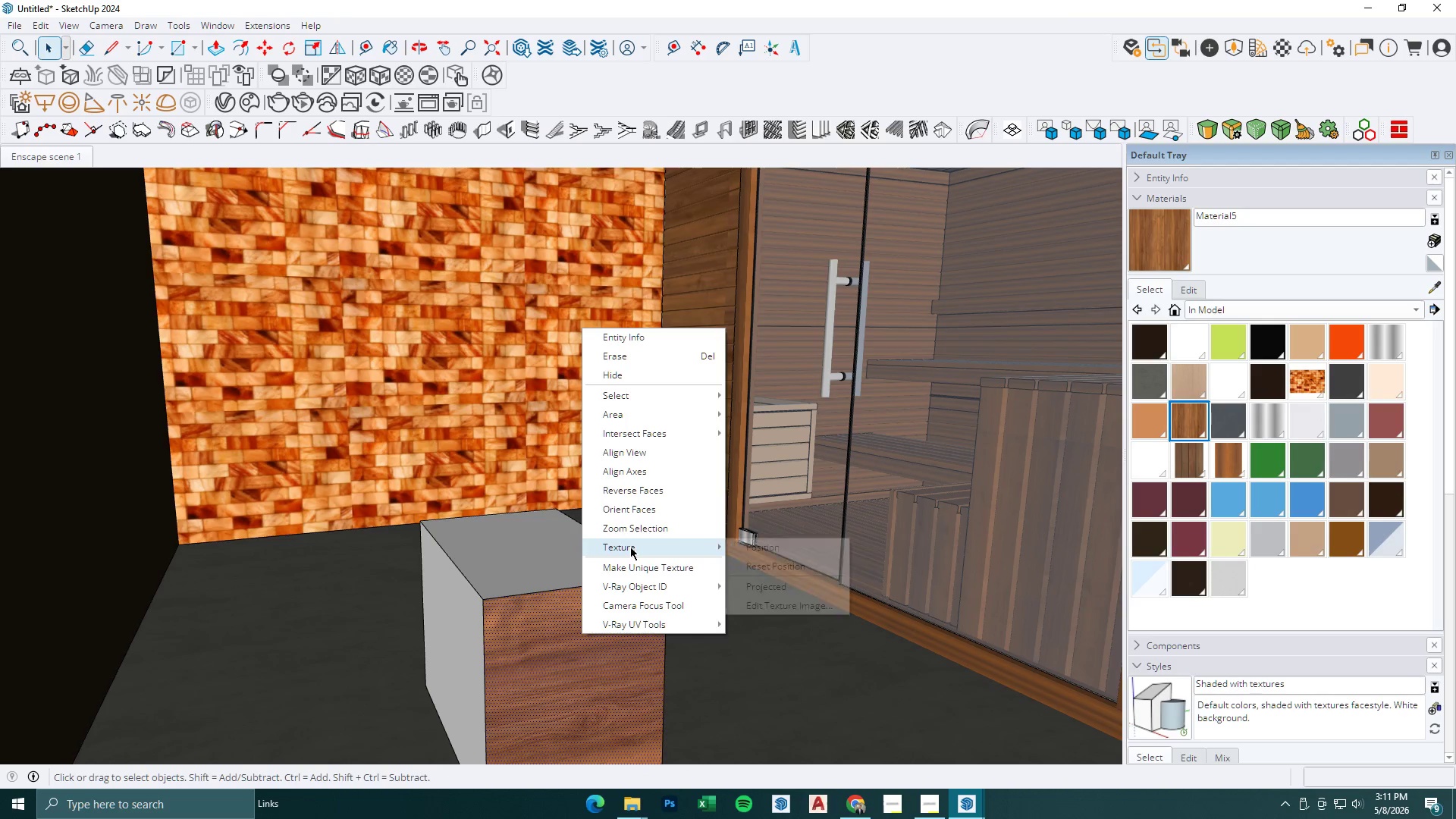 
double_click([740, 548])
 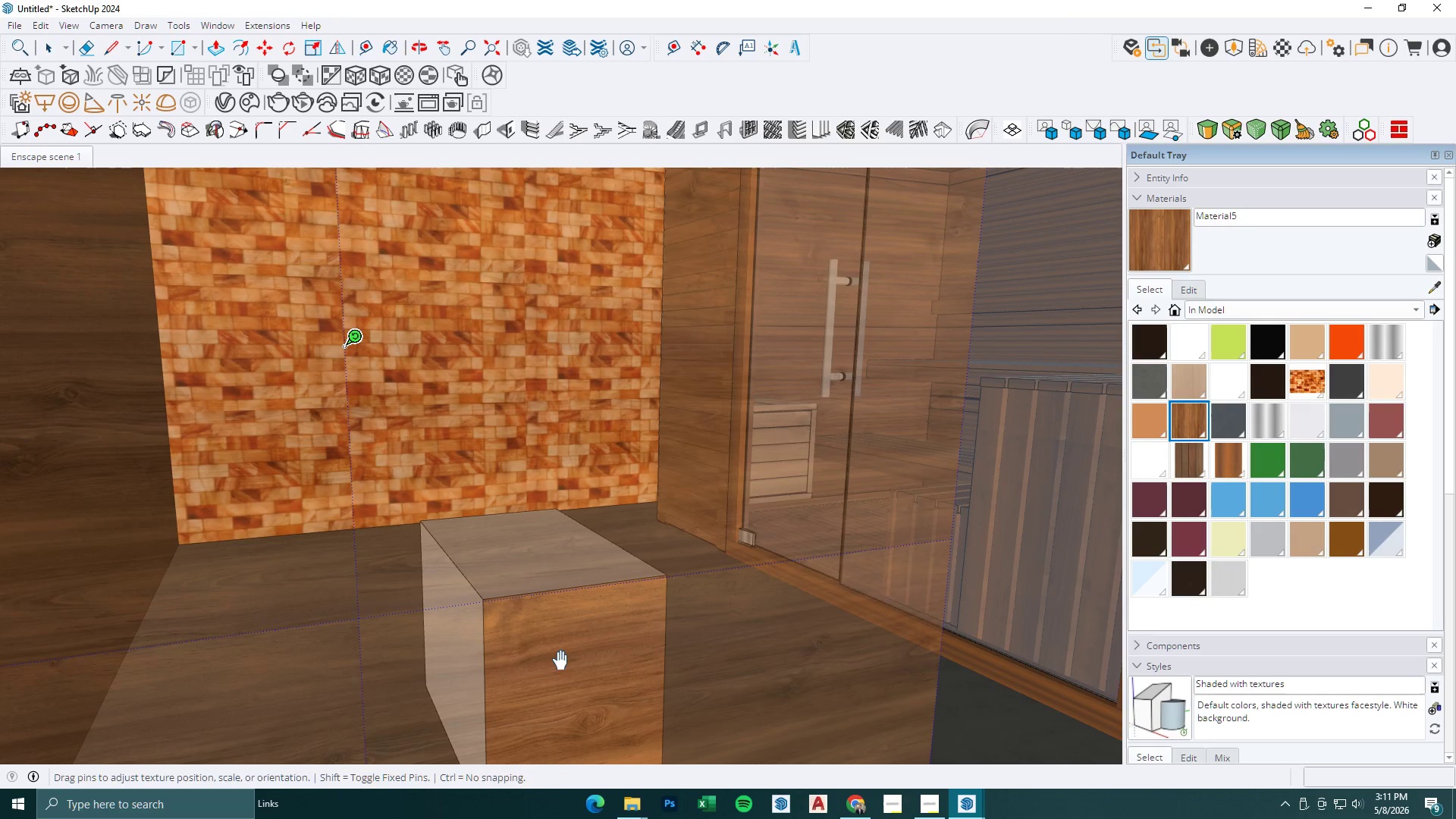 
left_click_drag(start_coordinate=[560, 661], to_coordinate=[874, 560])
 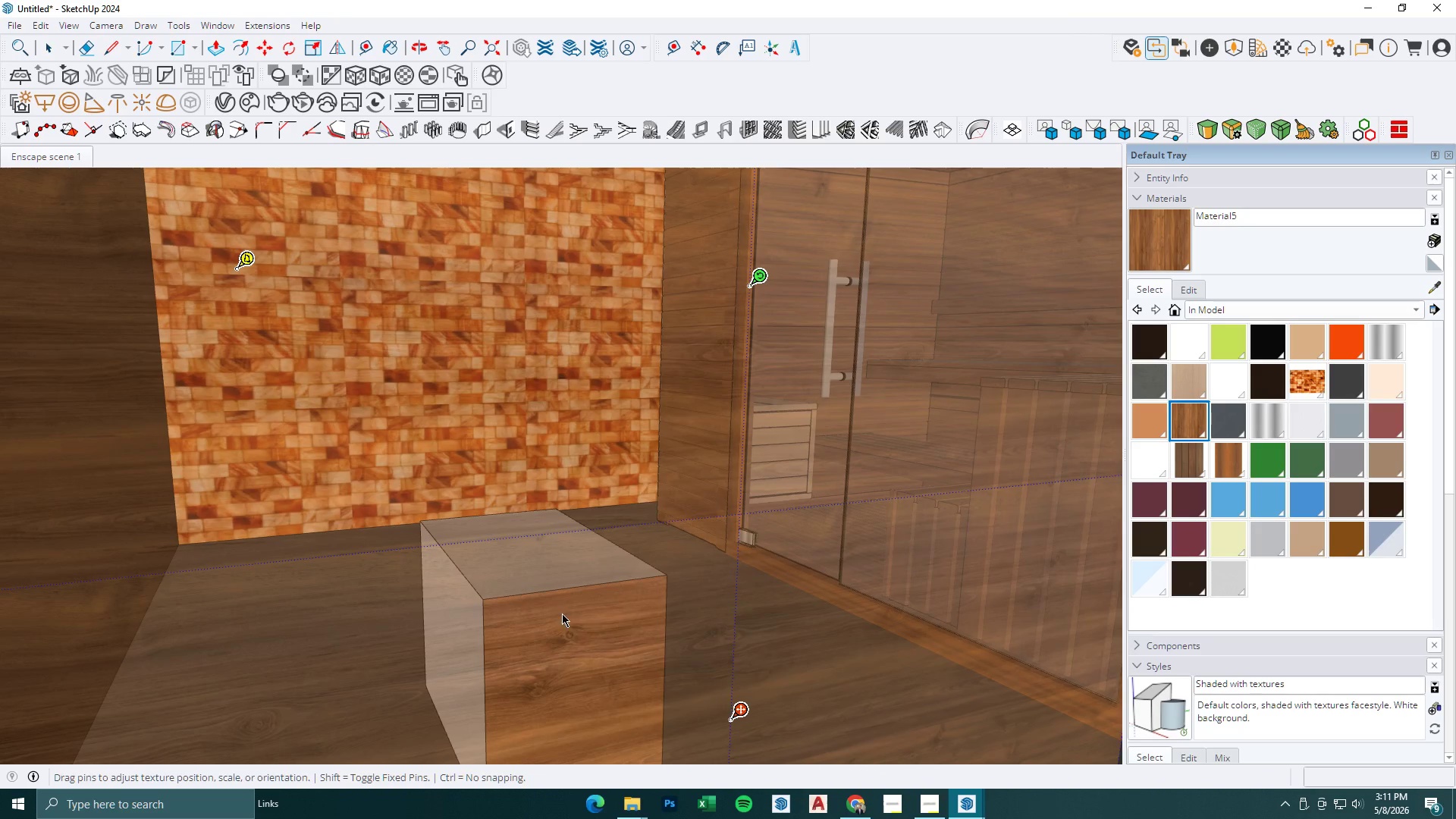 
left_click([579, 620])
 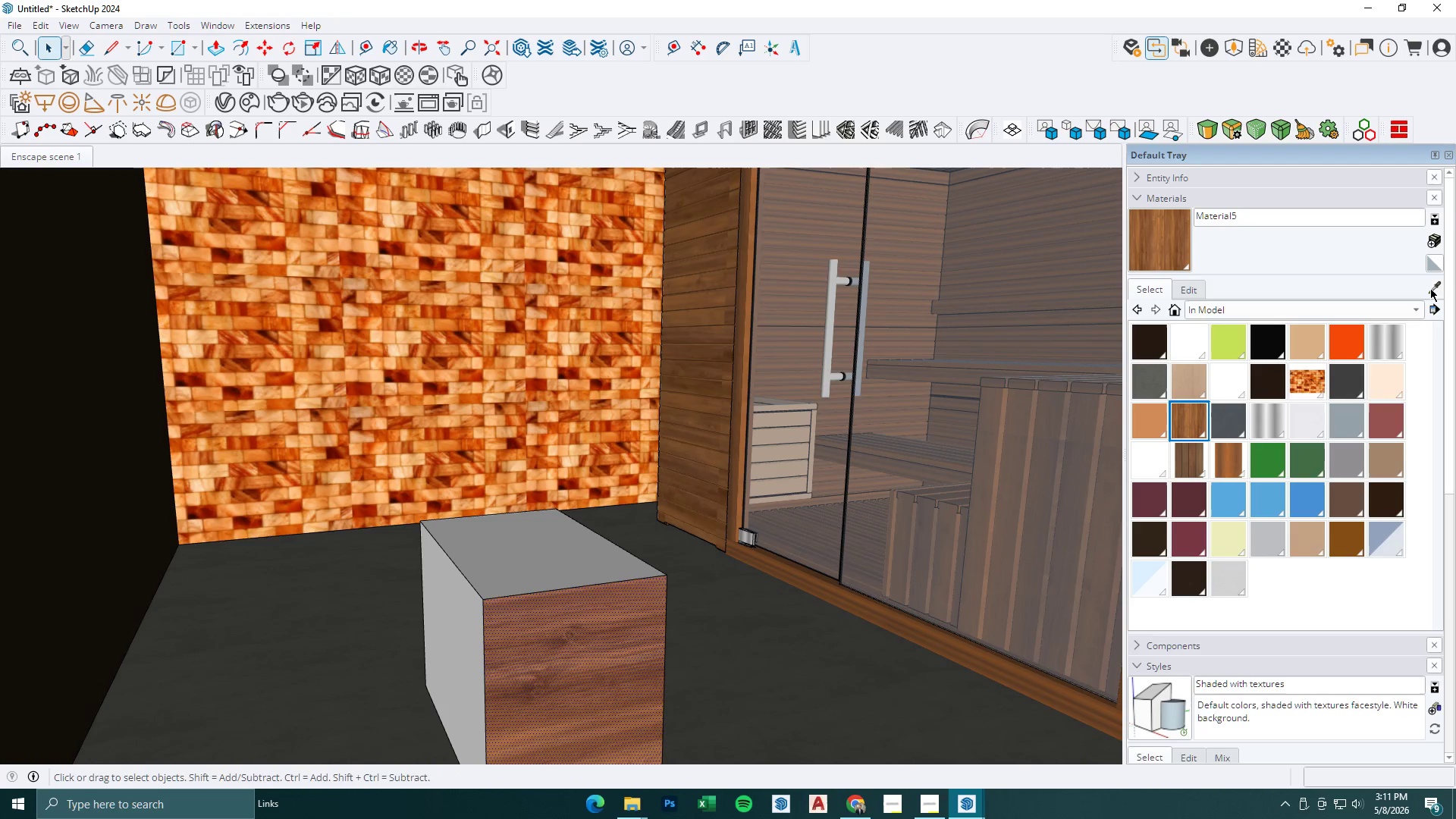 
double_click([607, 645])
 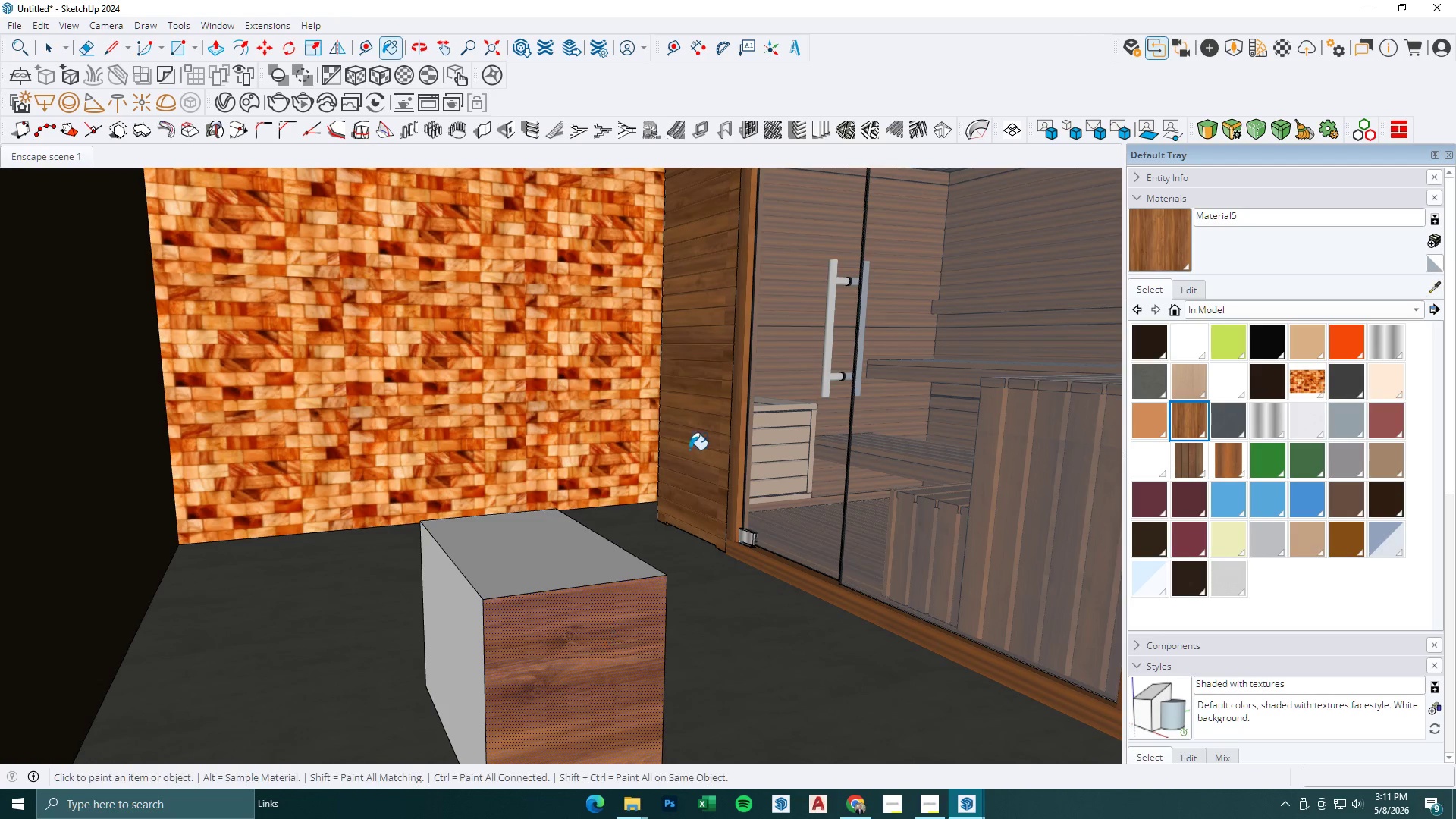 
key(Space)
 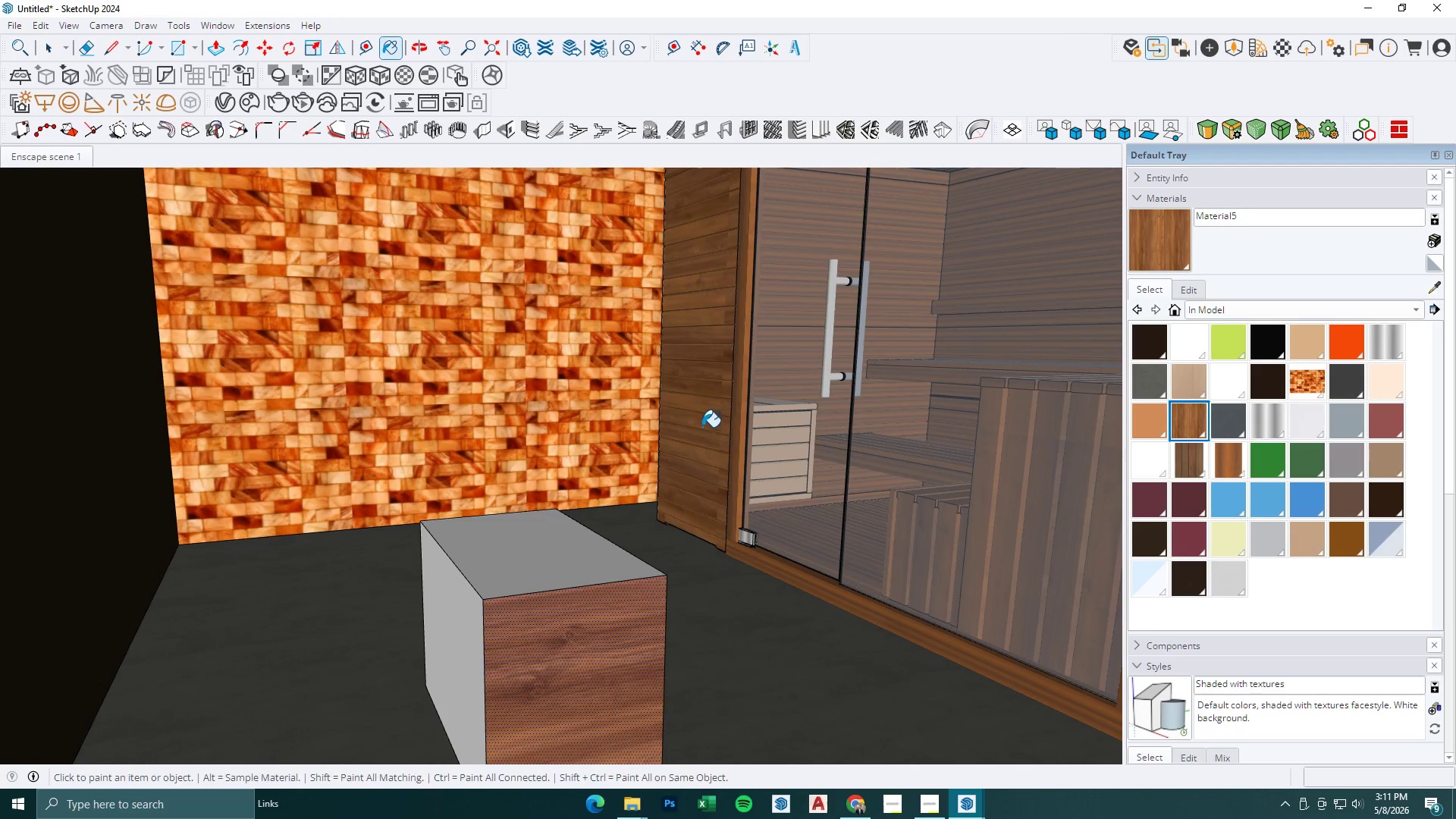 
key(Escape)
 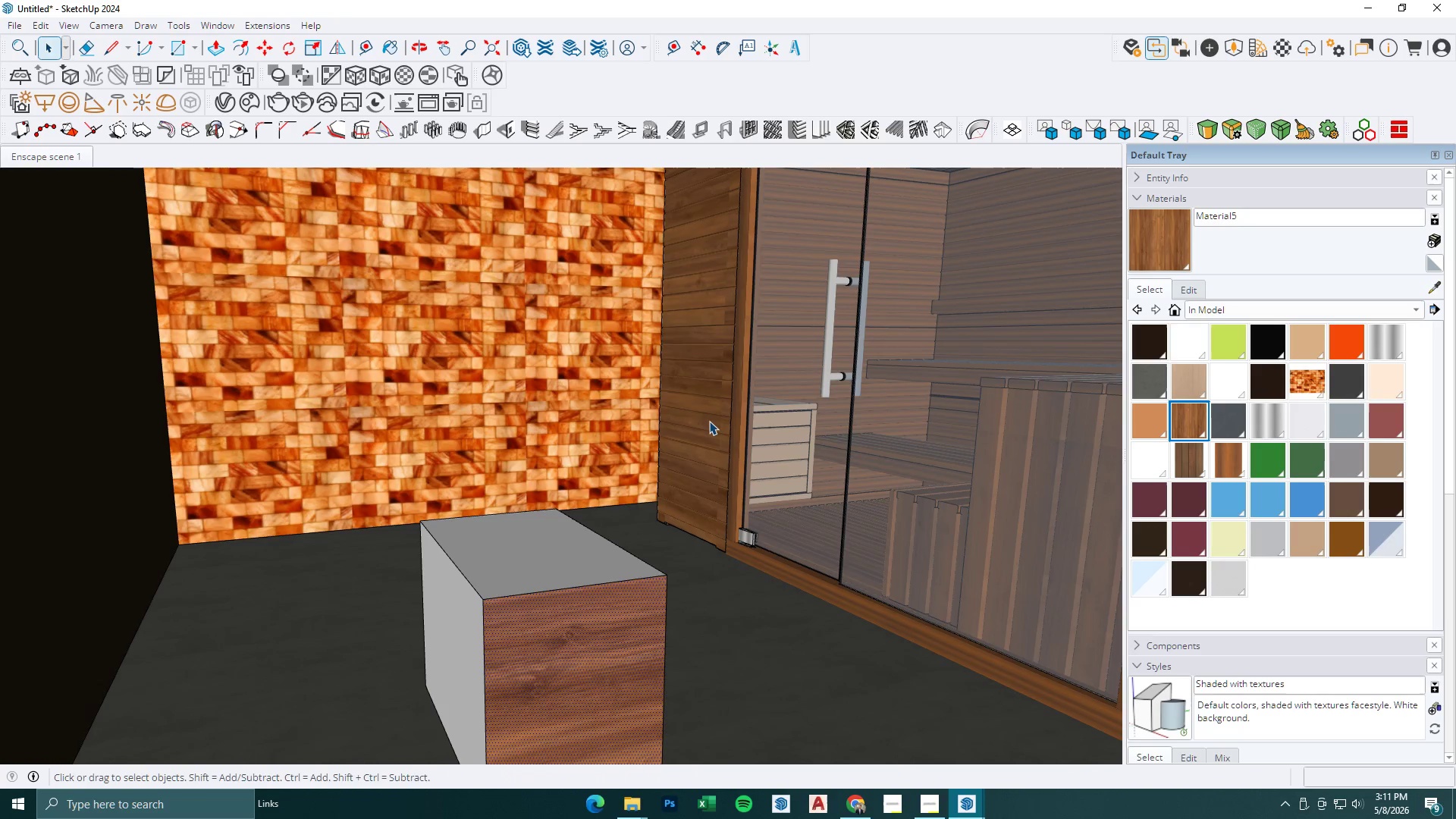 
triple_click([709, 421])
 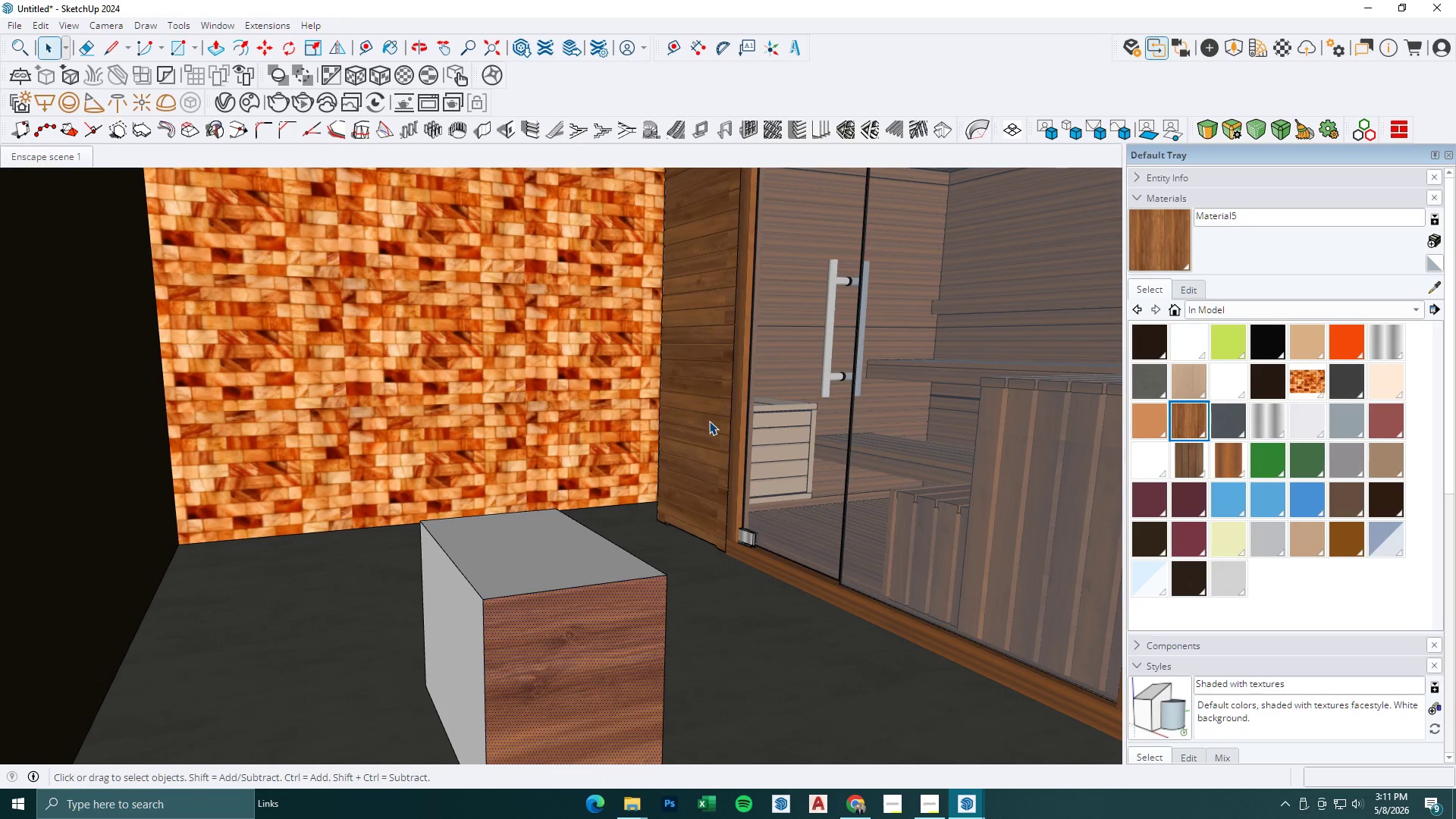 
triple_click([709, 421])
 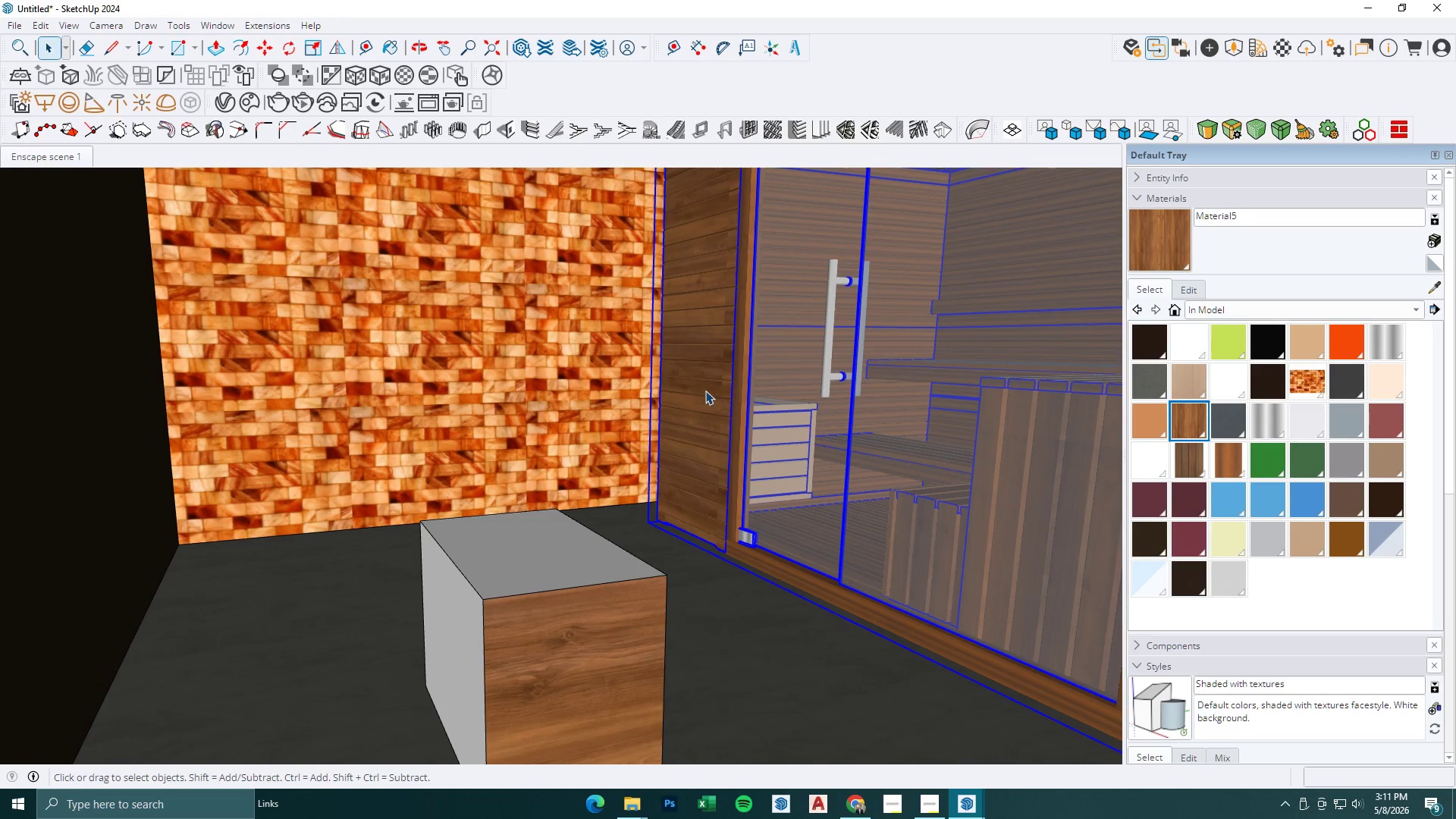 
triple_click([704, 384])
 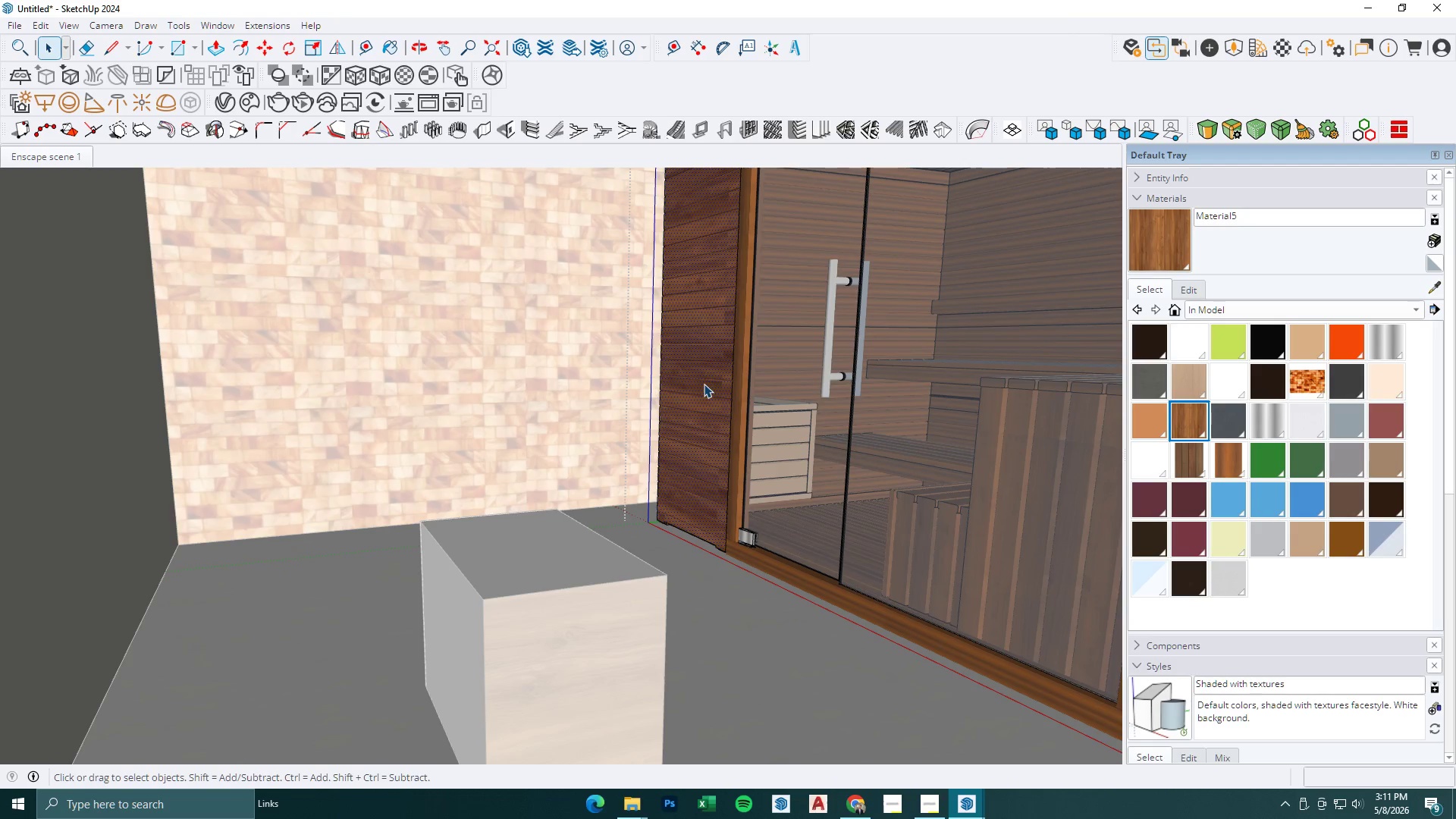 
left_click_drag(start_coordinate=[1163, 244], to_coordinate=[1157, 245])
 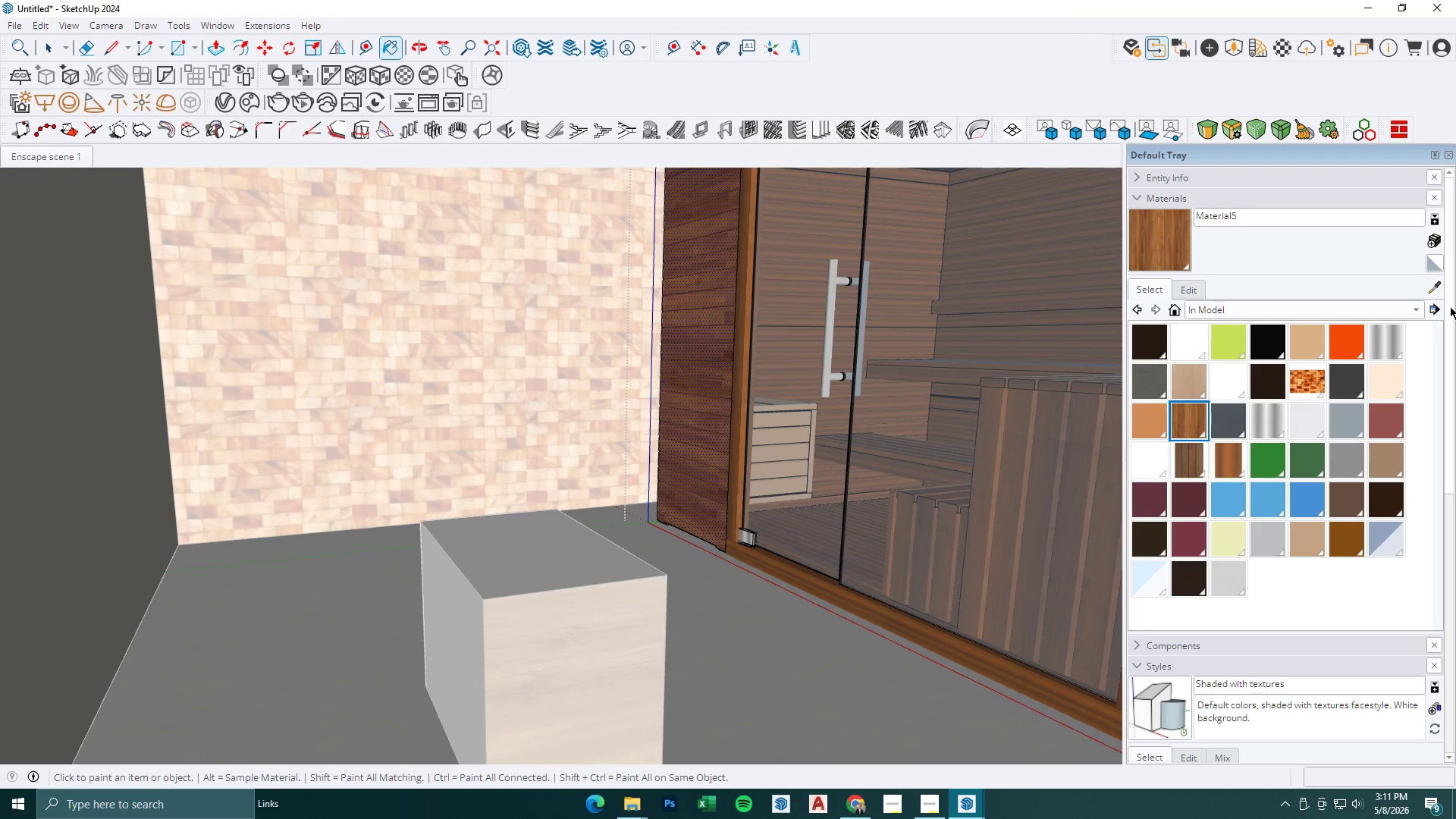 
left_click_drag(start_coordinate=[1436, 287], to_coordinate=[1430, 290])
 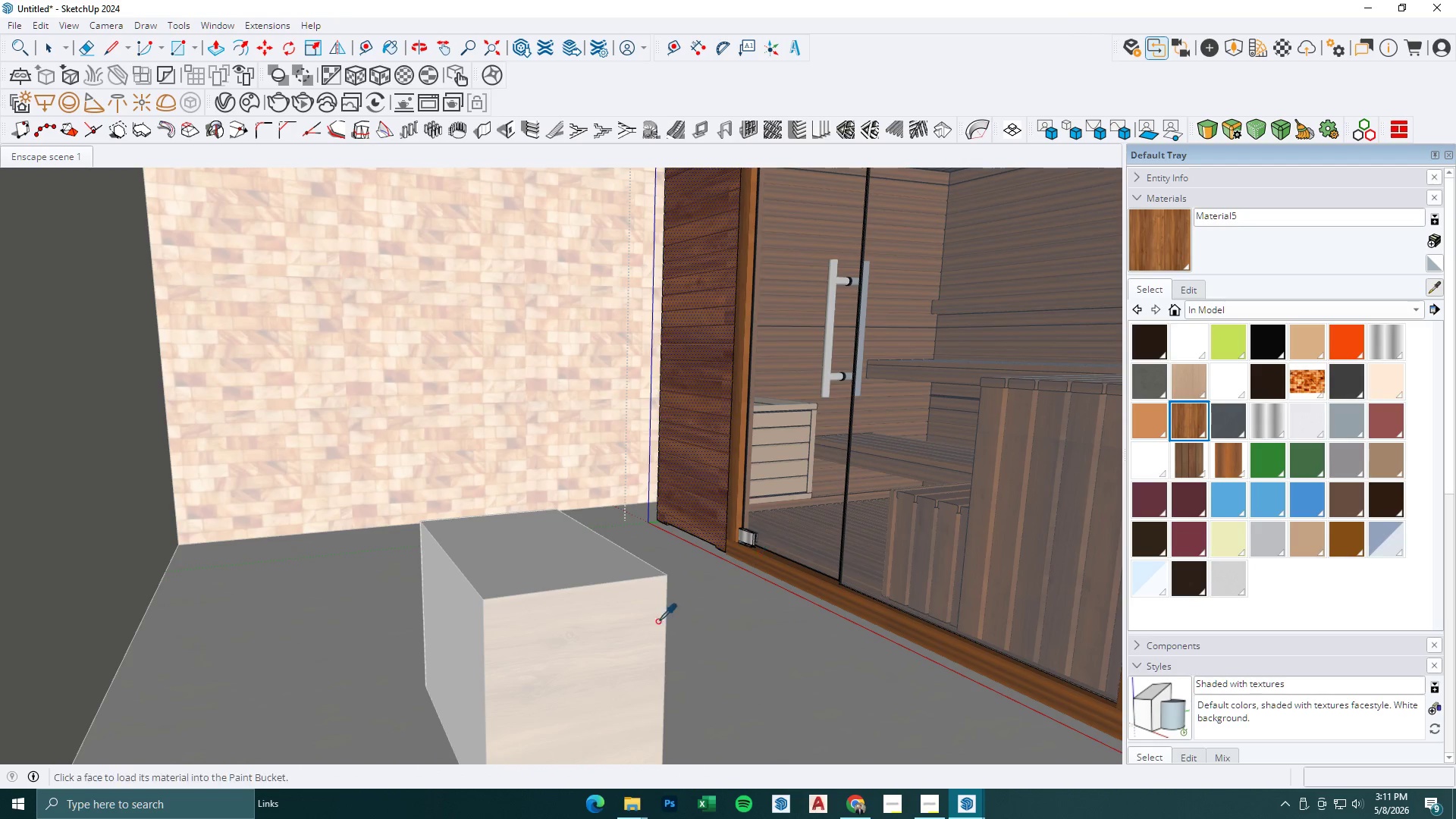 
double_click([620, 640])
 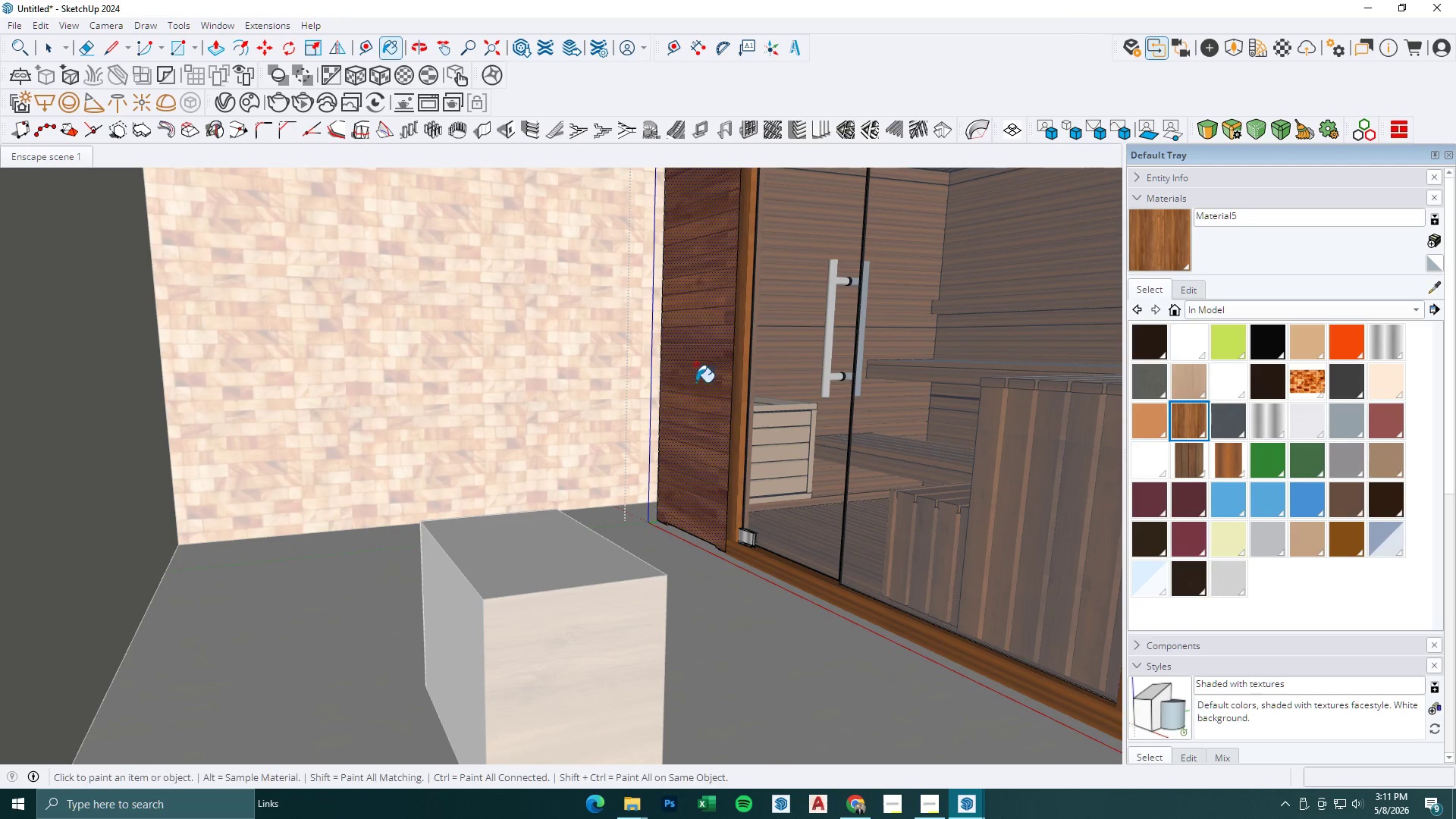 
triple_click([712, 369])
 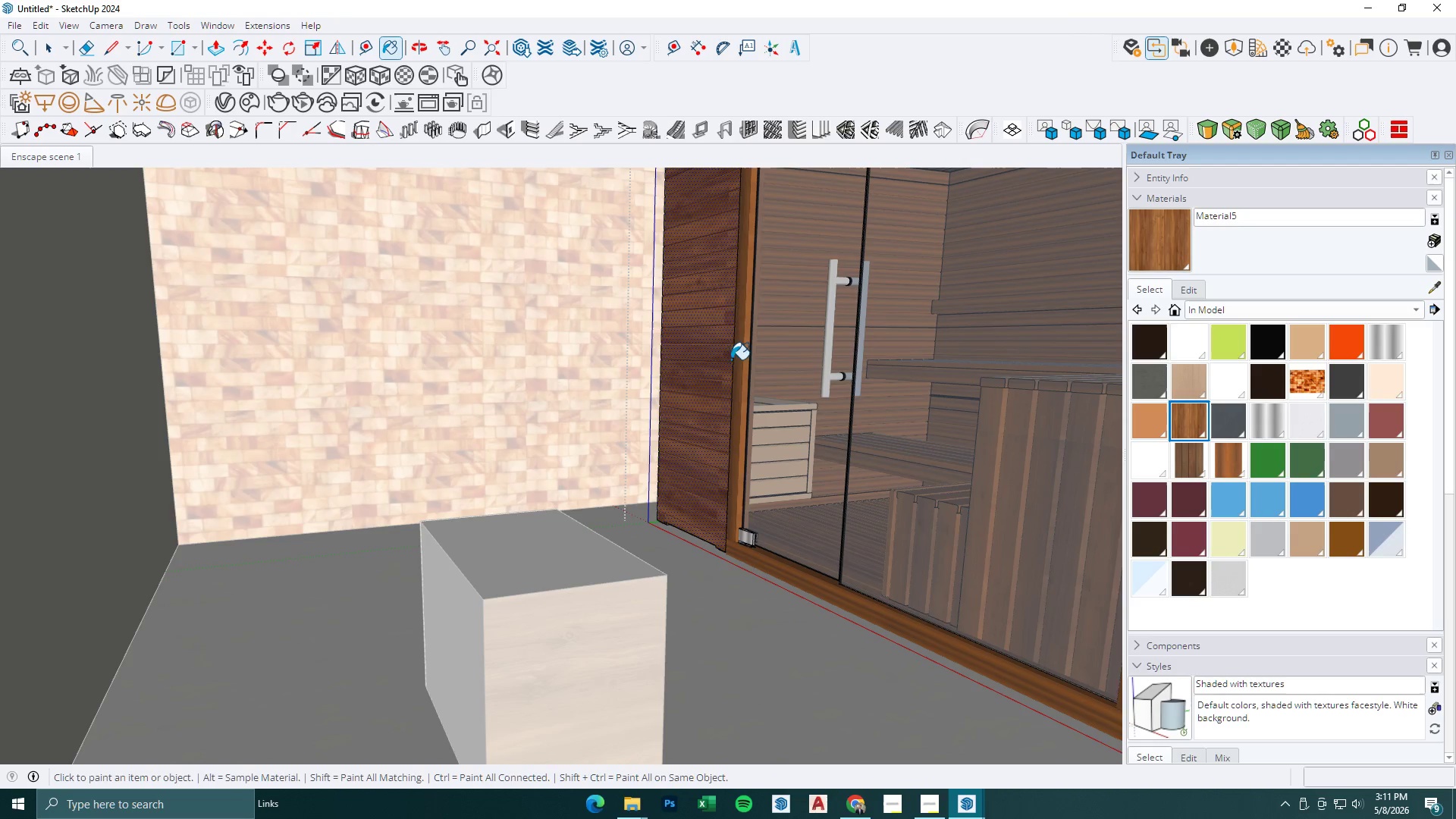 
scroll: coordinate [717, 300], scroll_direction: up, amount: 10.0
 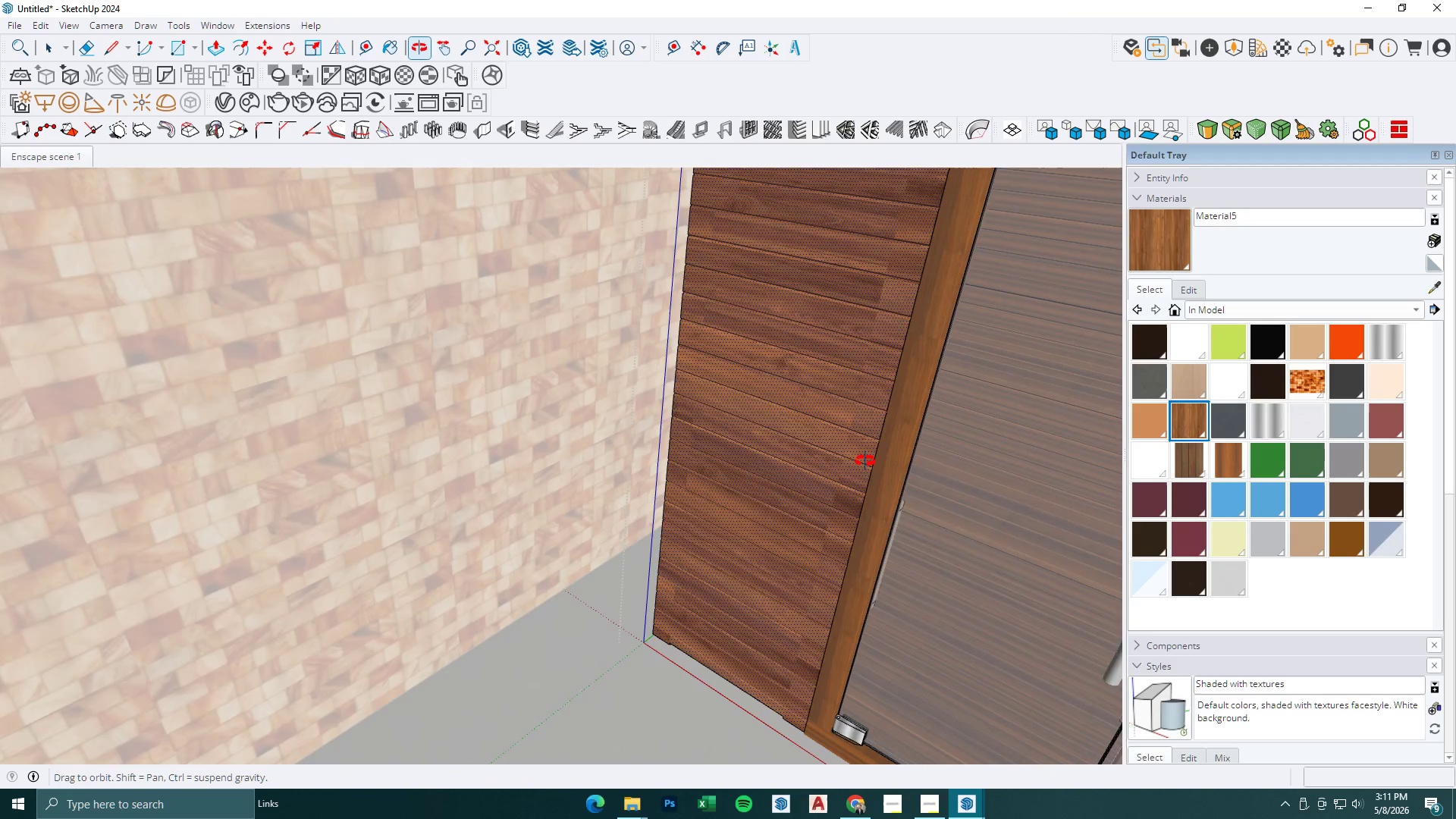 
key(Space)
 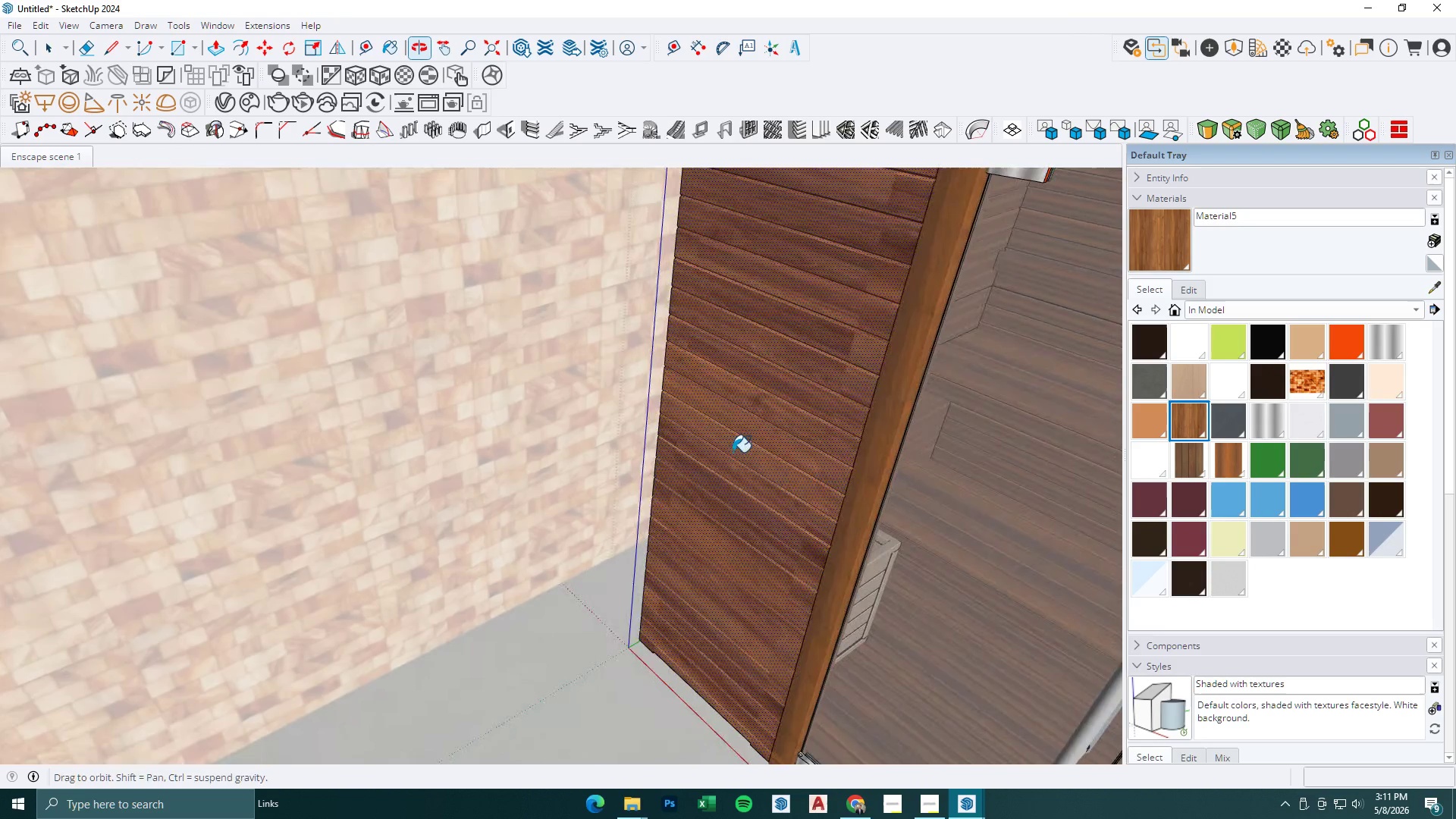 
key(Escape)
 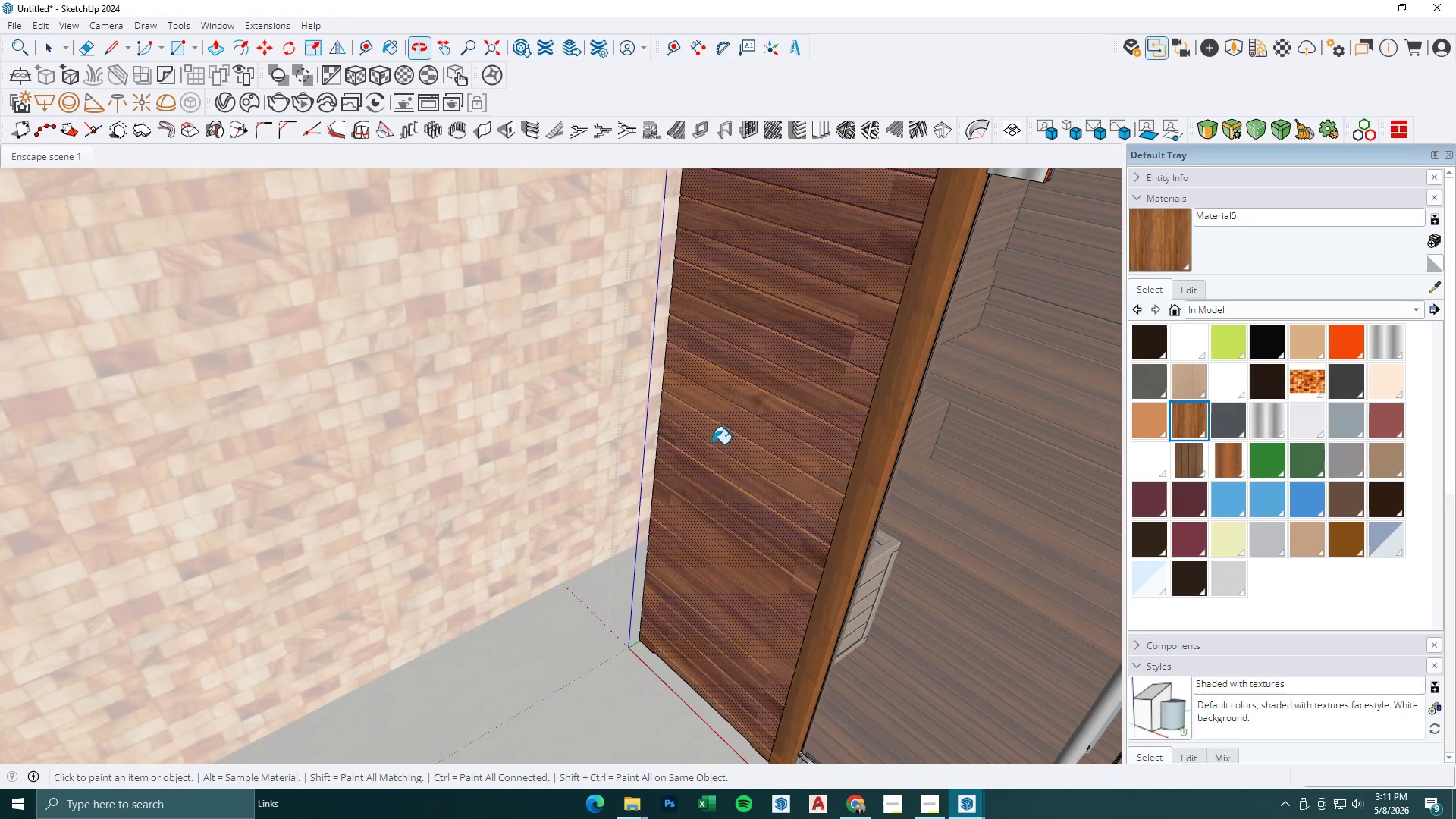 
key(Escape)
 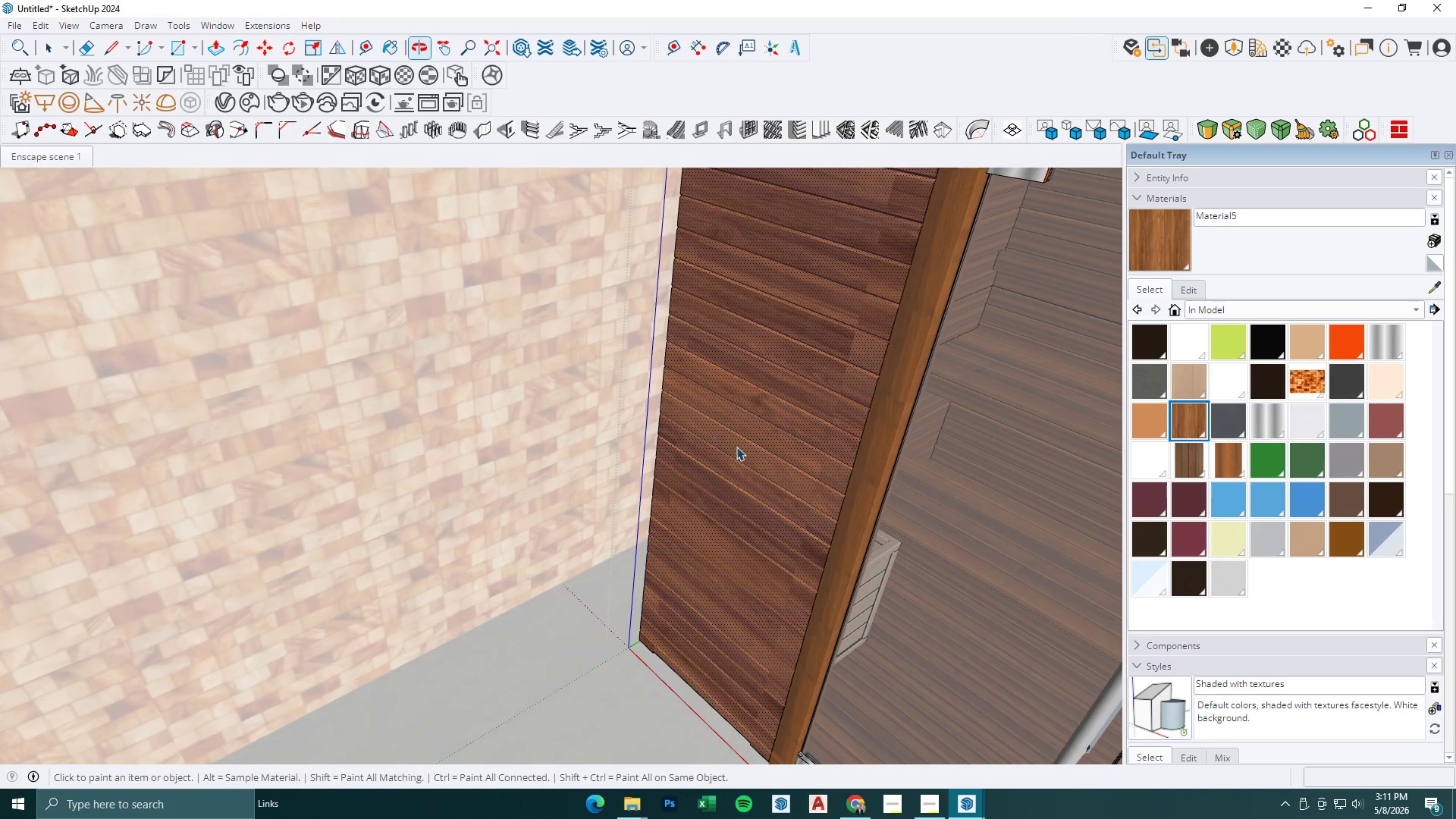 
key(Escape)
 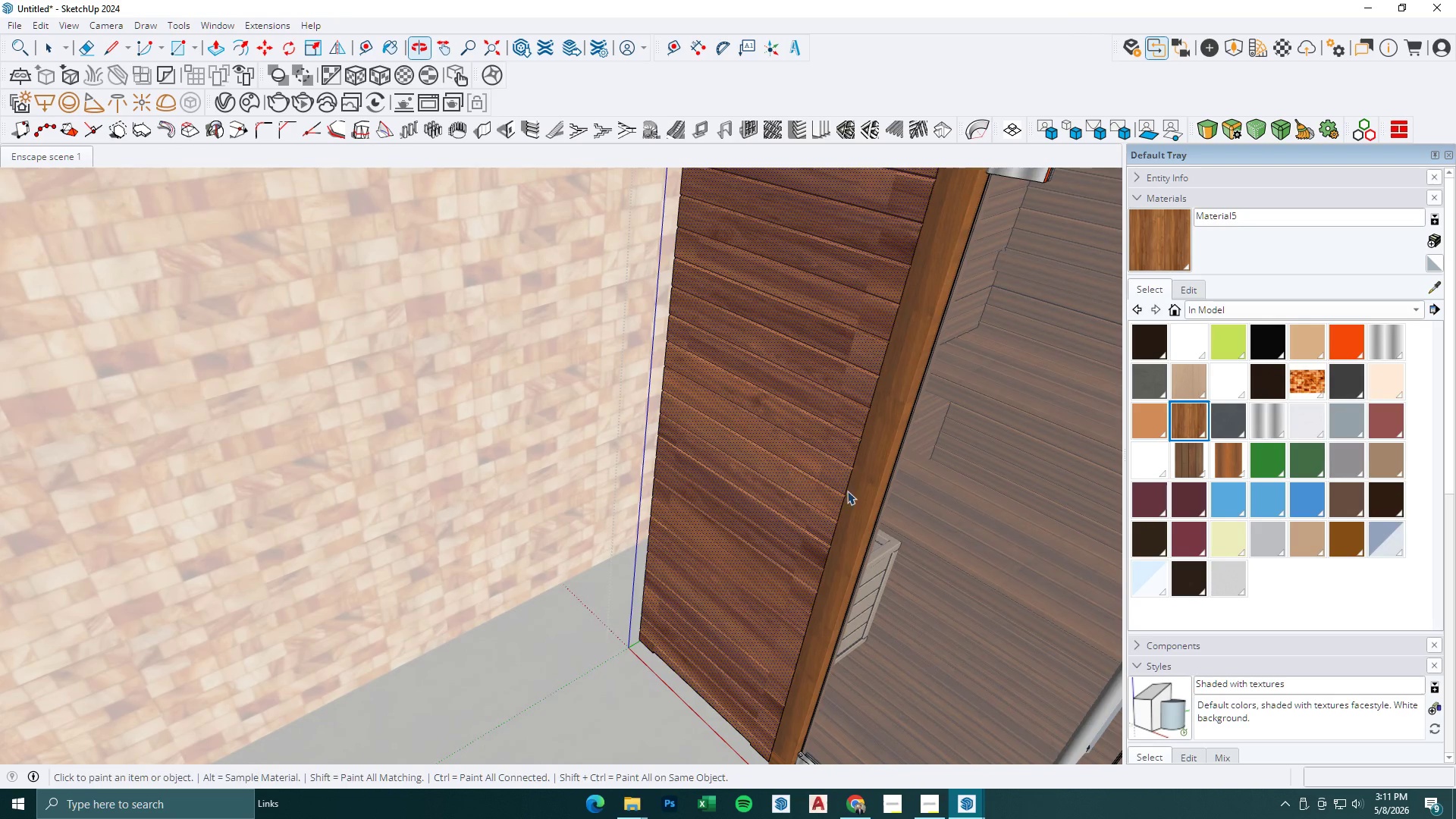 
key(Escape)
 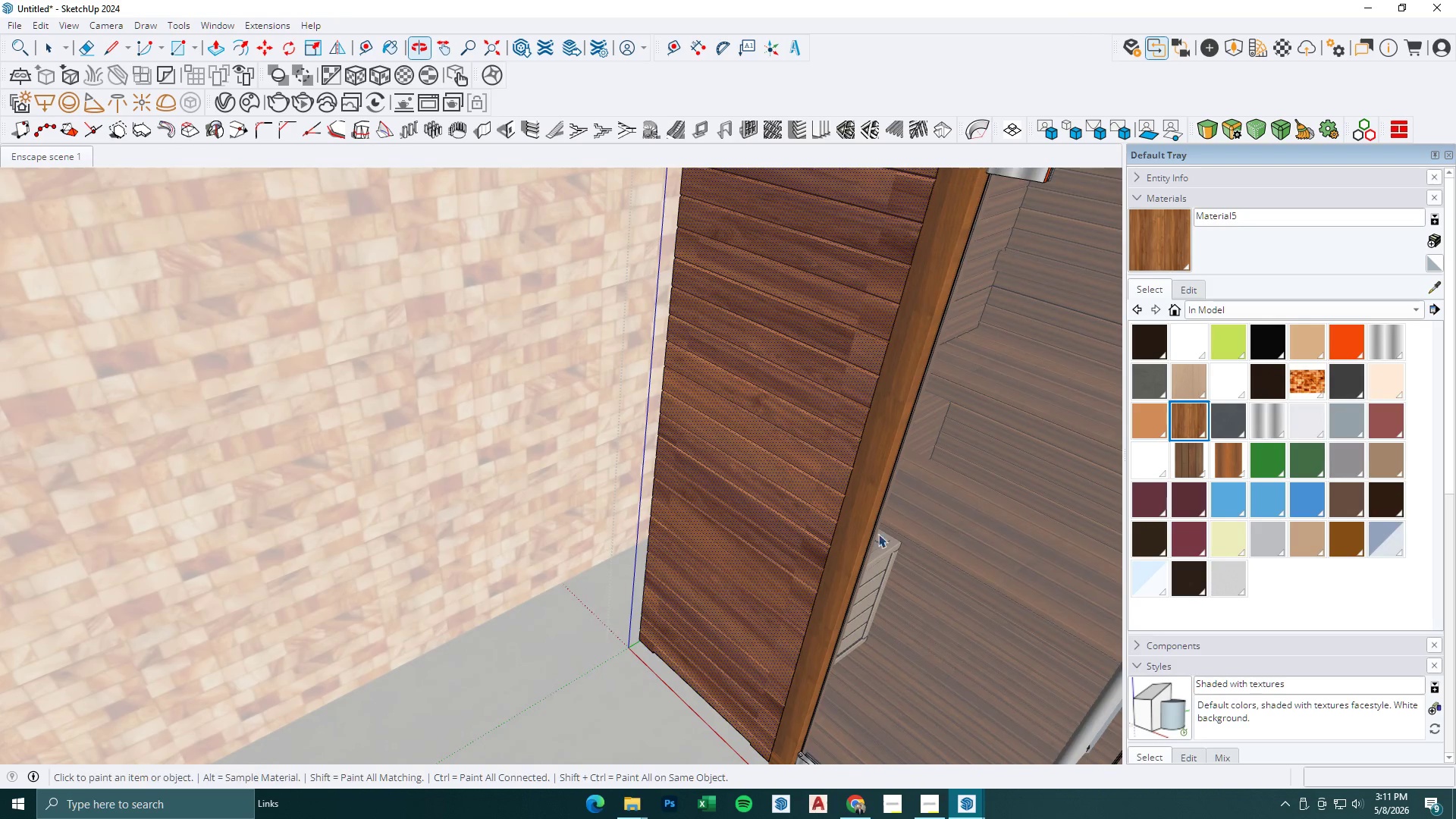 
key(Escape)
 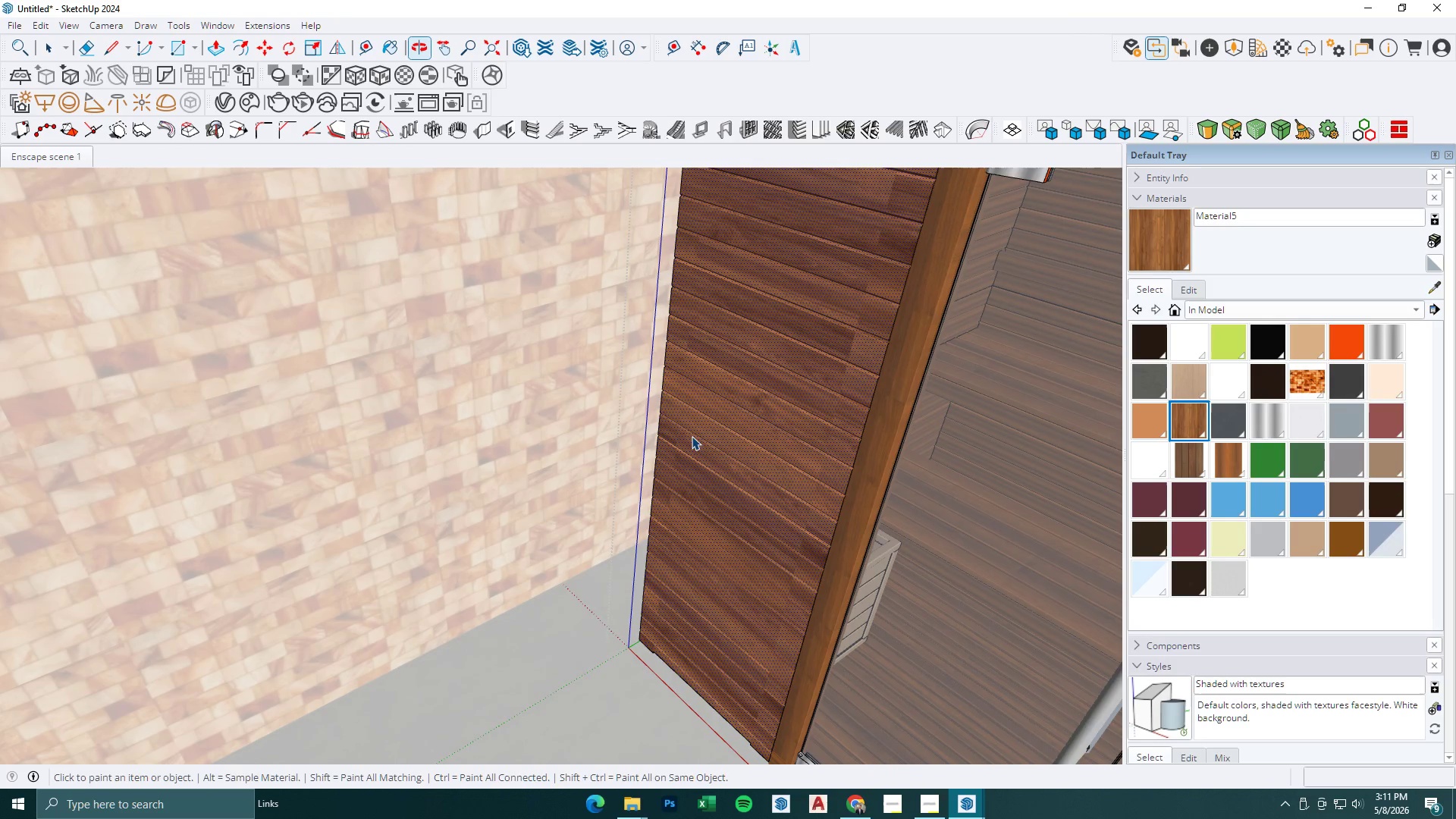 
key(Escape)
 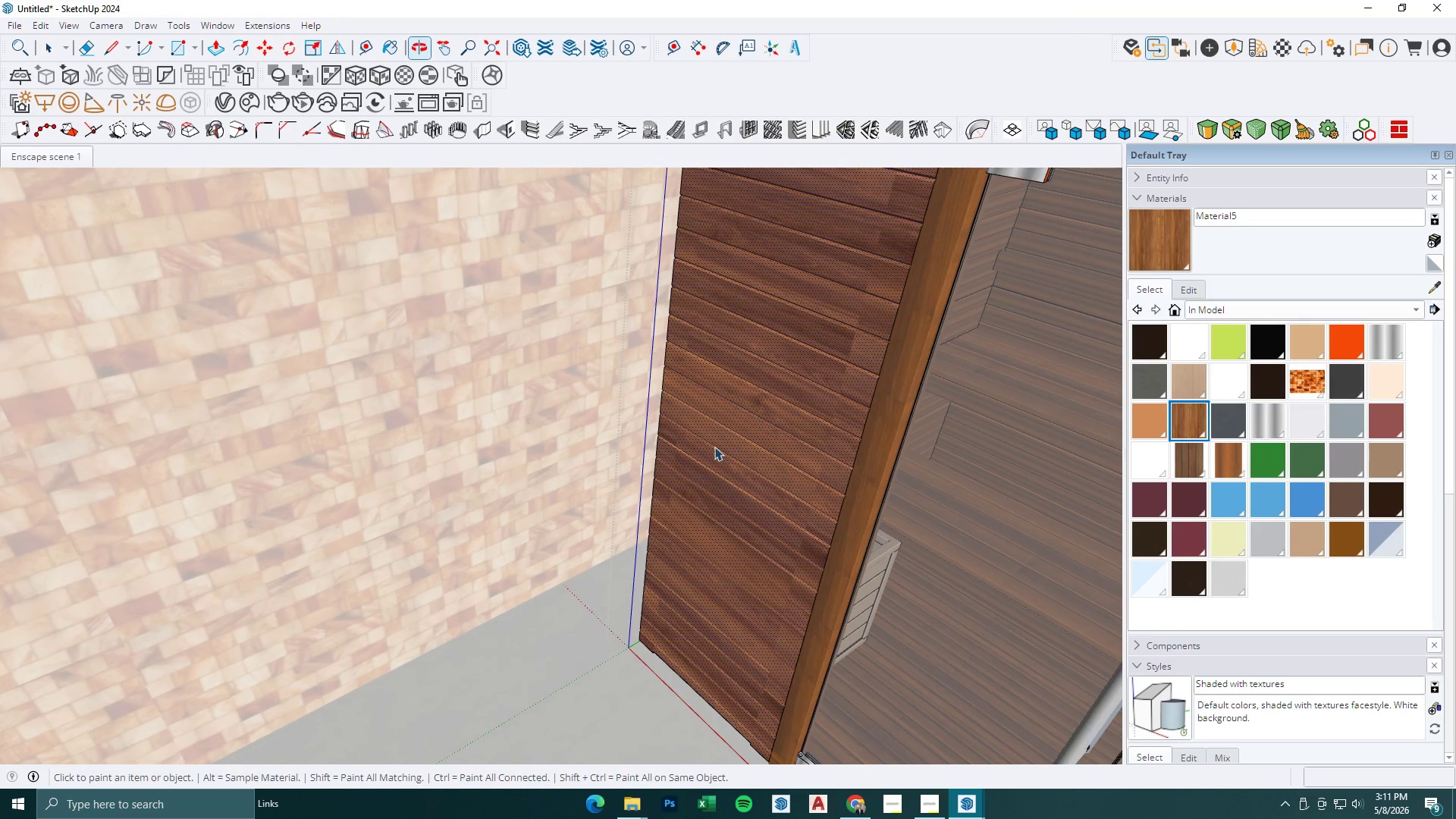 
key(Escape)
 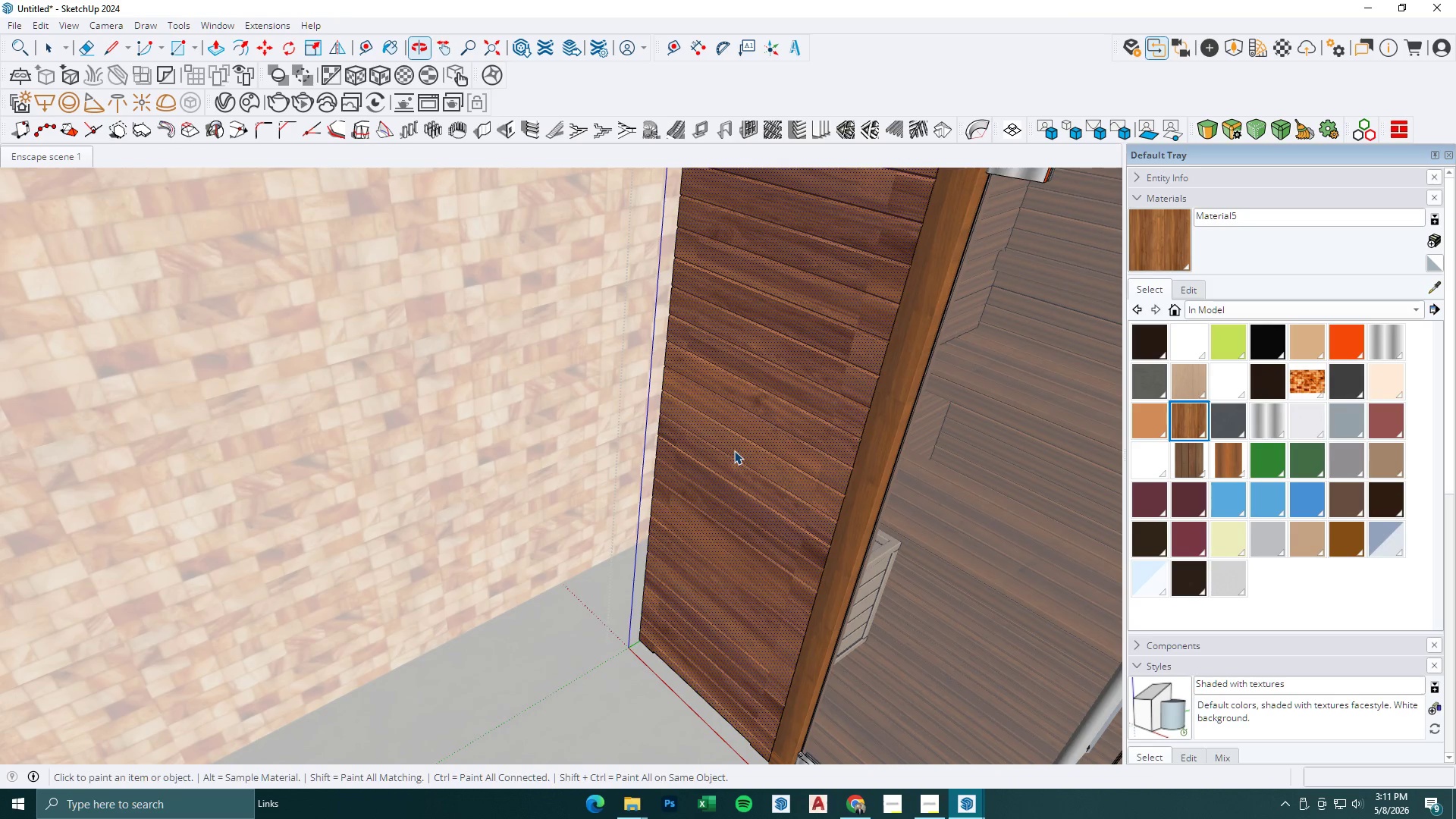 
key(Escape)
 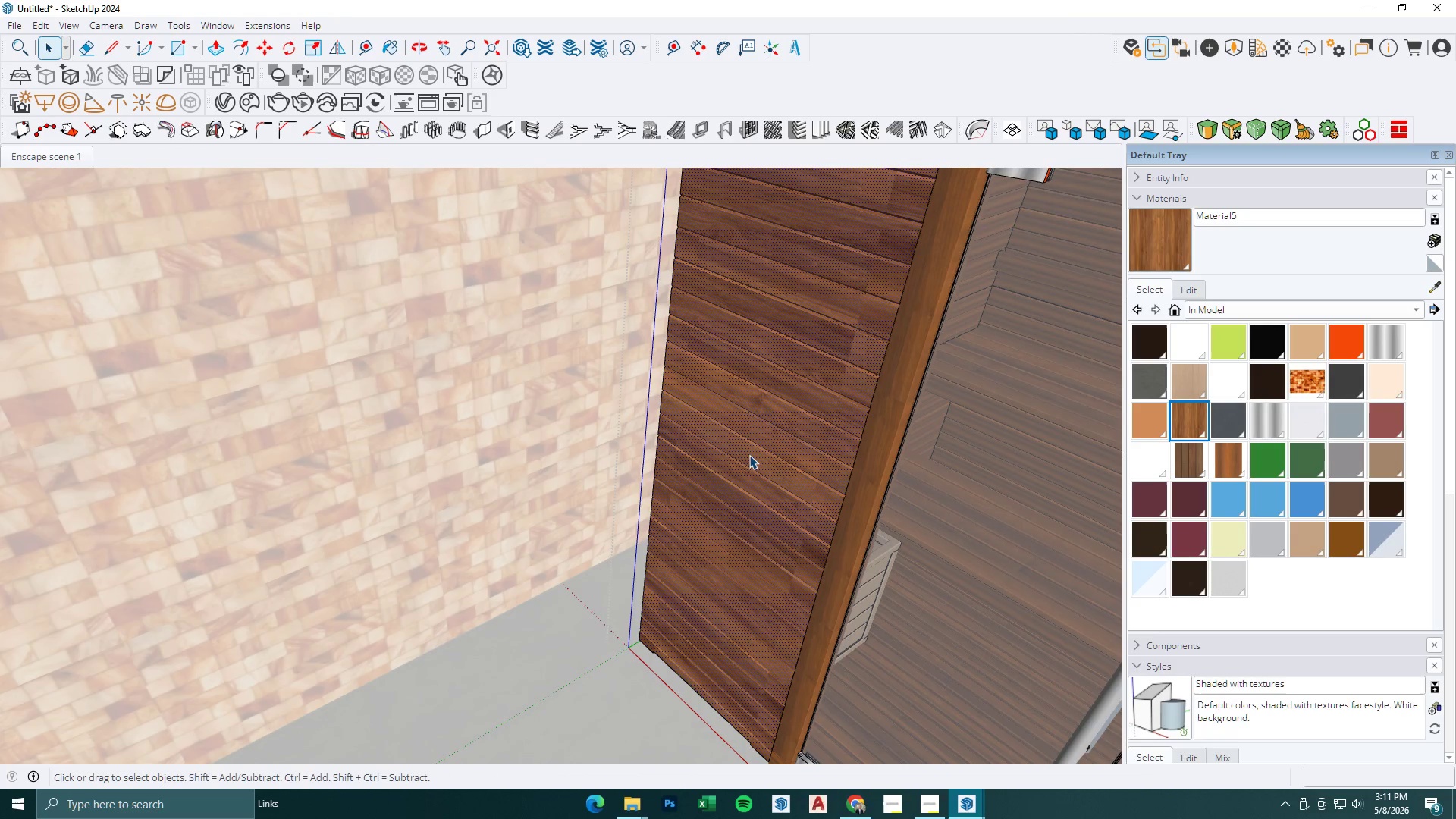 
key(Escape)
 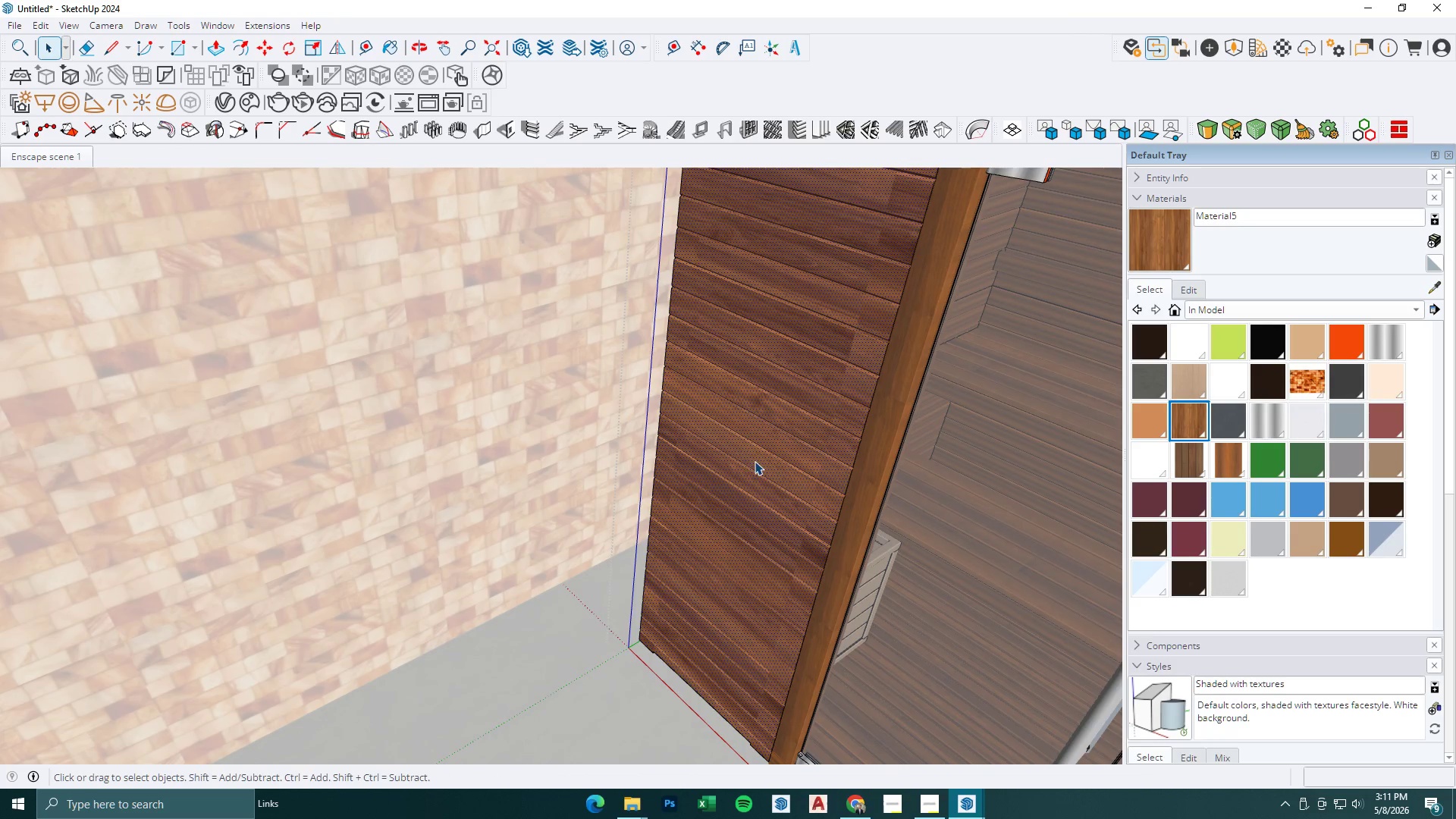 
key(Escape)
 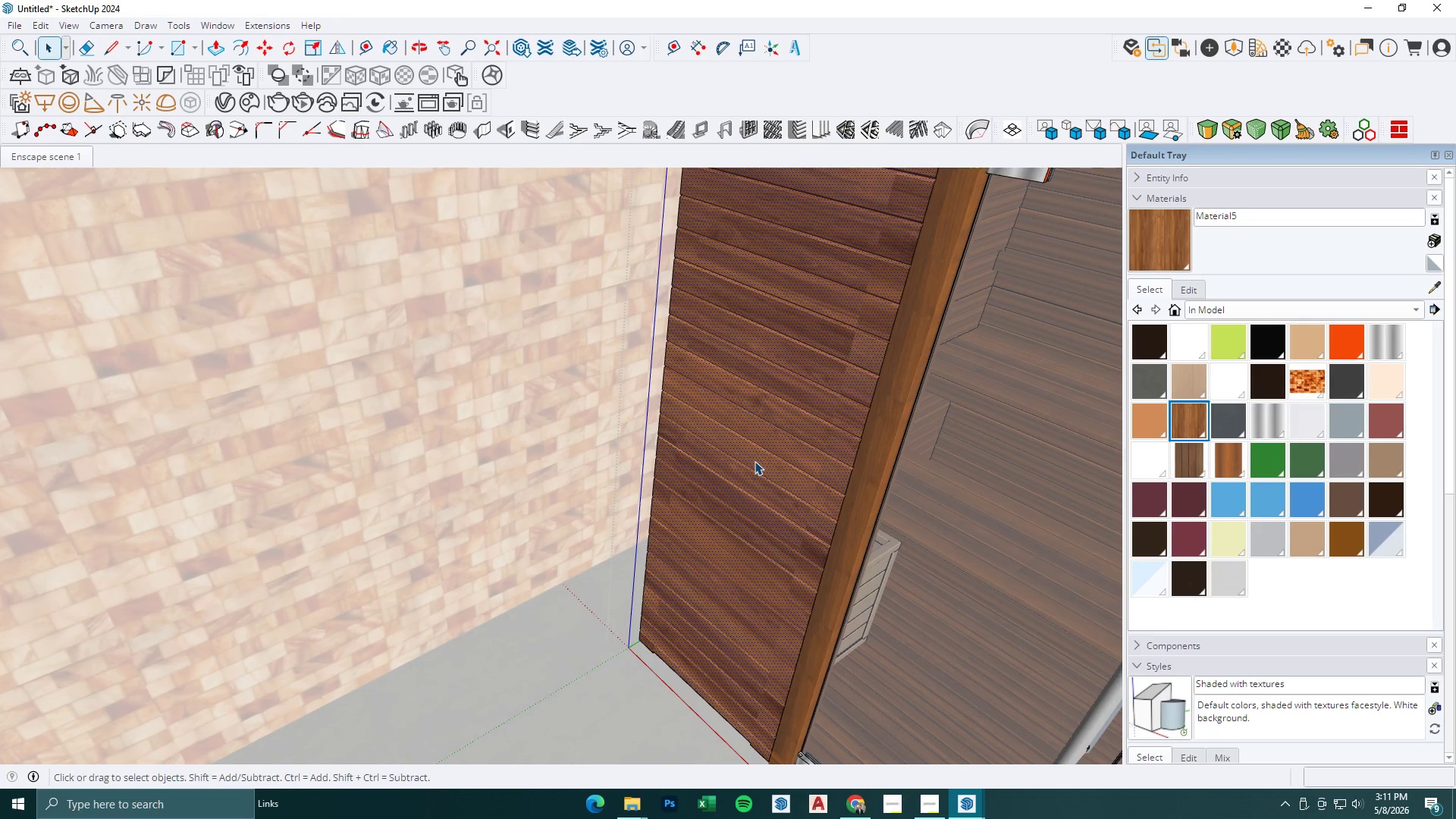 
key(Escape)
 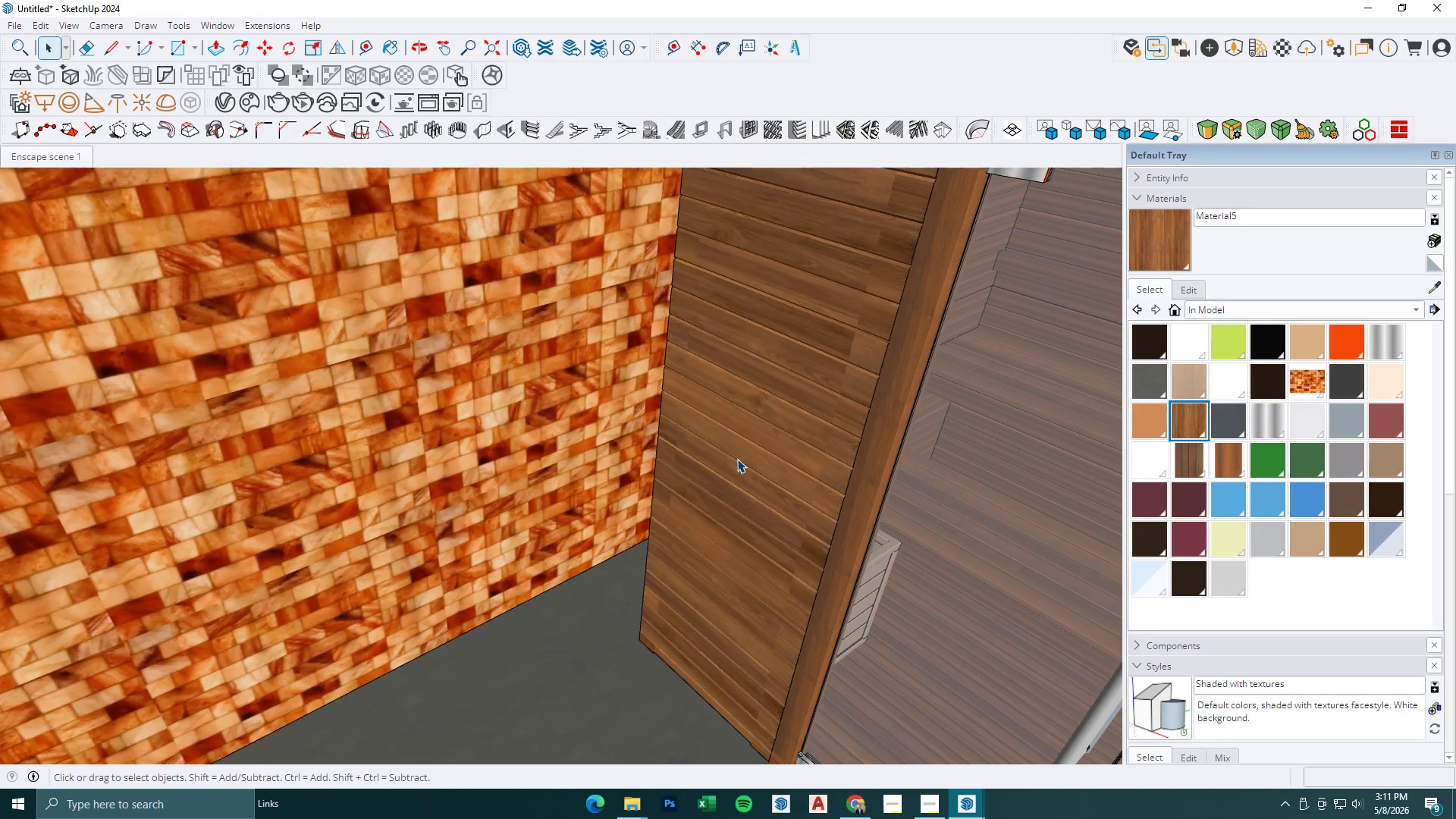 
key(Escape)
 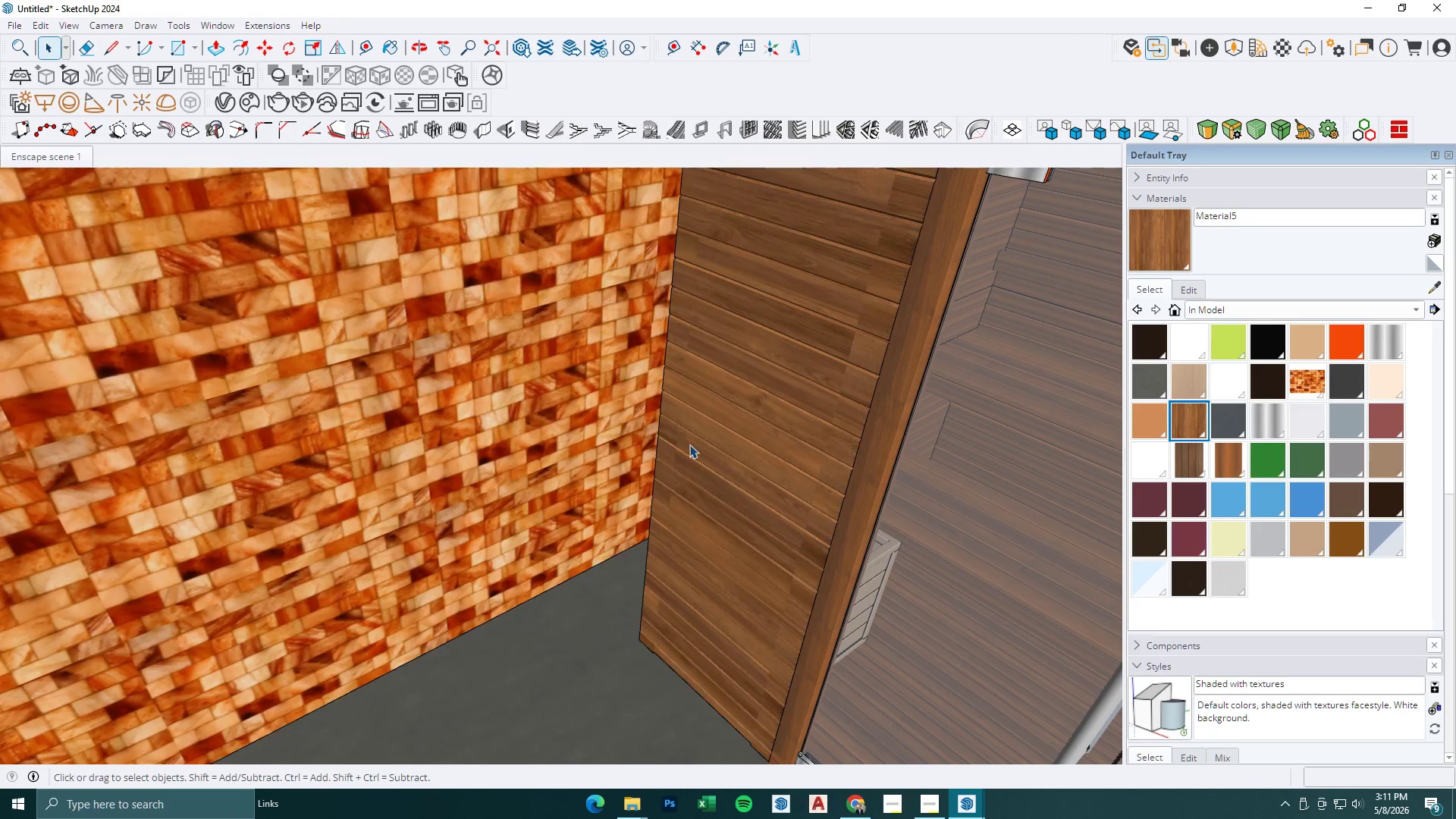 
key(Space)
 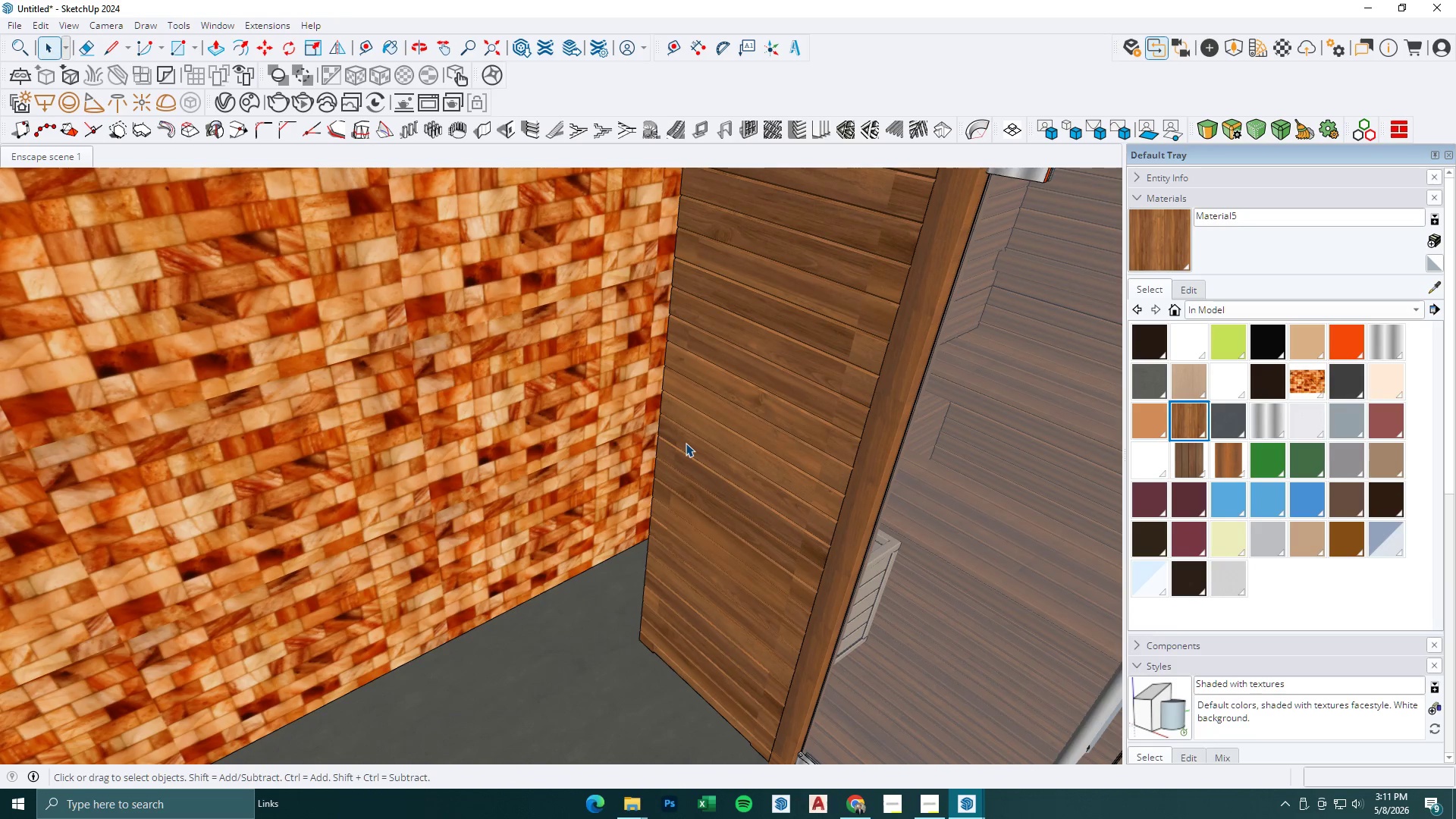 
key(Escape)
 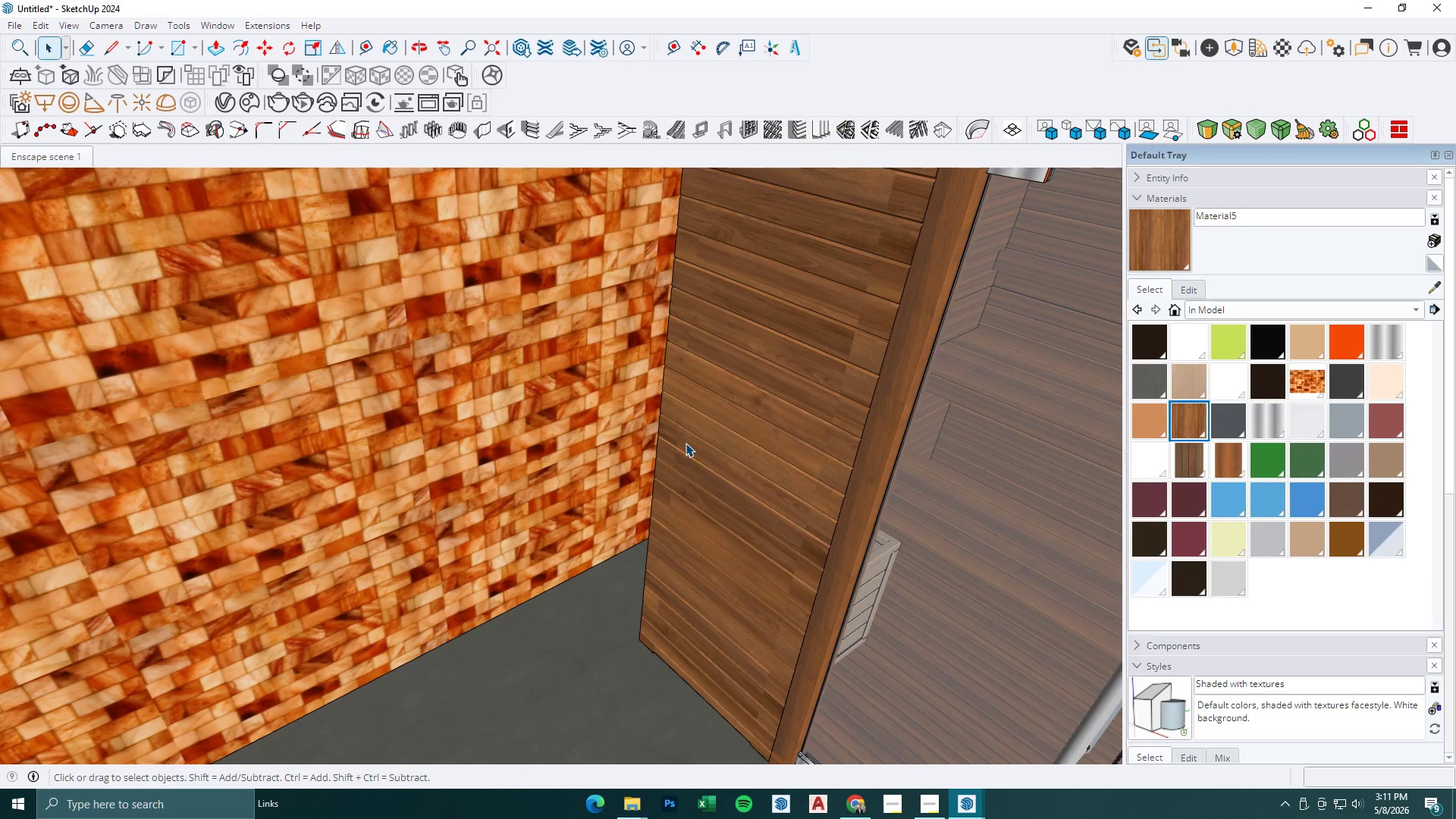 
key(Escape)
 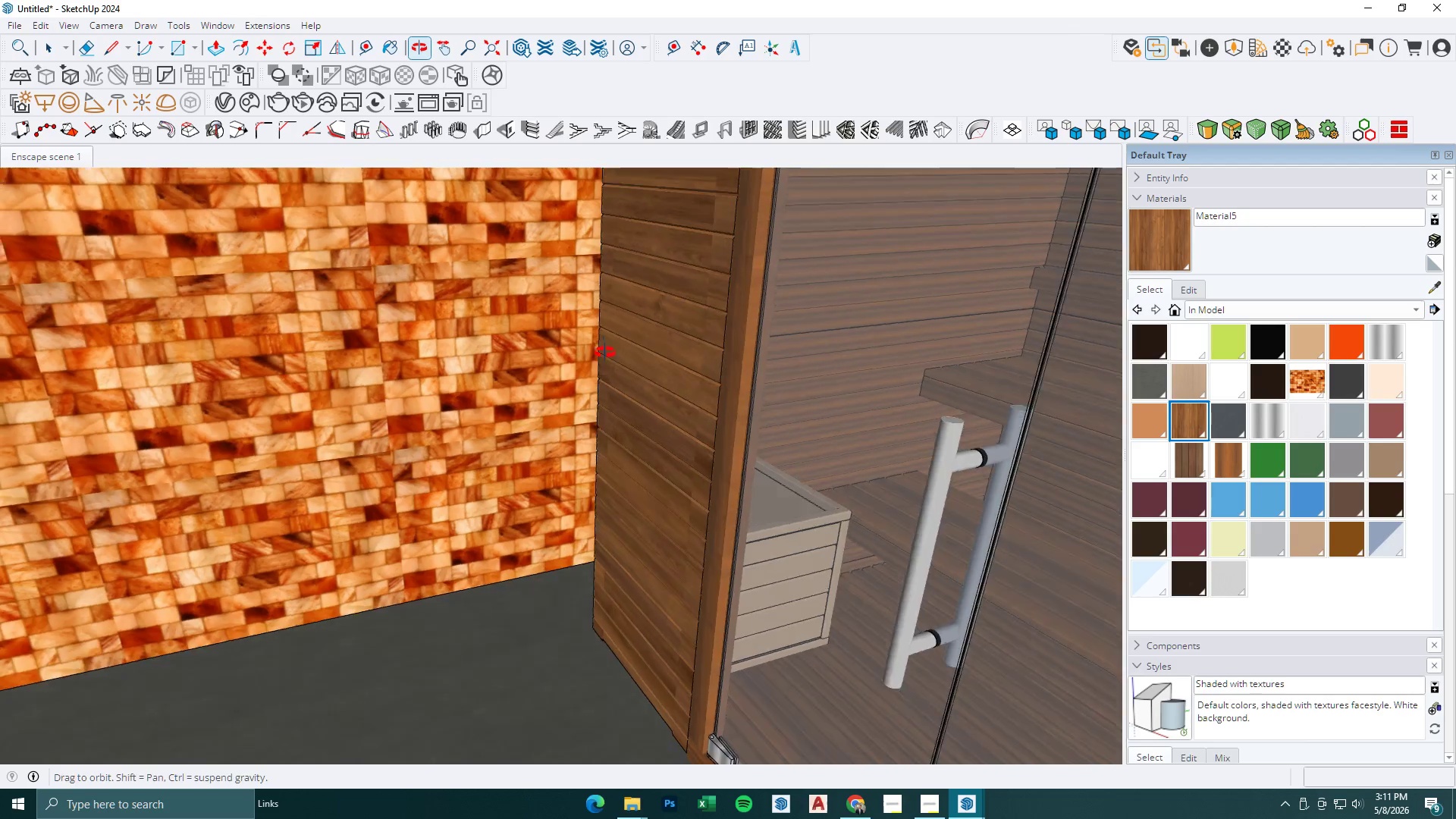 
scroll: coordinate [596, 473], scroll_direction: down, amount: 17.0
 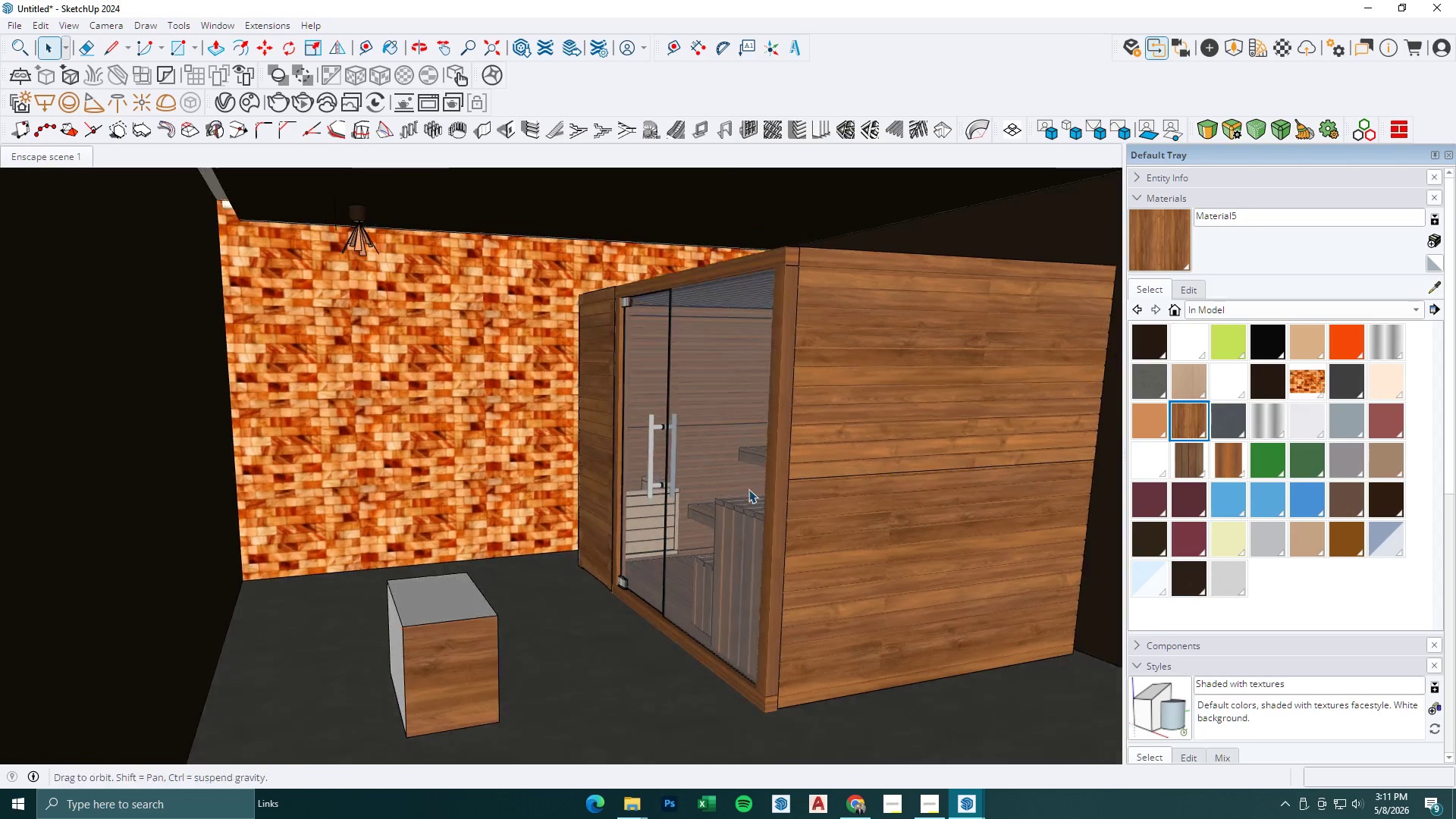 
double_click([776, 622])
 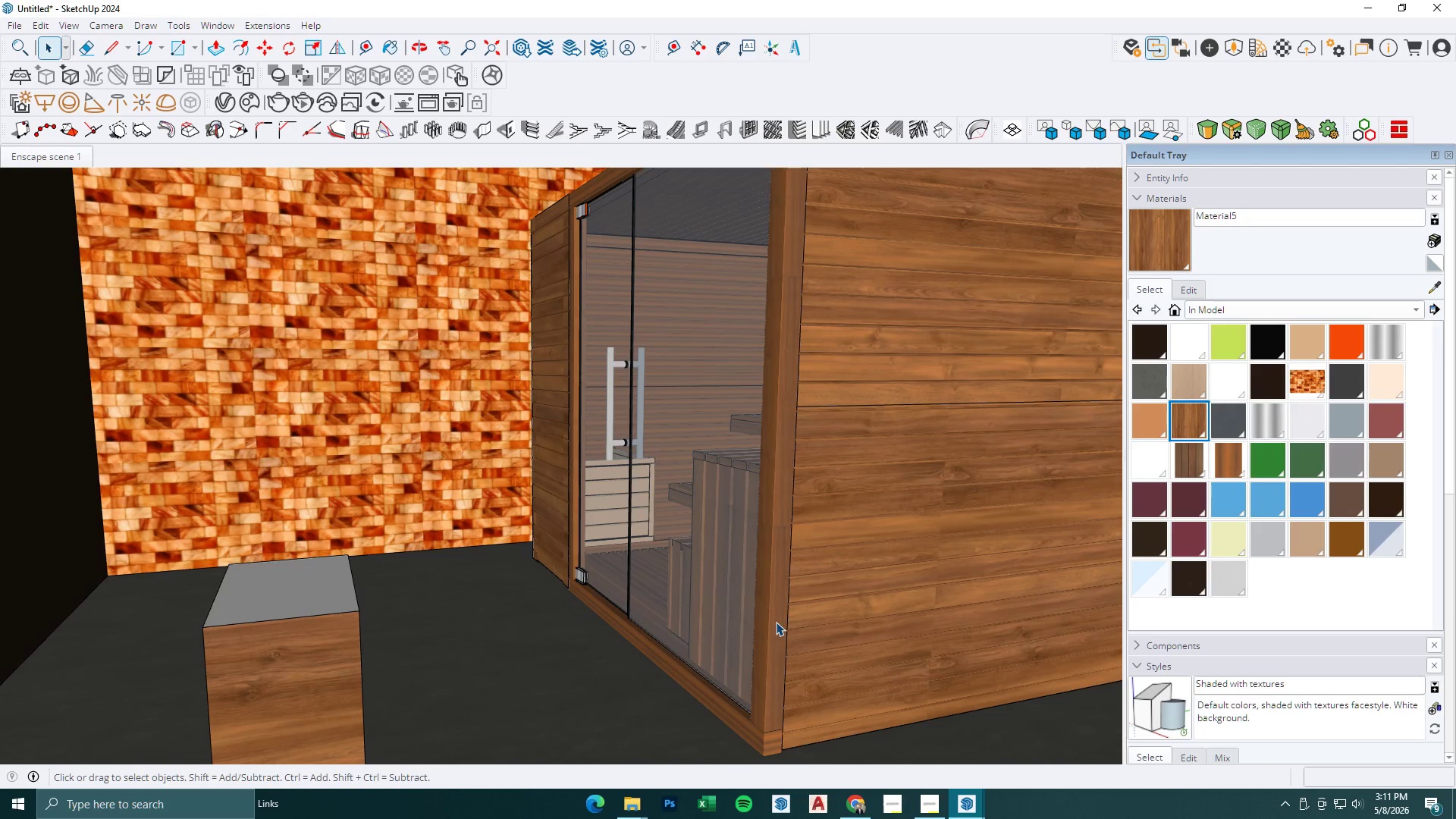 
triple_click([776, 622])
 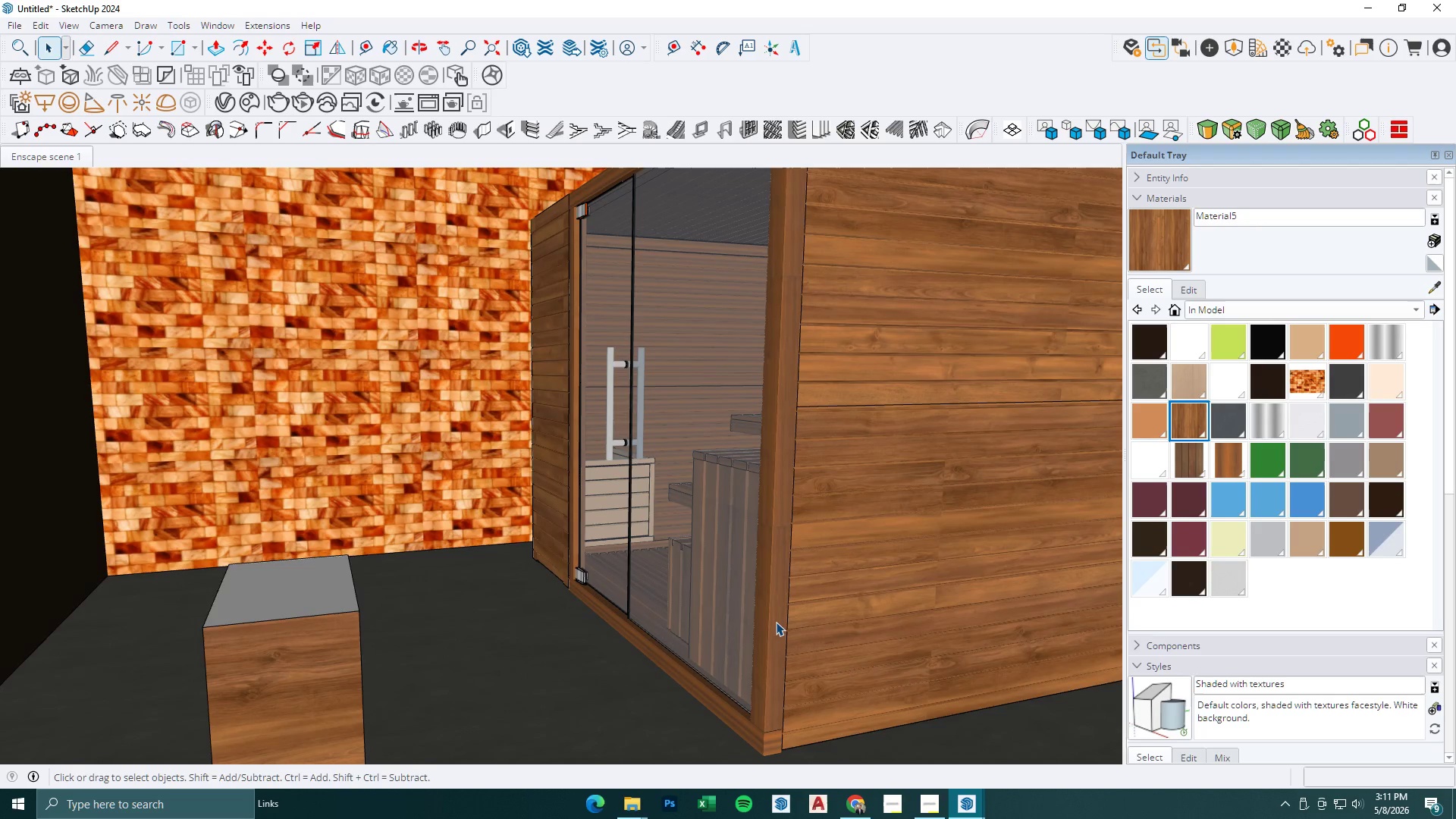 
scroll: coordinate [773, 620], scroll_direction: up, amount: 6.0
 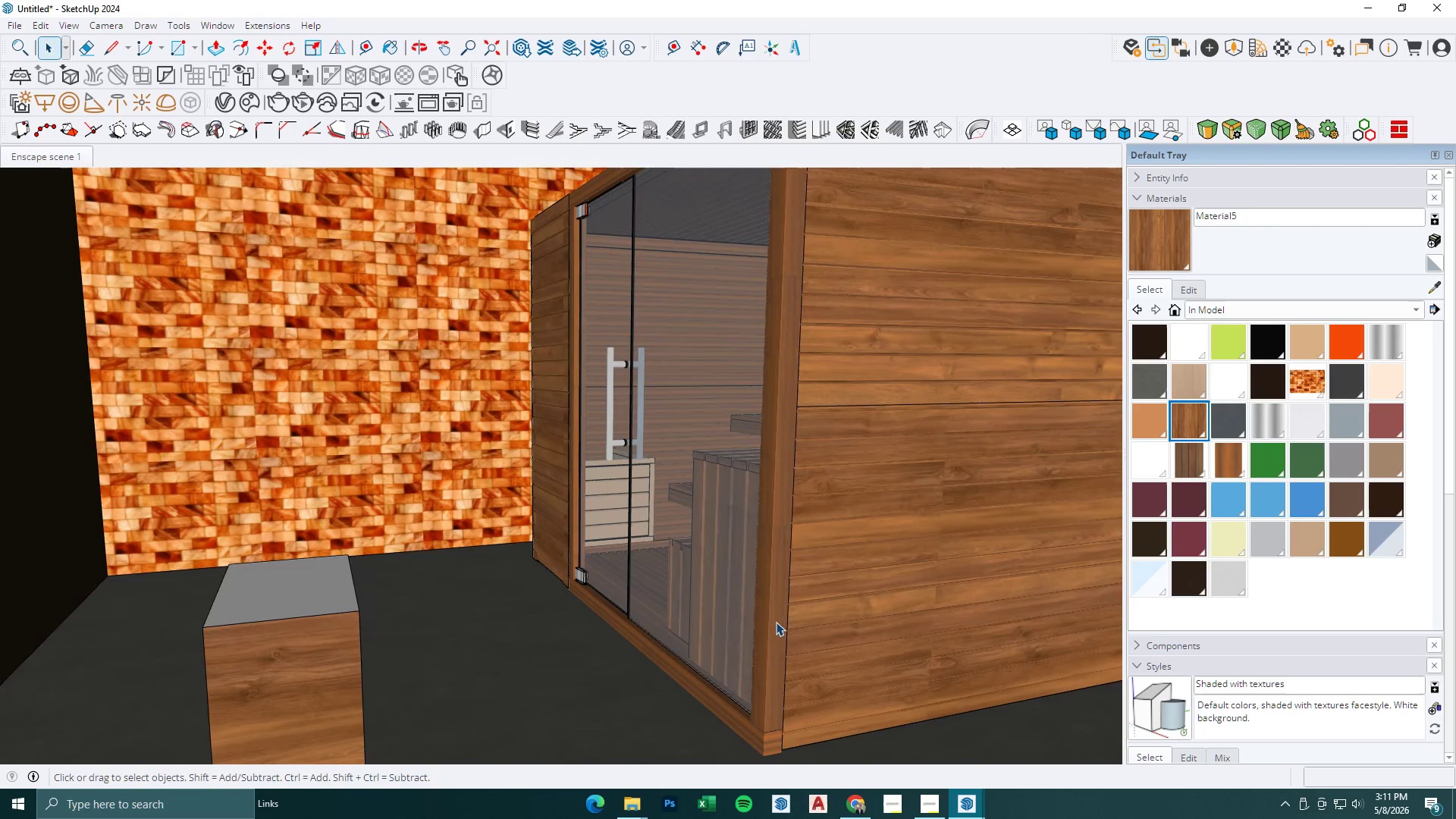 
triple_click([776, 622])
 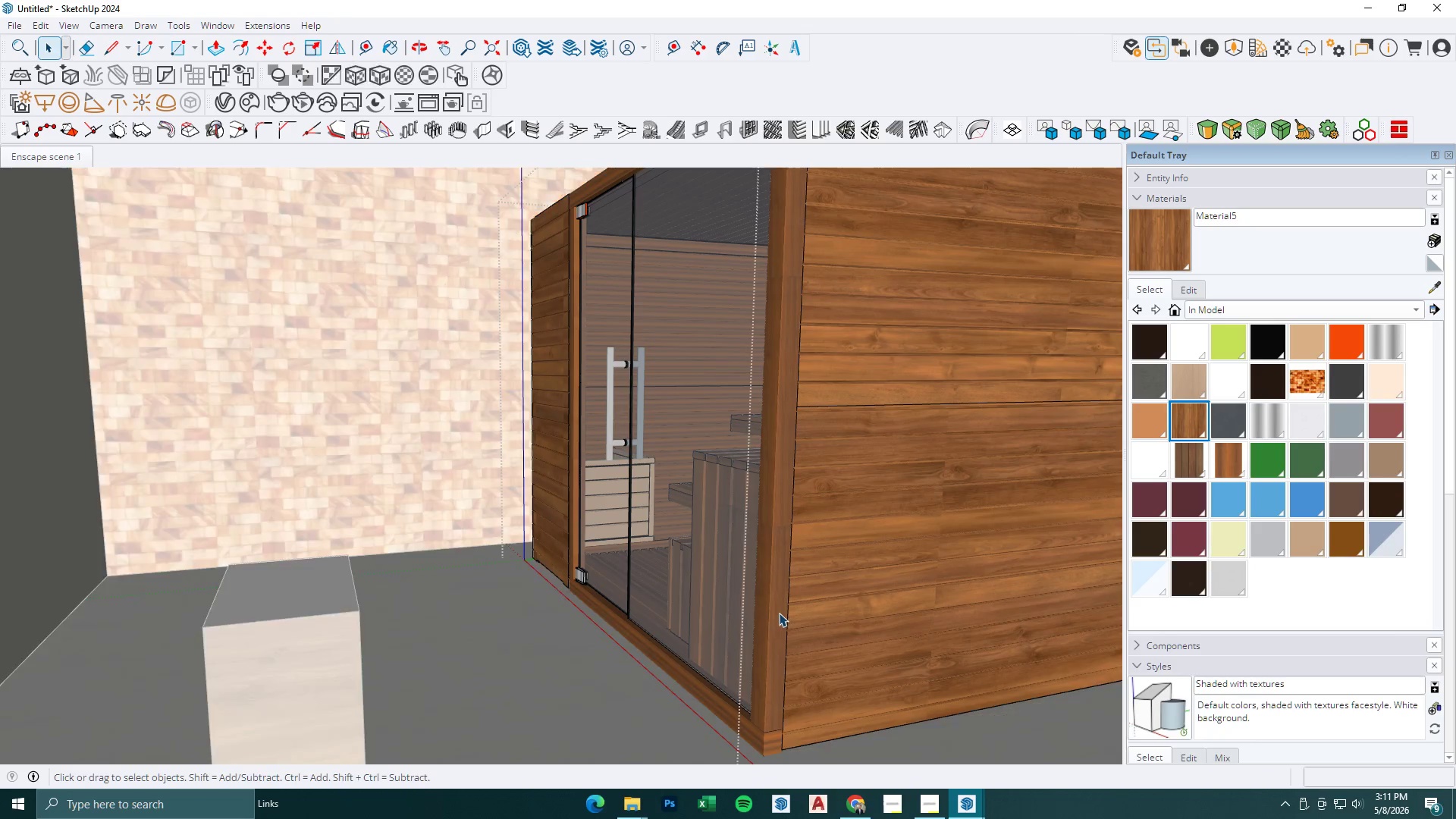 
left_click([779, 613])
 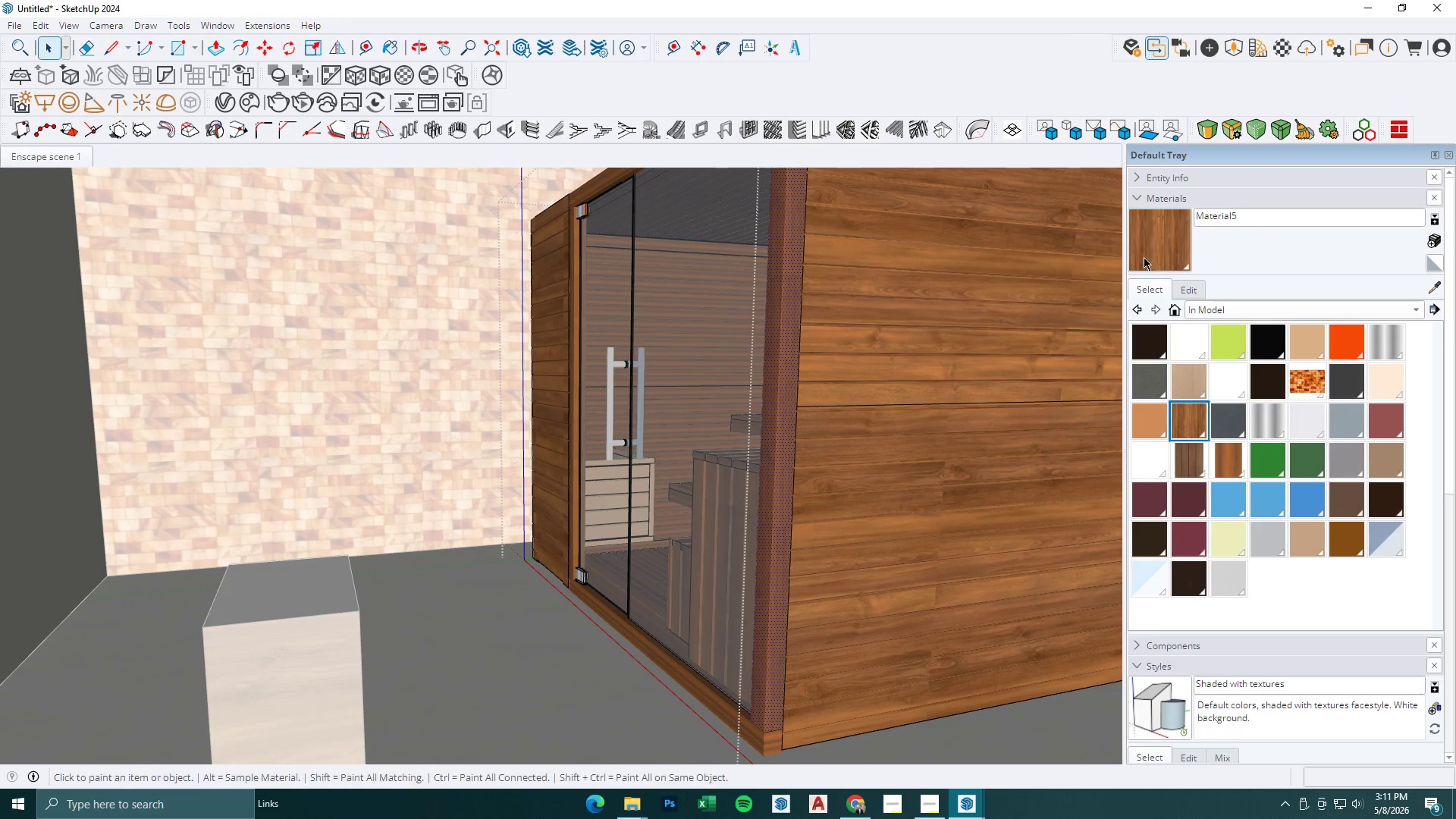 
double_click([786, 385])
 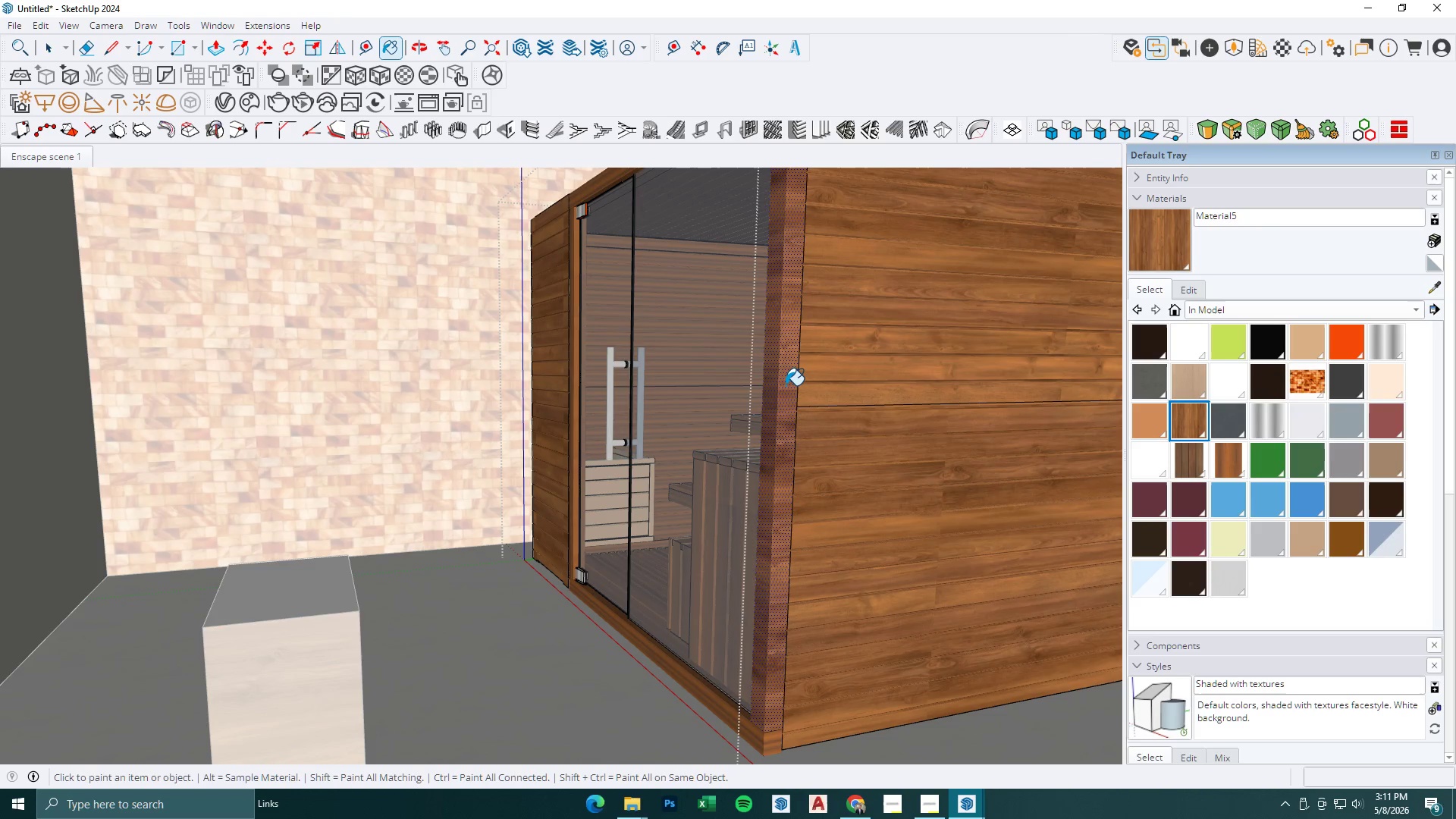 
key(Space)
 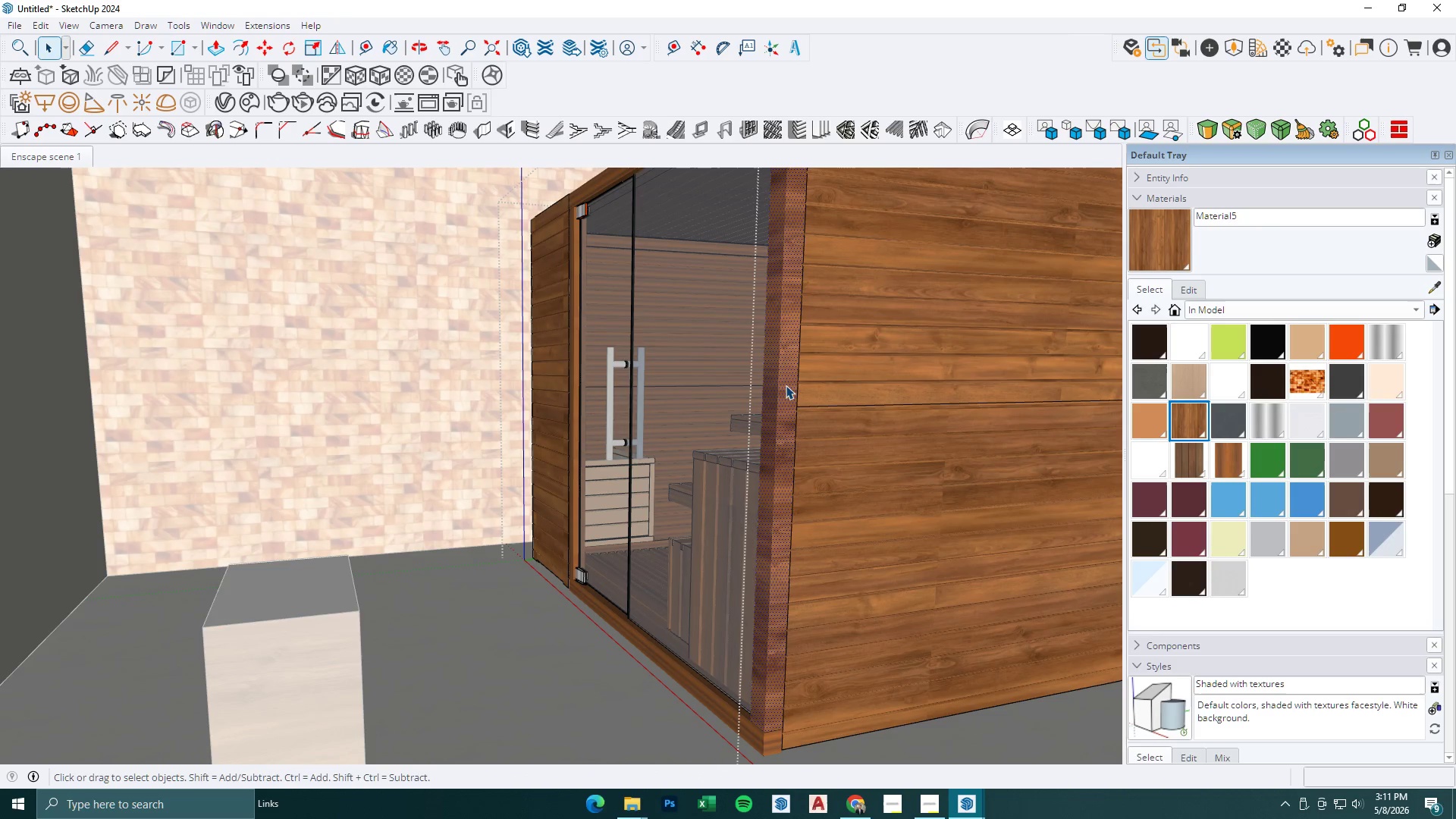 
key(Control+Z)
 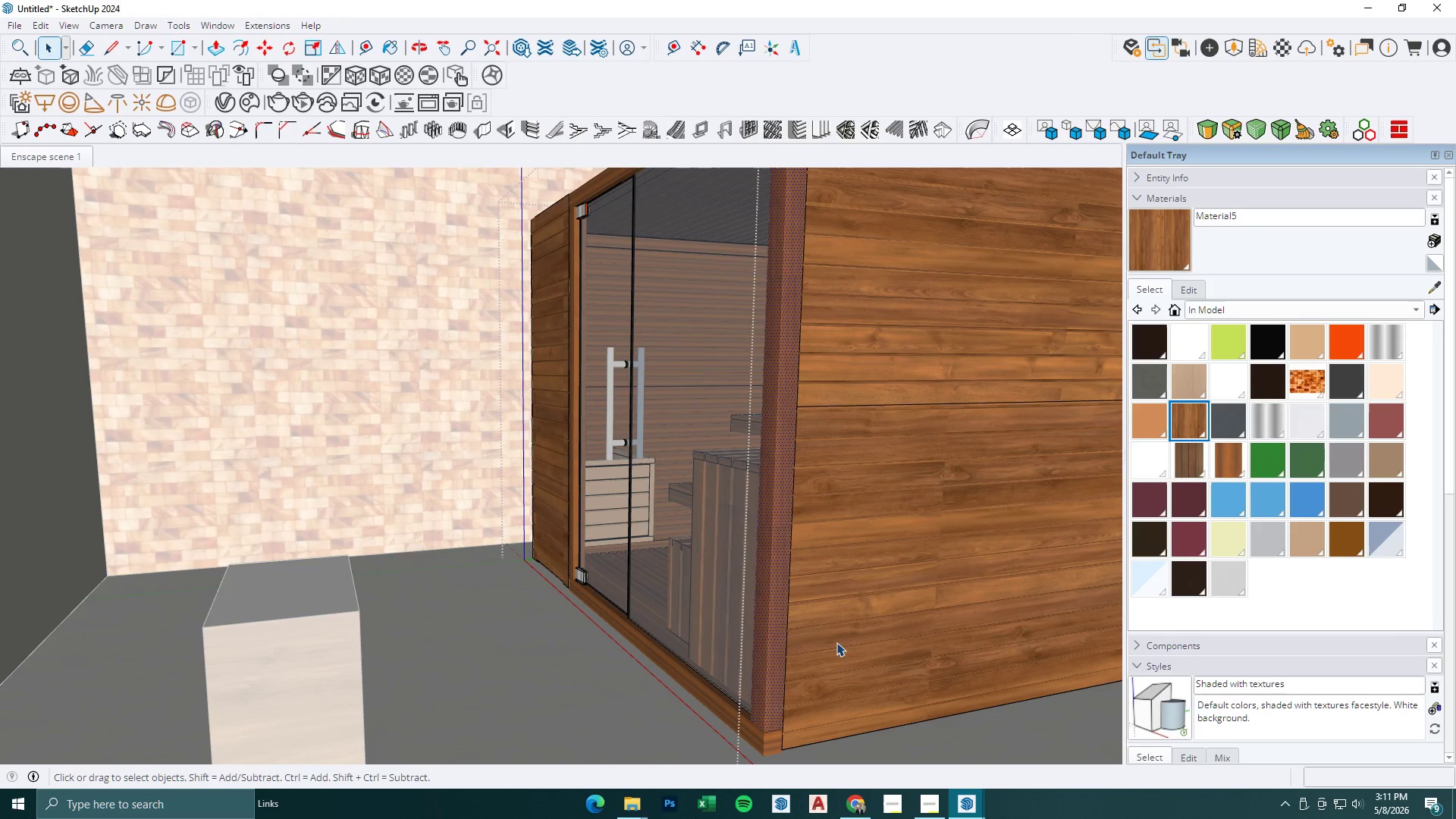 
left_click_drag(start_coordinate=[1163, 236], to_coordinate=[1153, 244])
 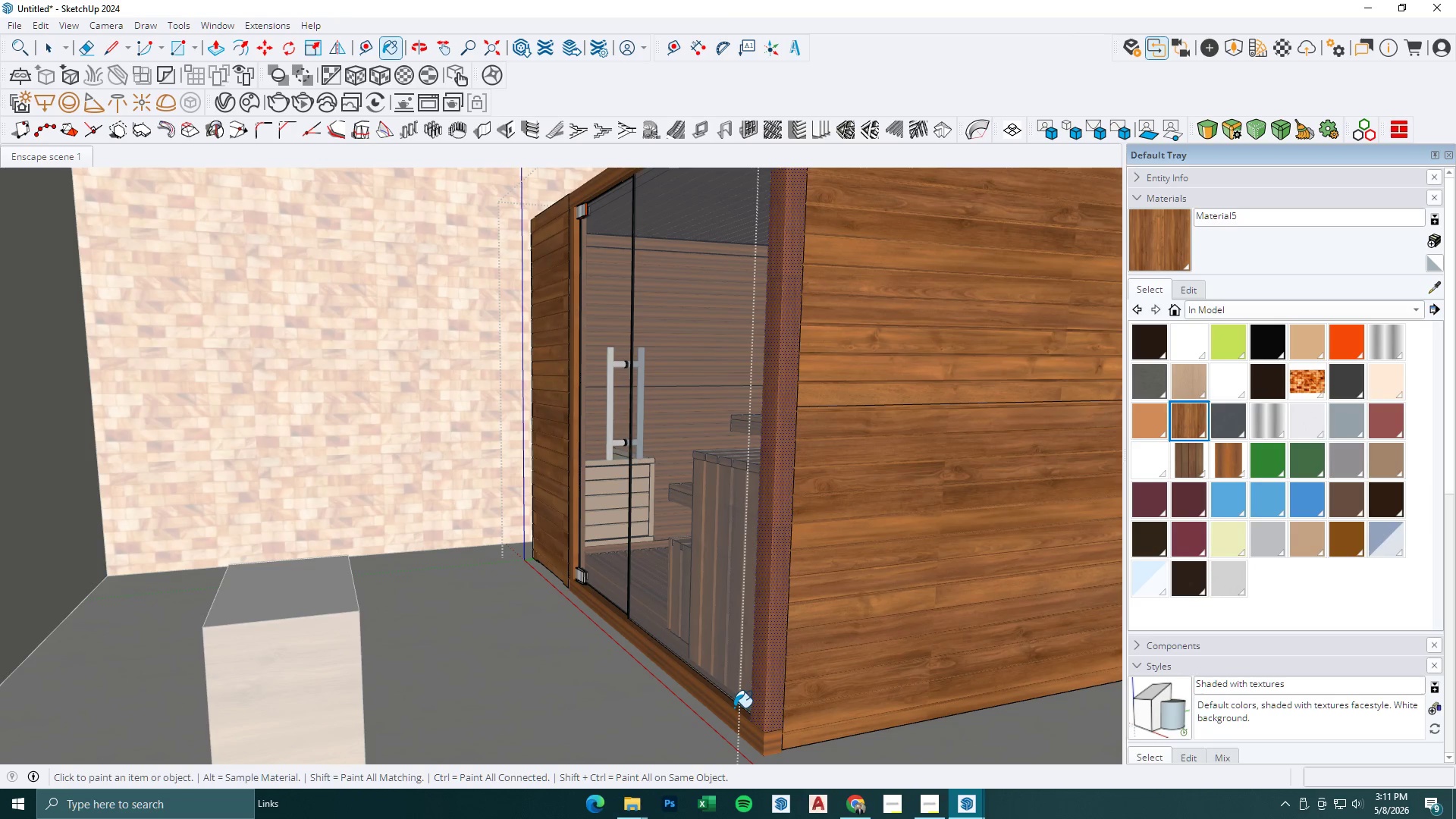 
left_click([724, 705])
 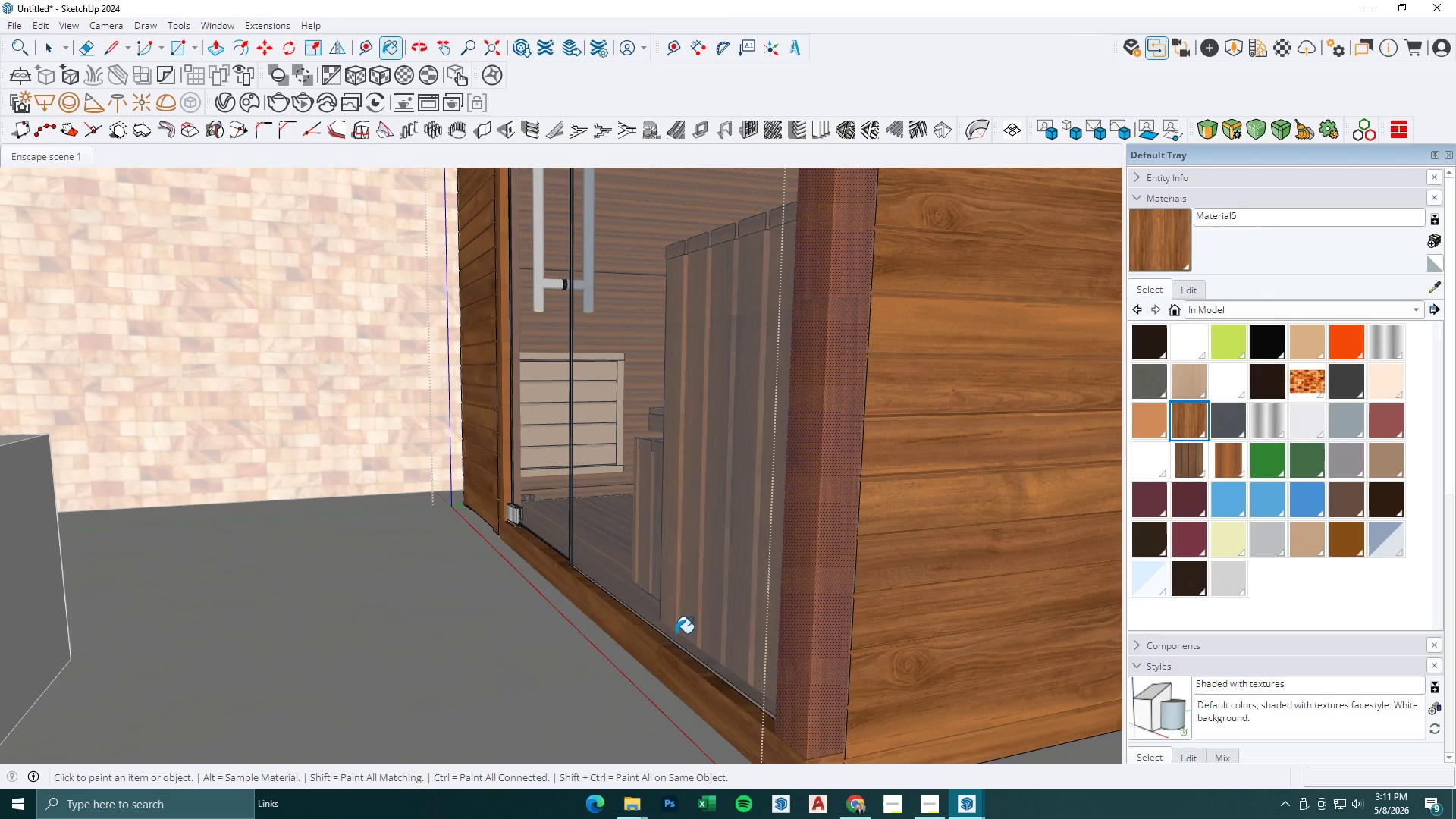 
scroll: coordinate [724, 705], scroll_direction: up, amount: 15.0
 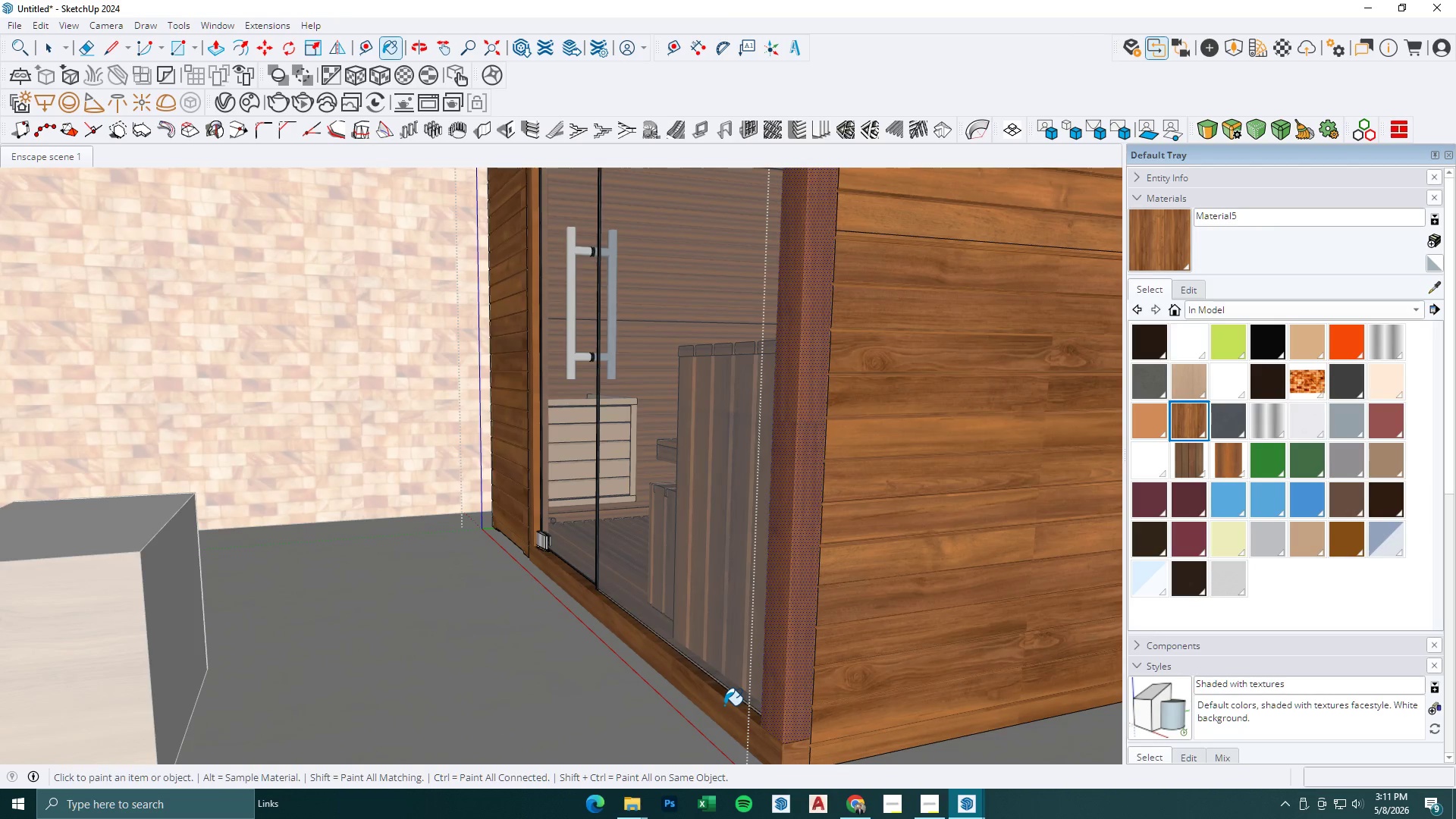 
scroll: coordinate [653, 577], scroll_direction: down, amount: 5.0
 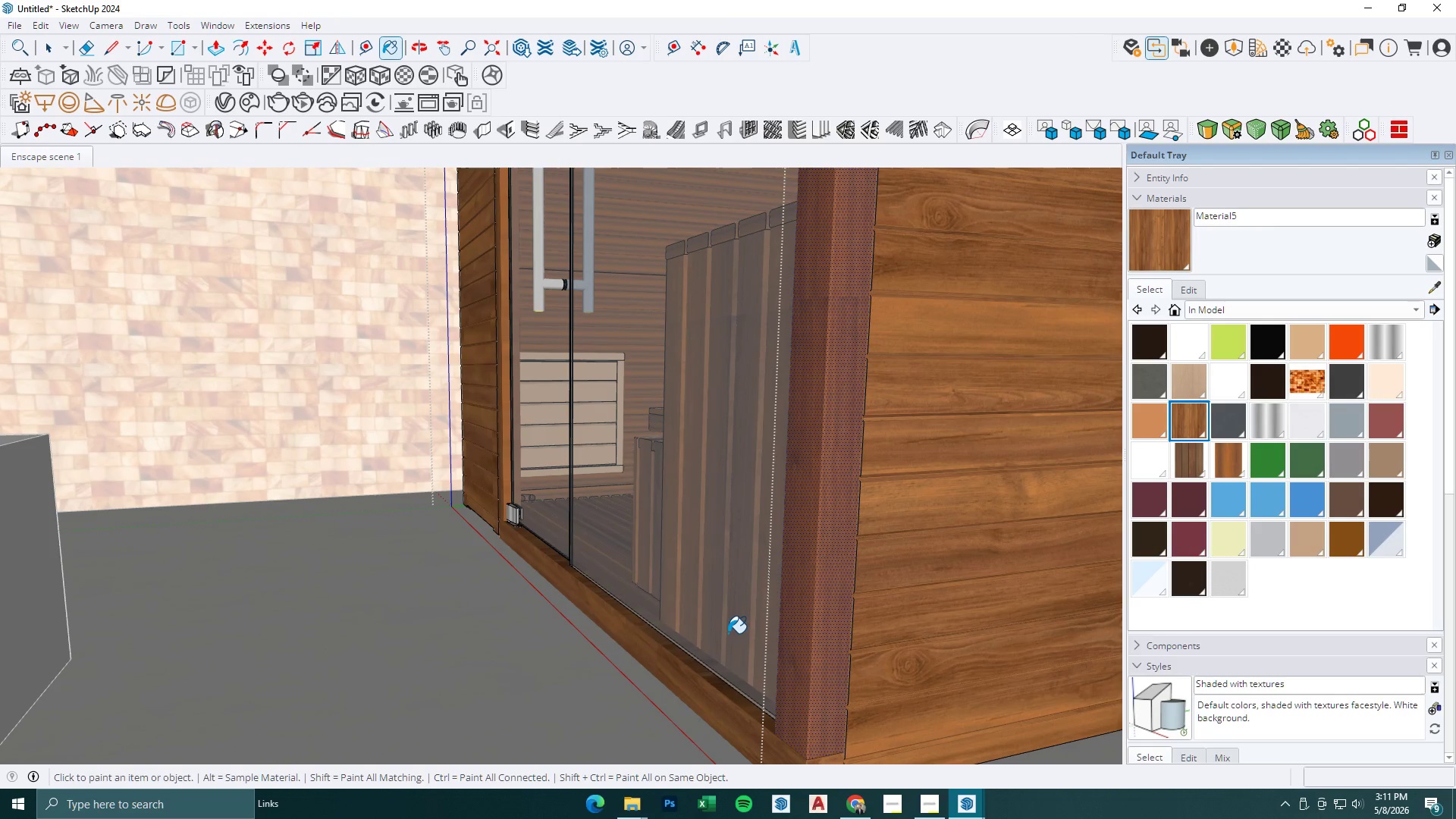 
left_click([783, 714])
 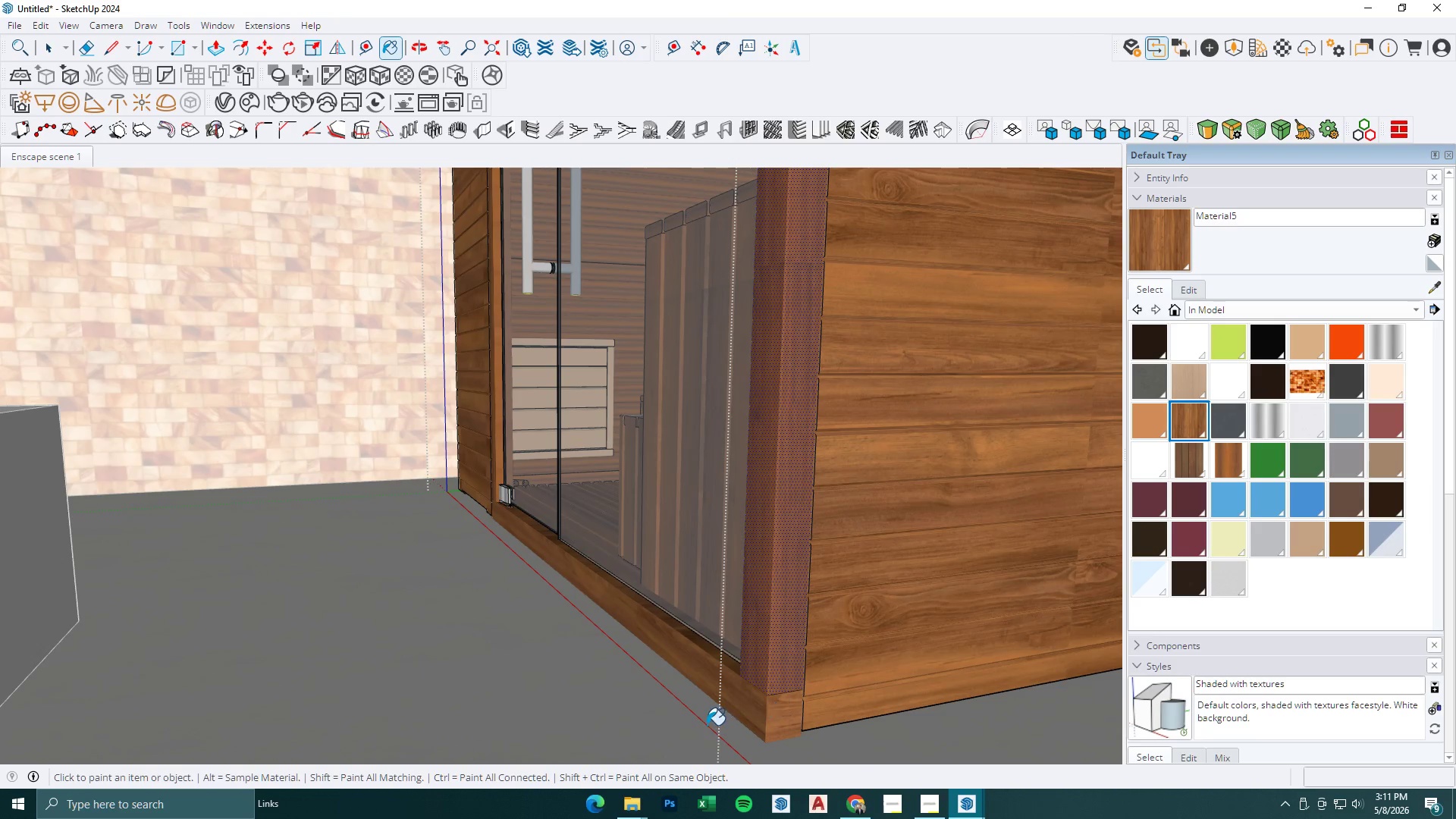 
scroll: coordinate [706, 723], scroll_direction: up, amount: 24.0
 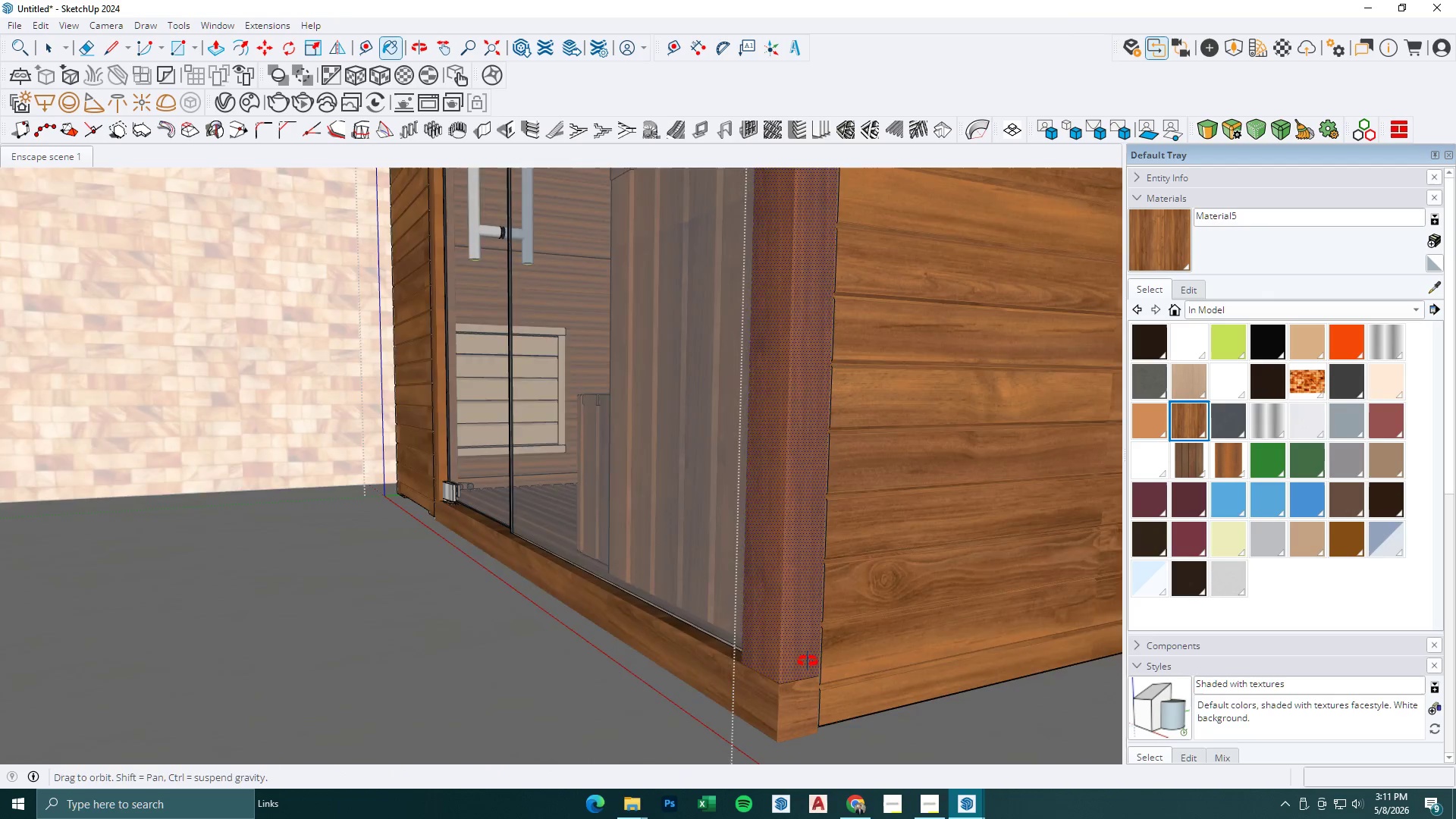 
key(Space)
 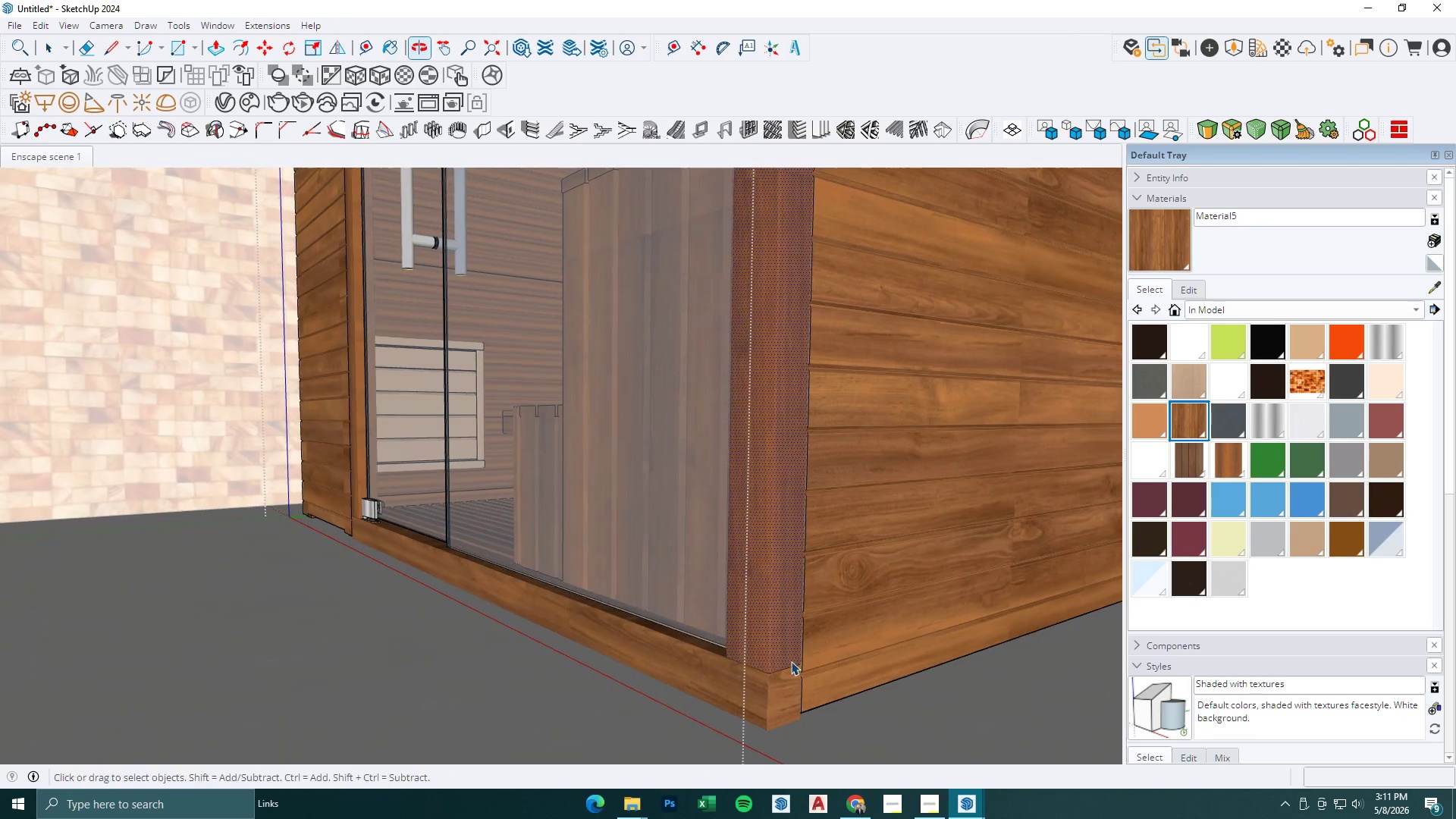 
key(Escape)
 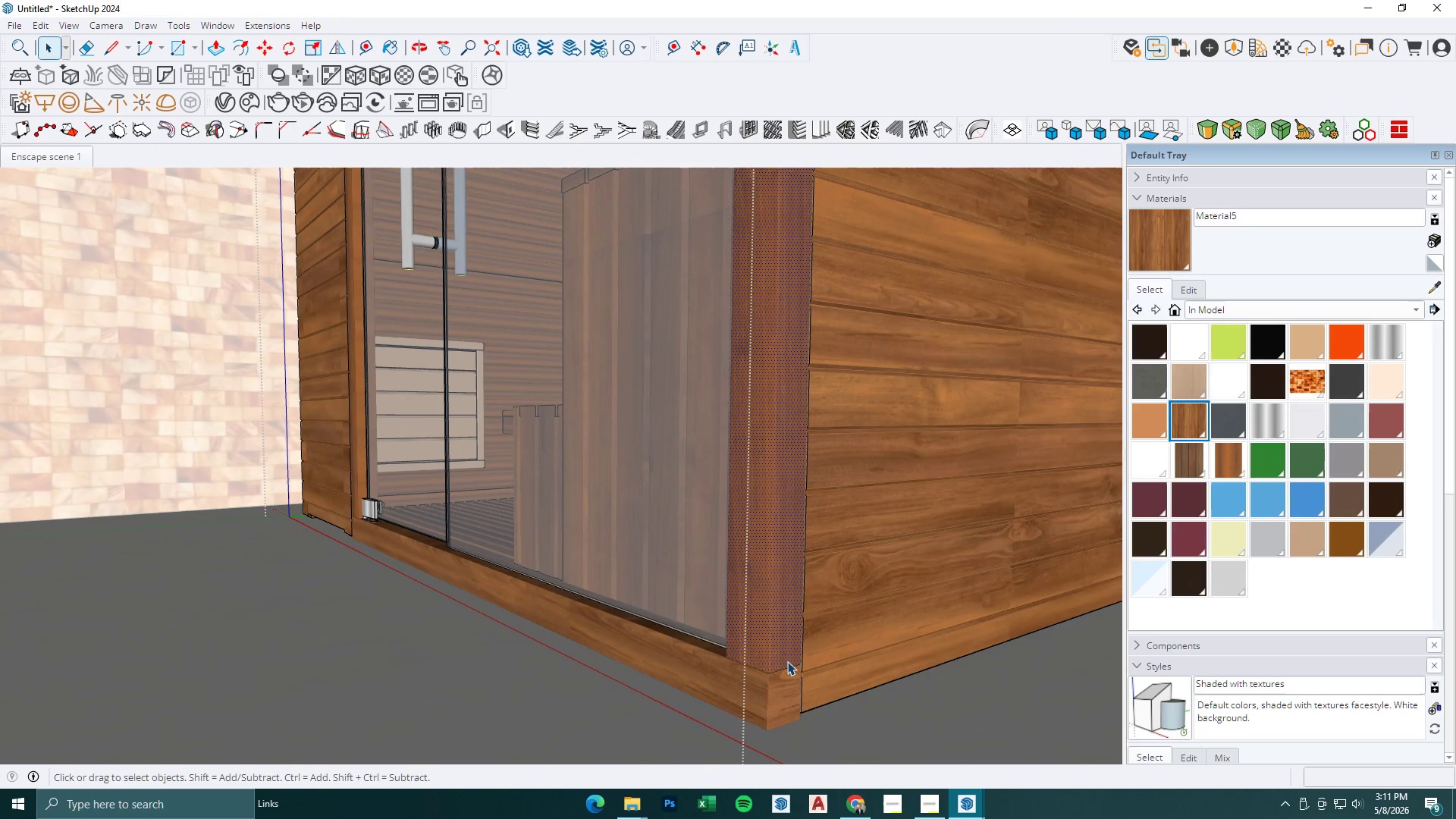 
key(Escape)
 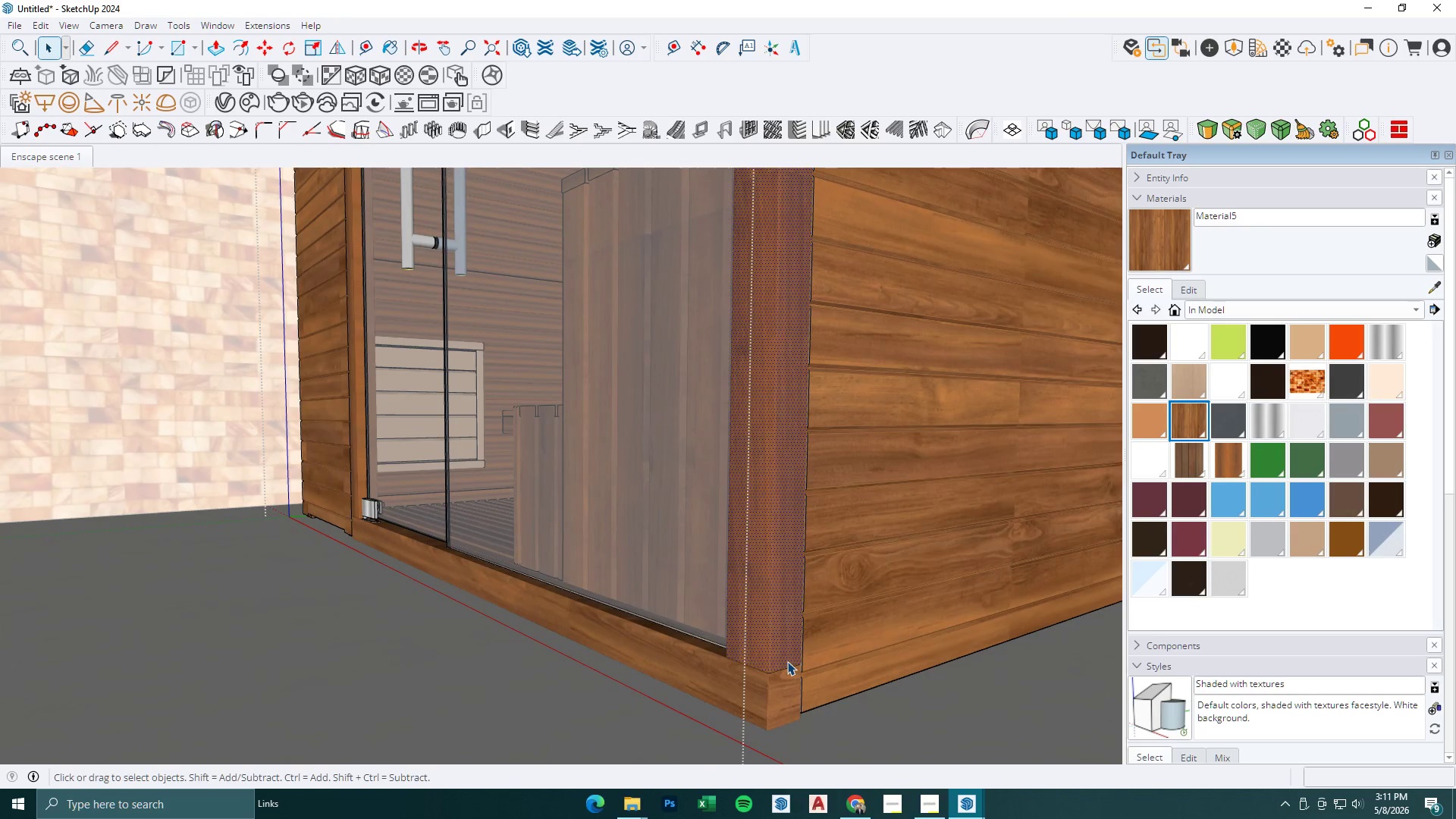 
key(Escape)
 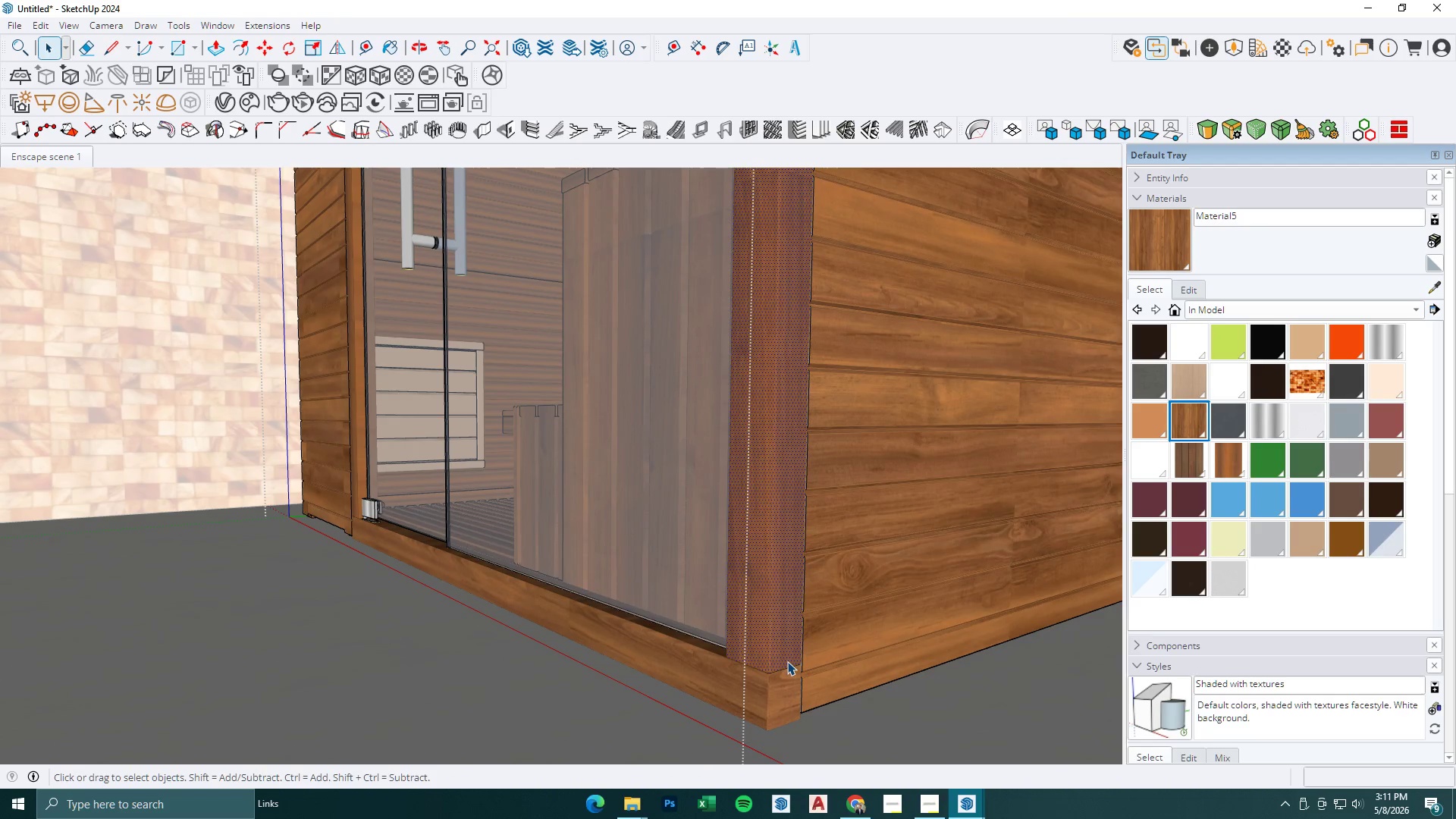 
key(Escape)
 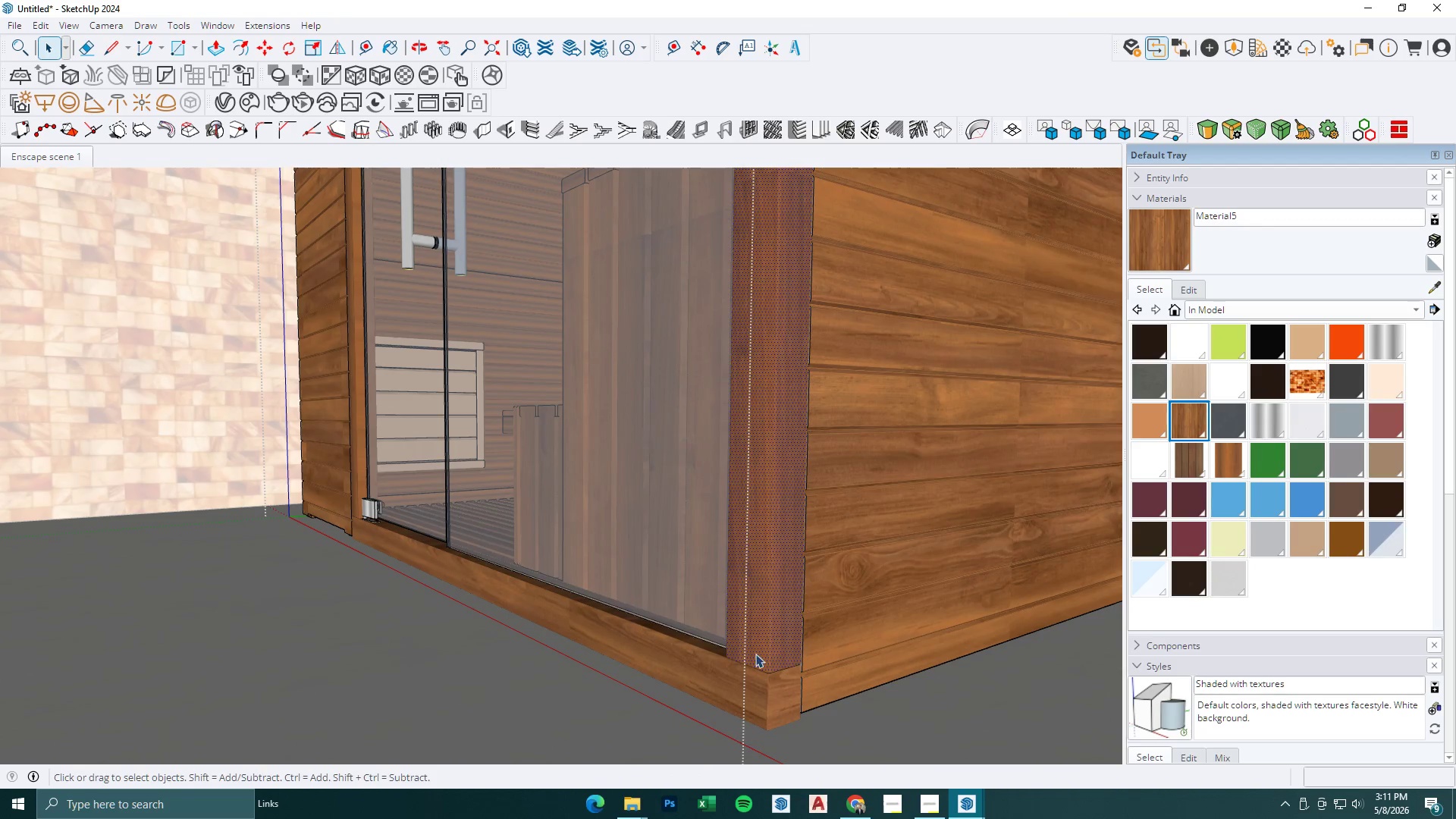 
key(Escape)
 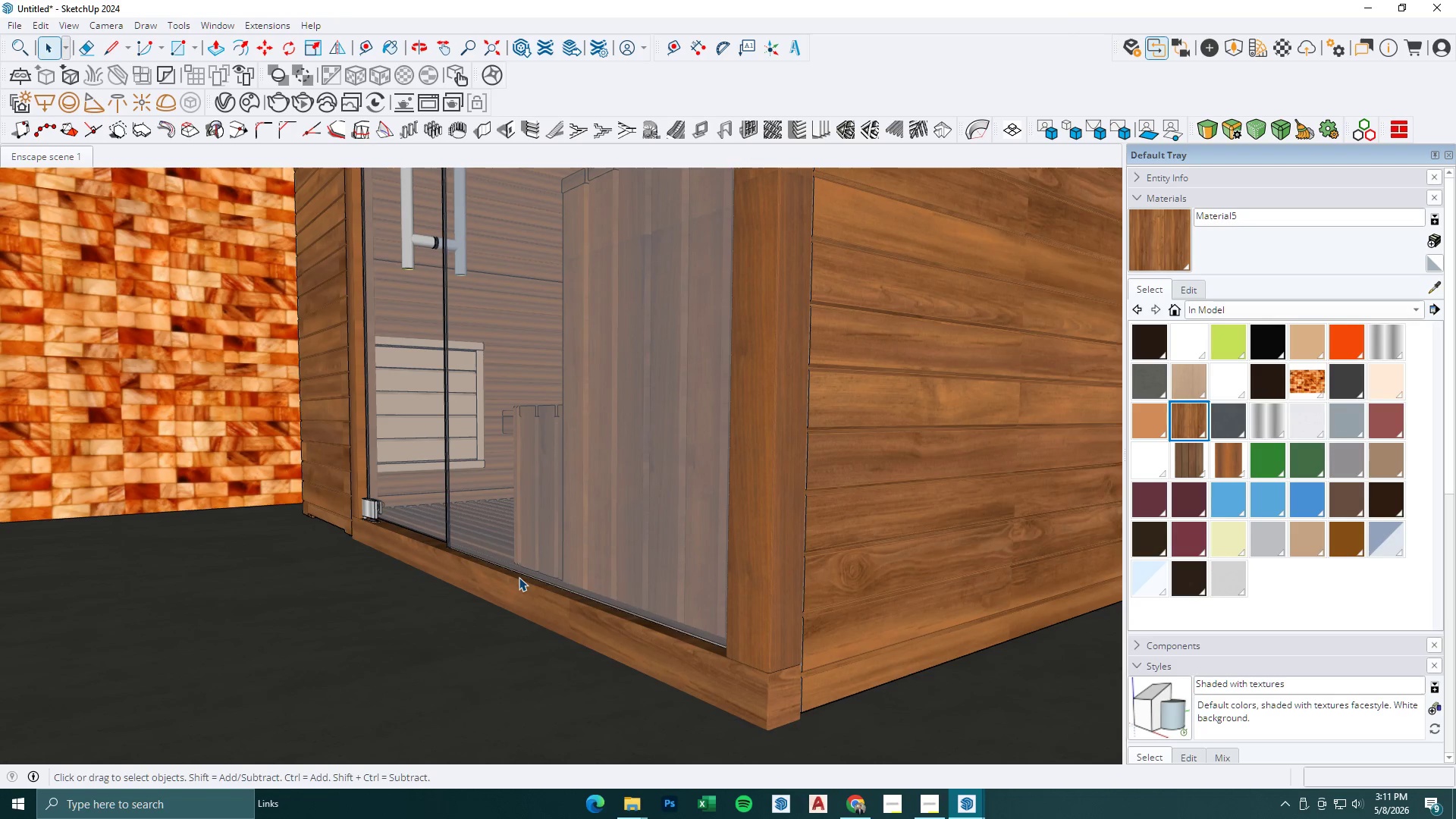 
scroll: coordinate [488, 613], scroll_direction: down, amount: 17.0
 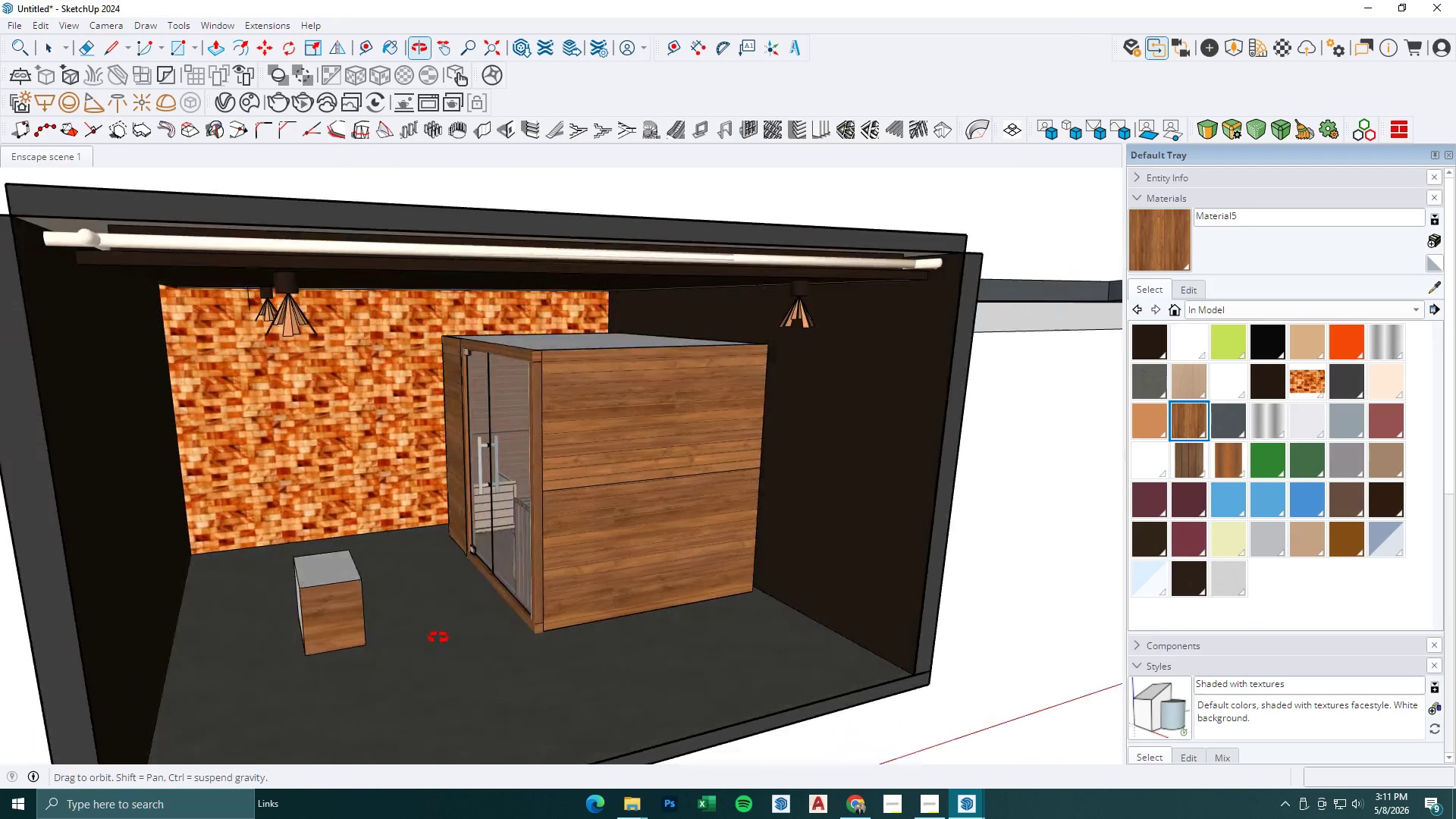 
left_click([560, 328])
 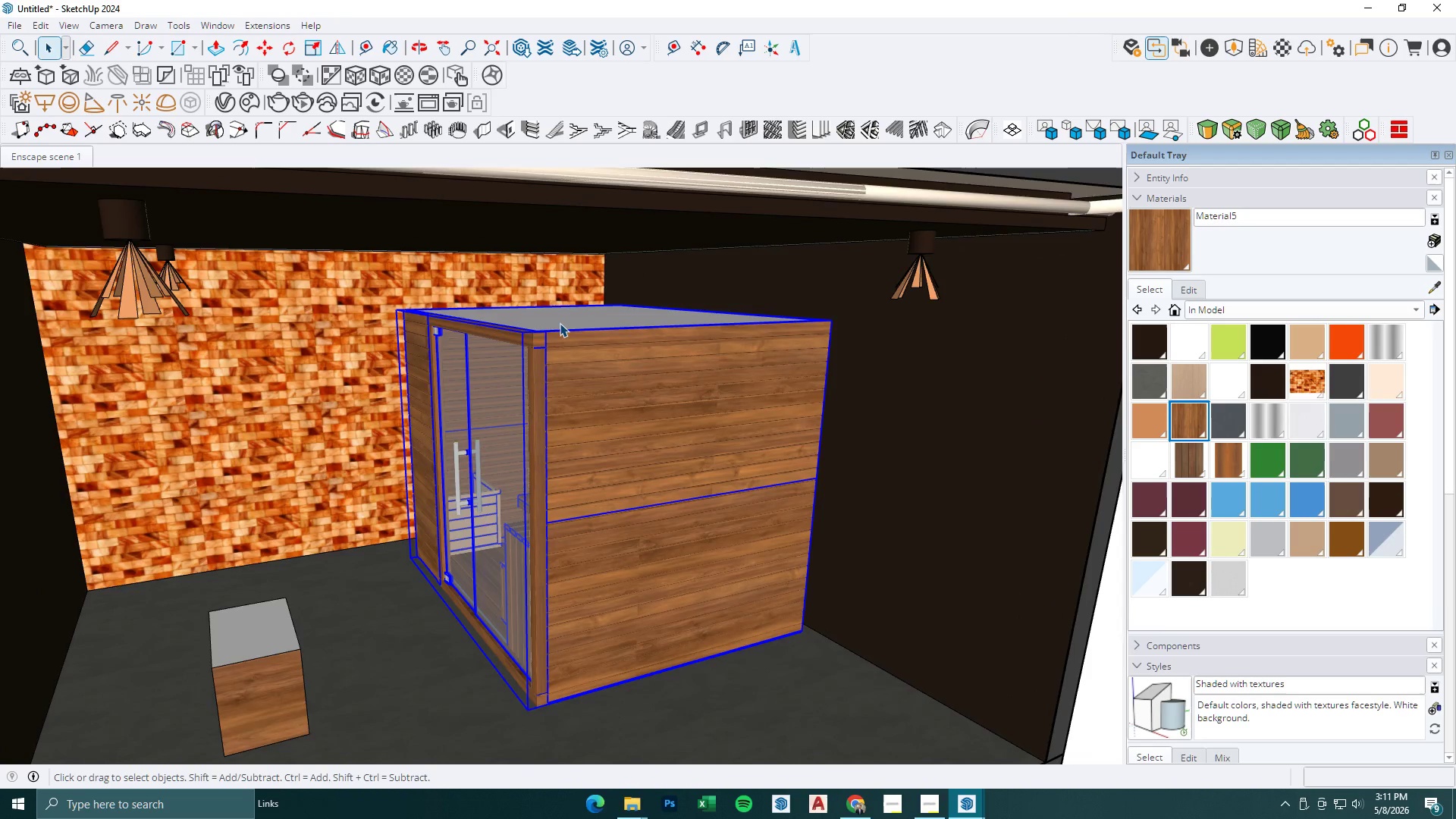 
scroll: coordinate [540, 400], scroll_direction: up, amount: 4.0
 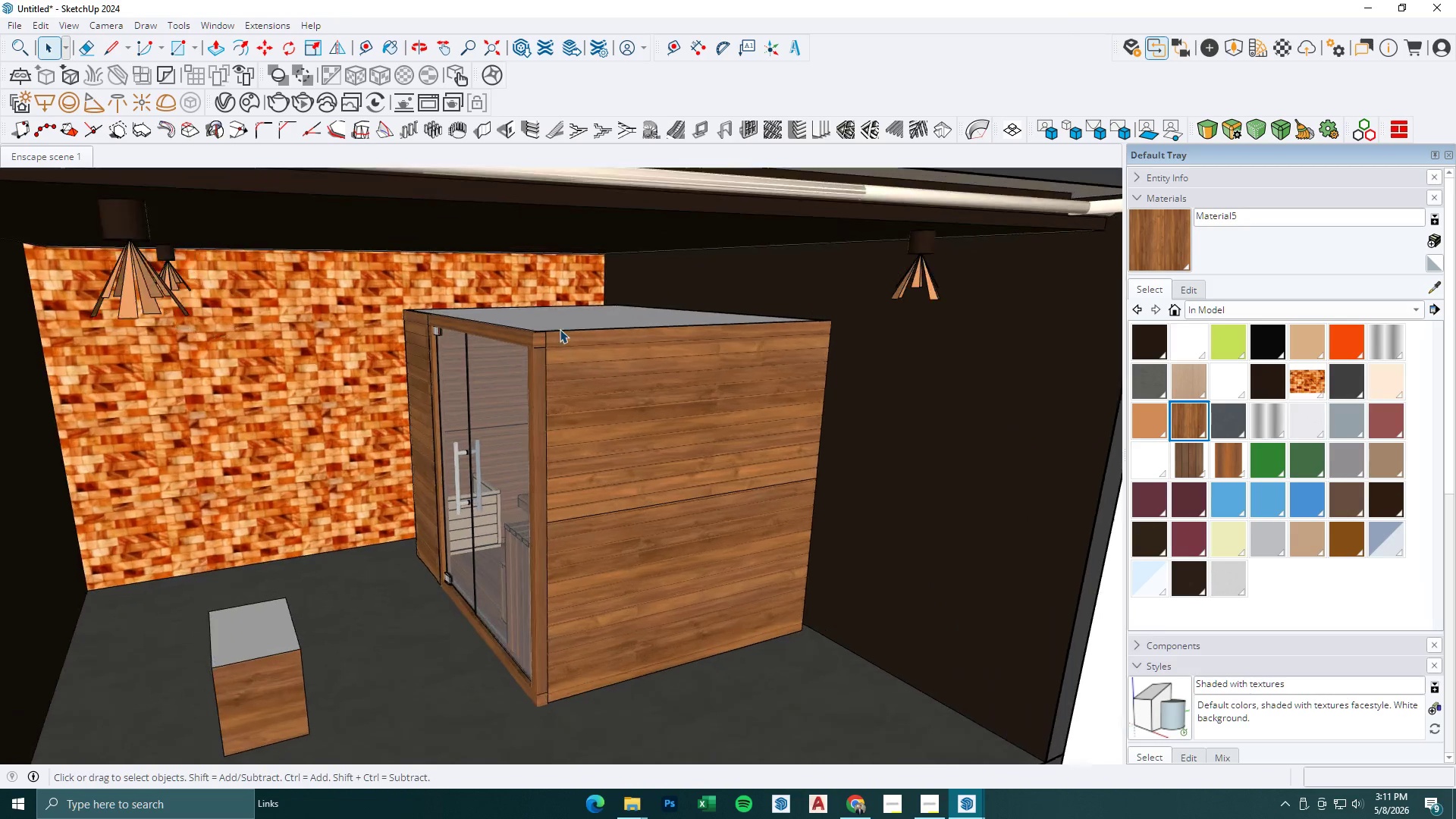 
double_click([560, 322])
 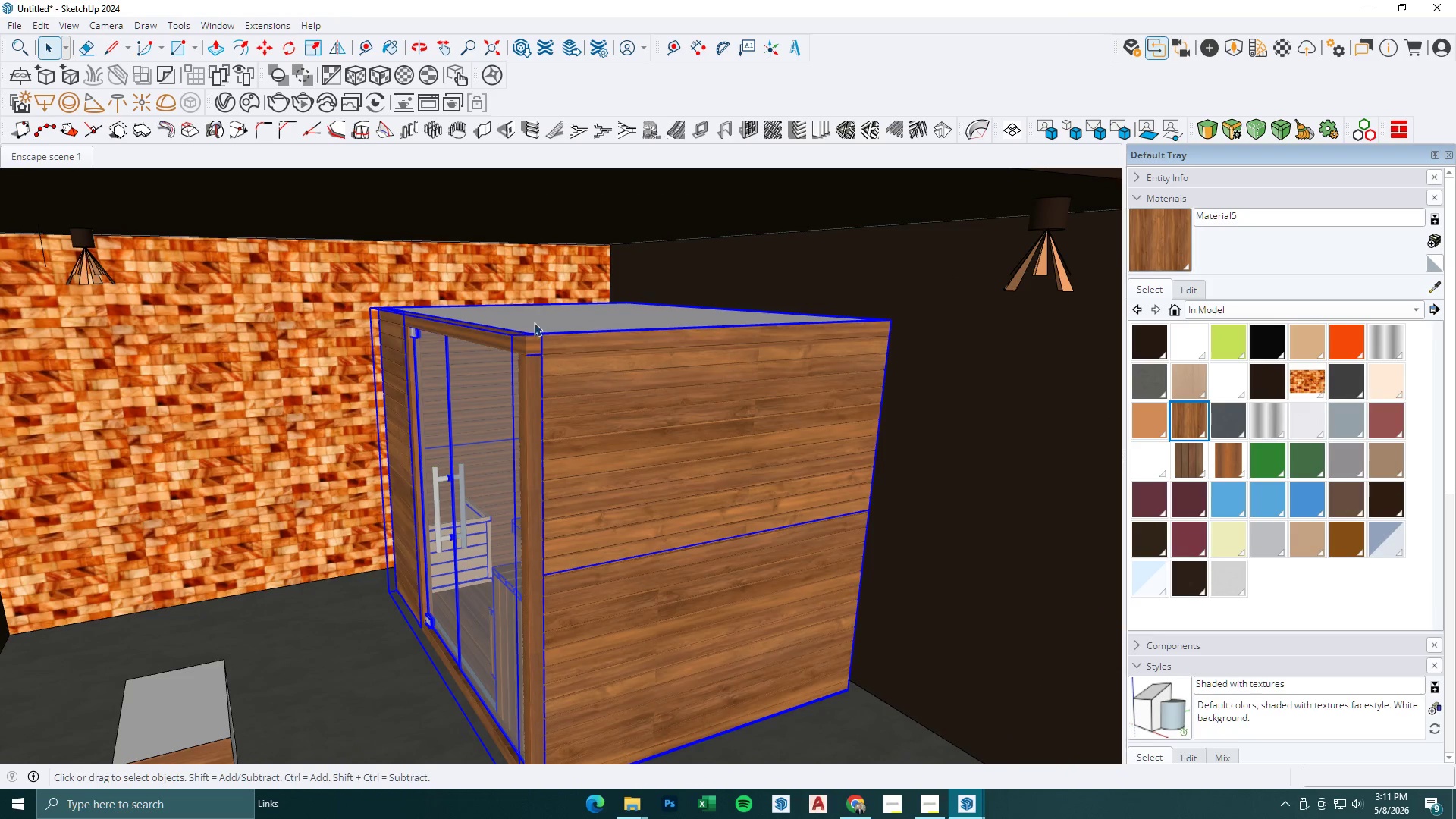 
scroll: coordinate [560, 322], scroll_direction: up, amount: 3.0
 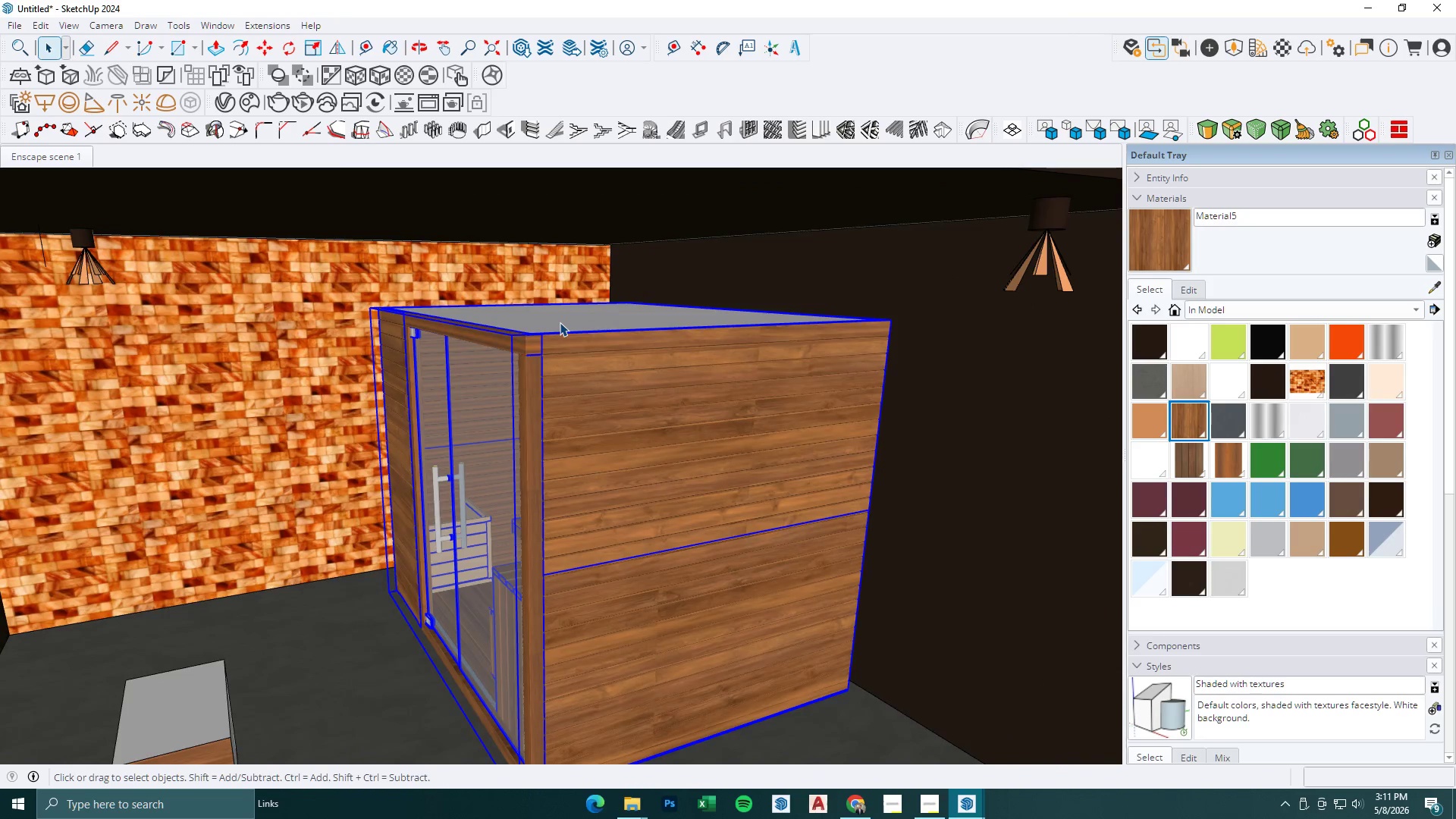 
triple_click([531, 322])
 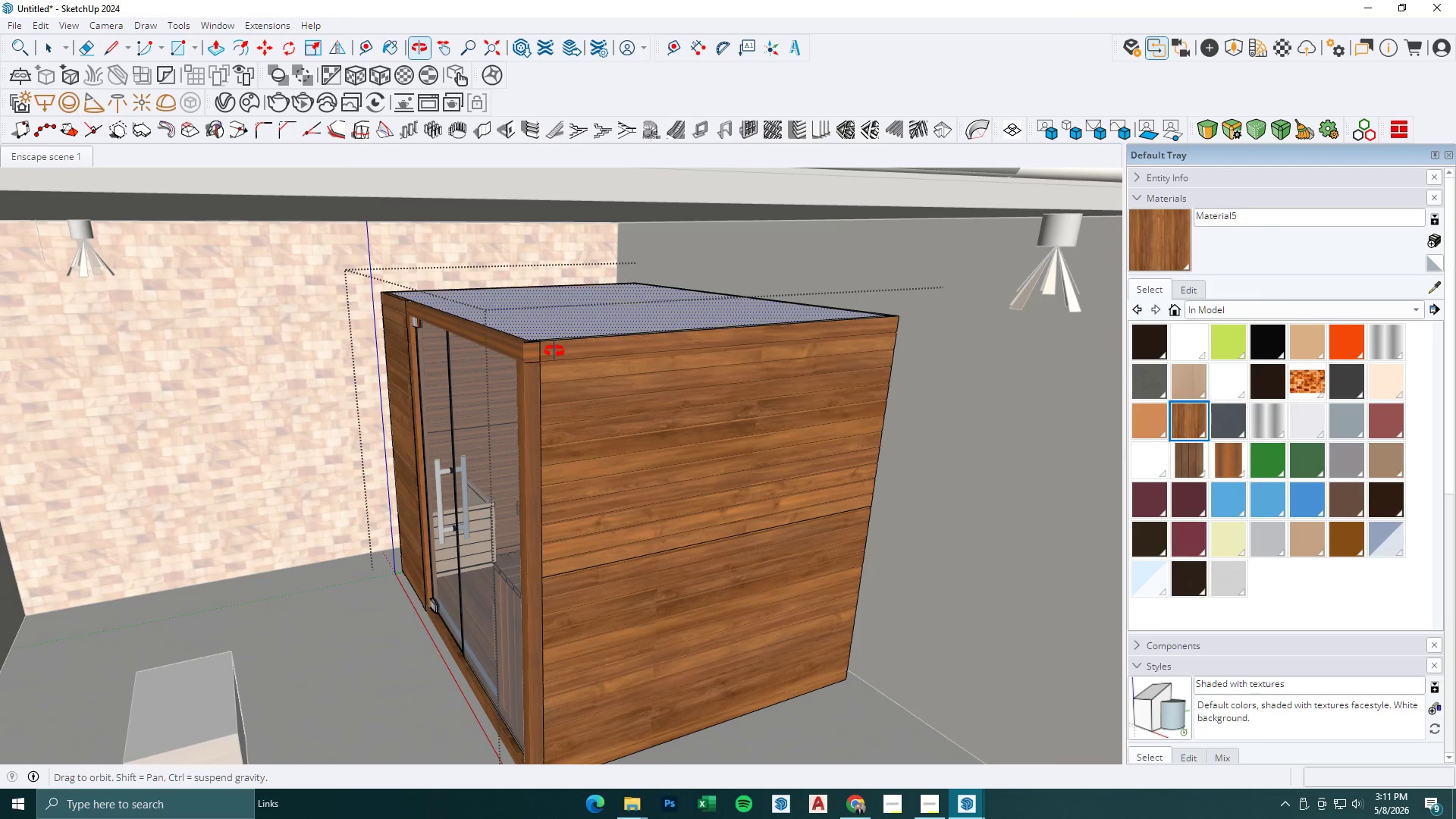 
left_click([551, 314])
 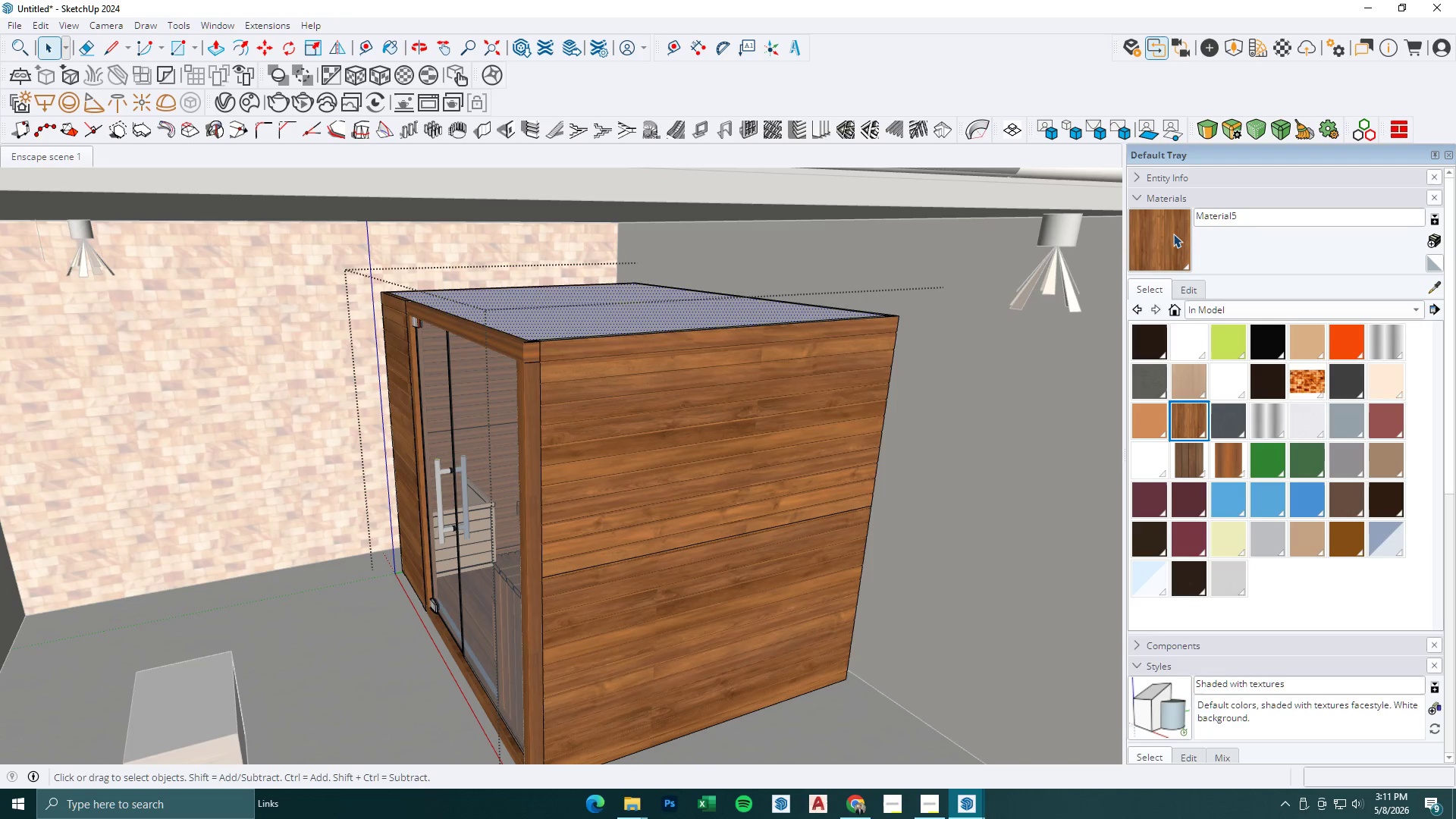 
left_click_drag(start_coordinate=[1178, 233], to_coordinate=[1173, 234])
 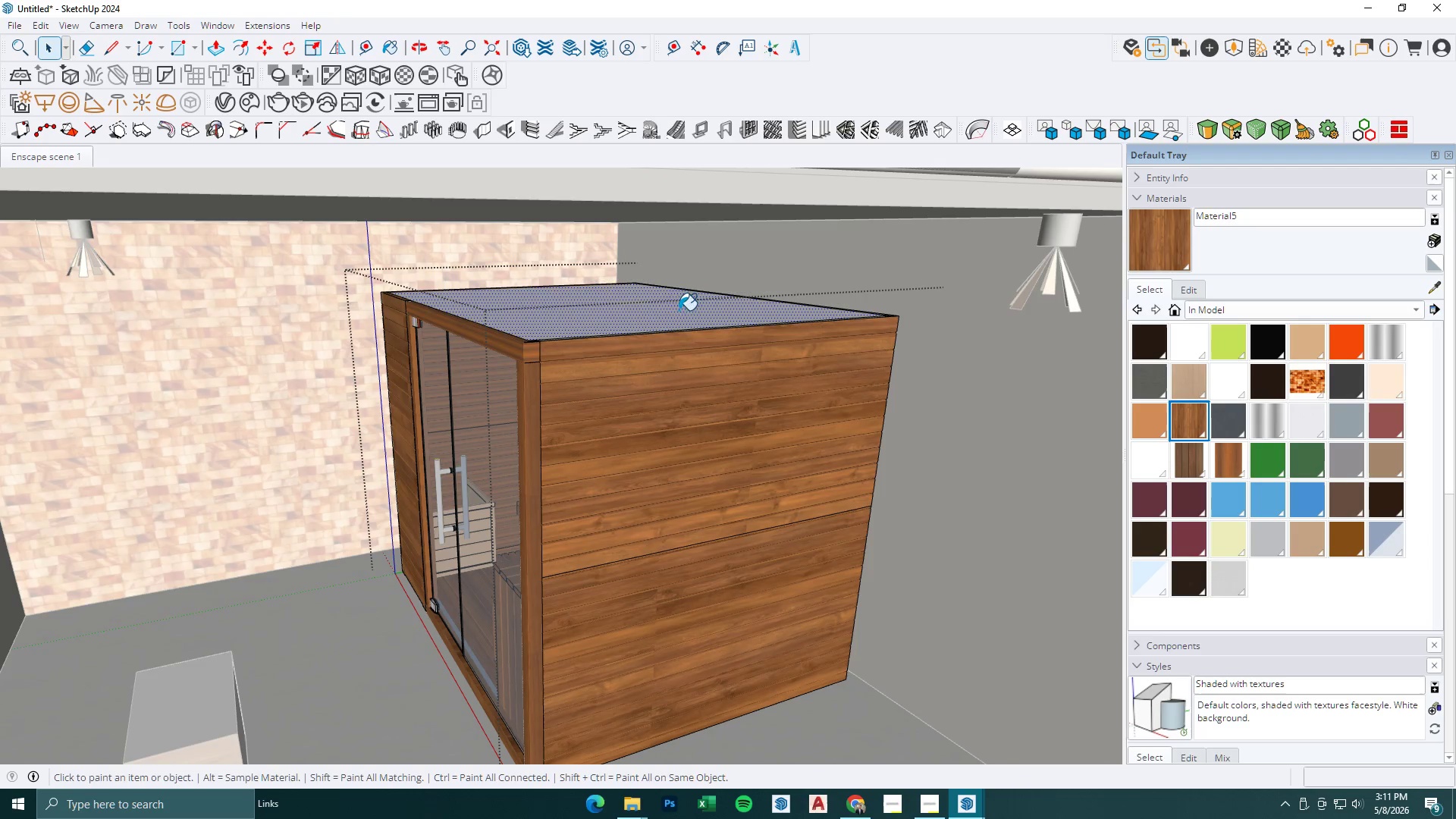 
double_click([666, 309])
 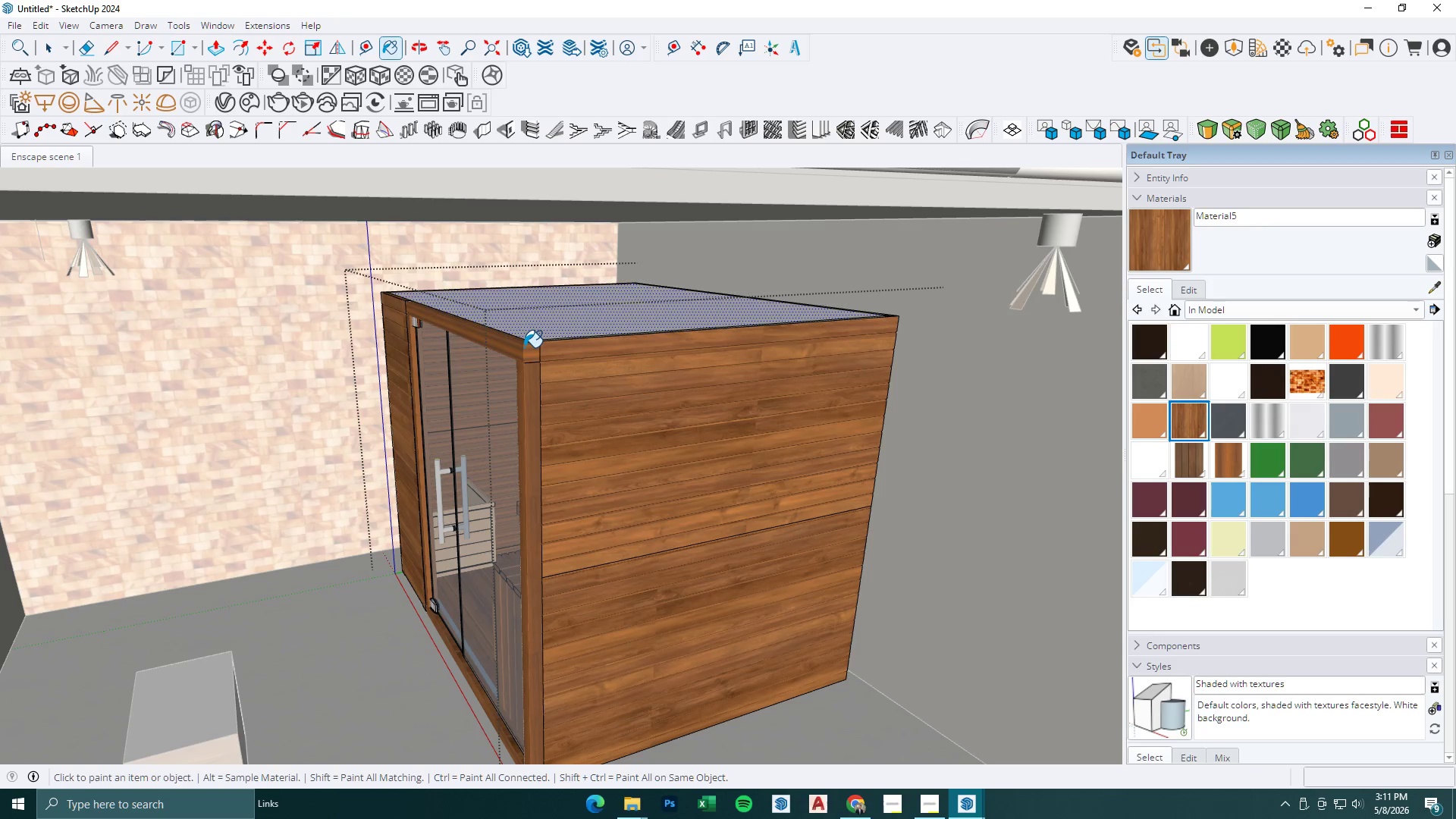 
key(Space)
 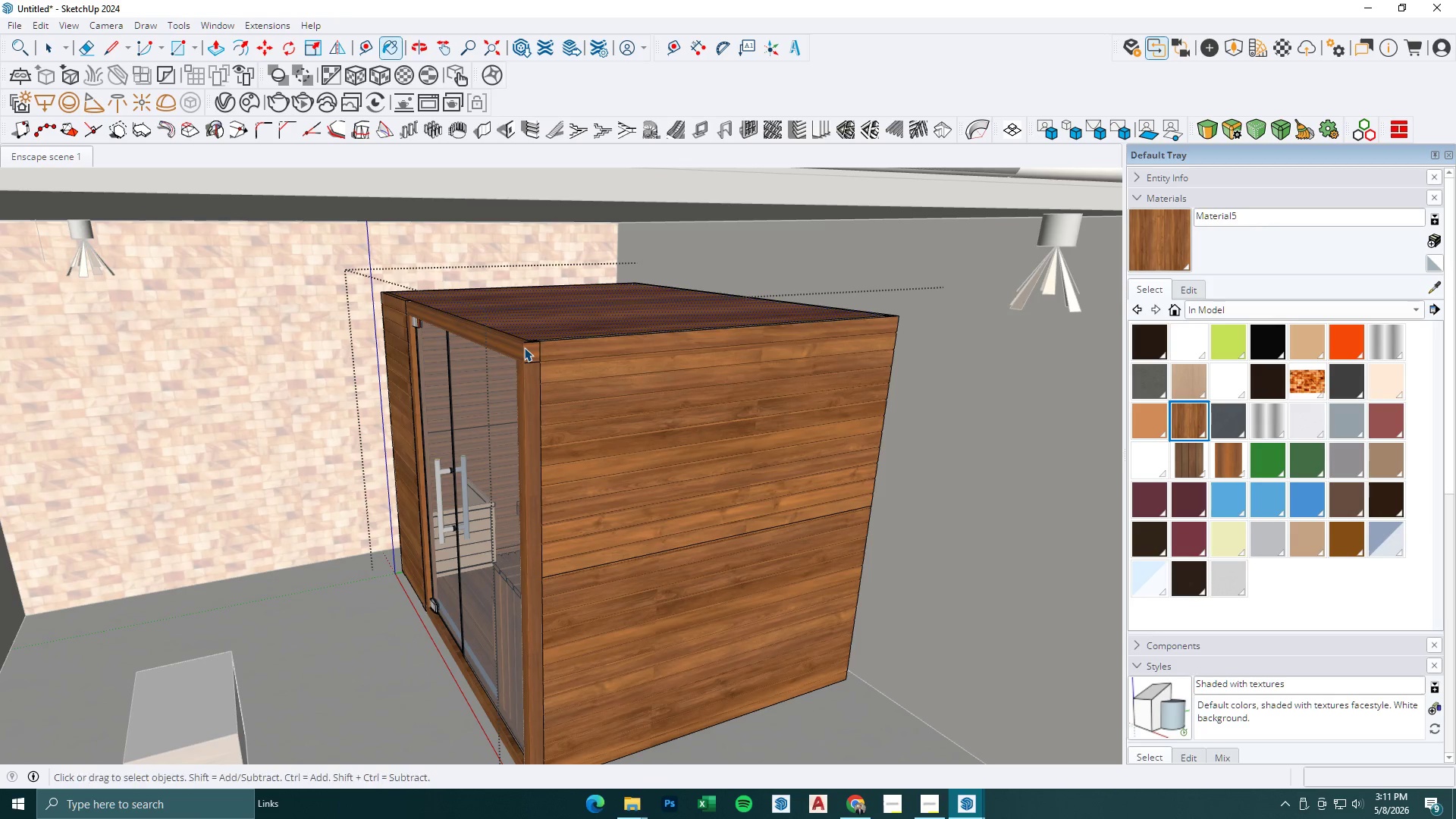 
key(Escape)
 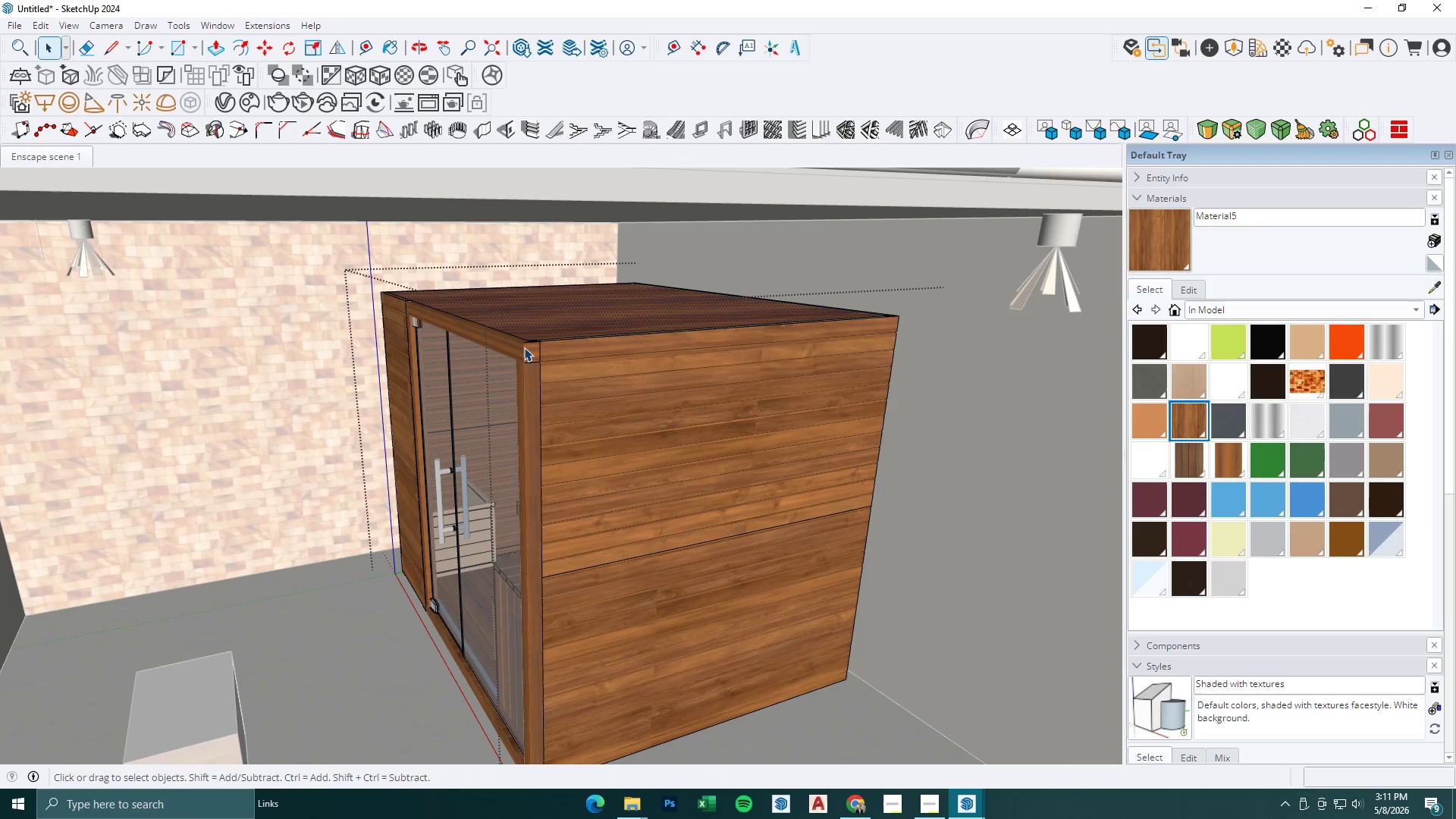 
key(Escape)
 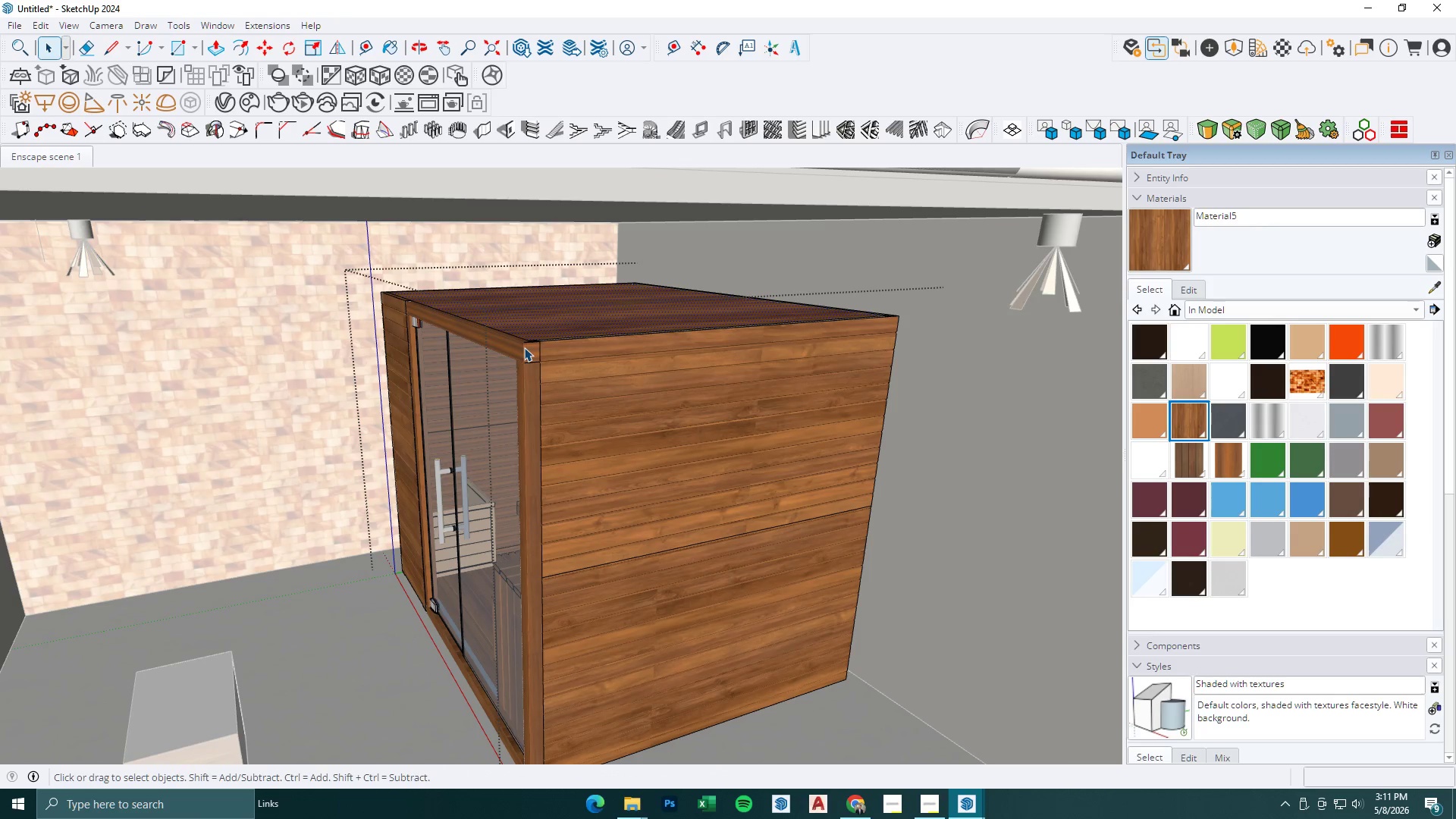 
key(Escape)
 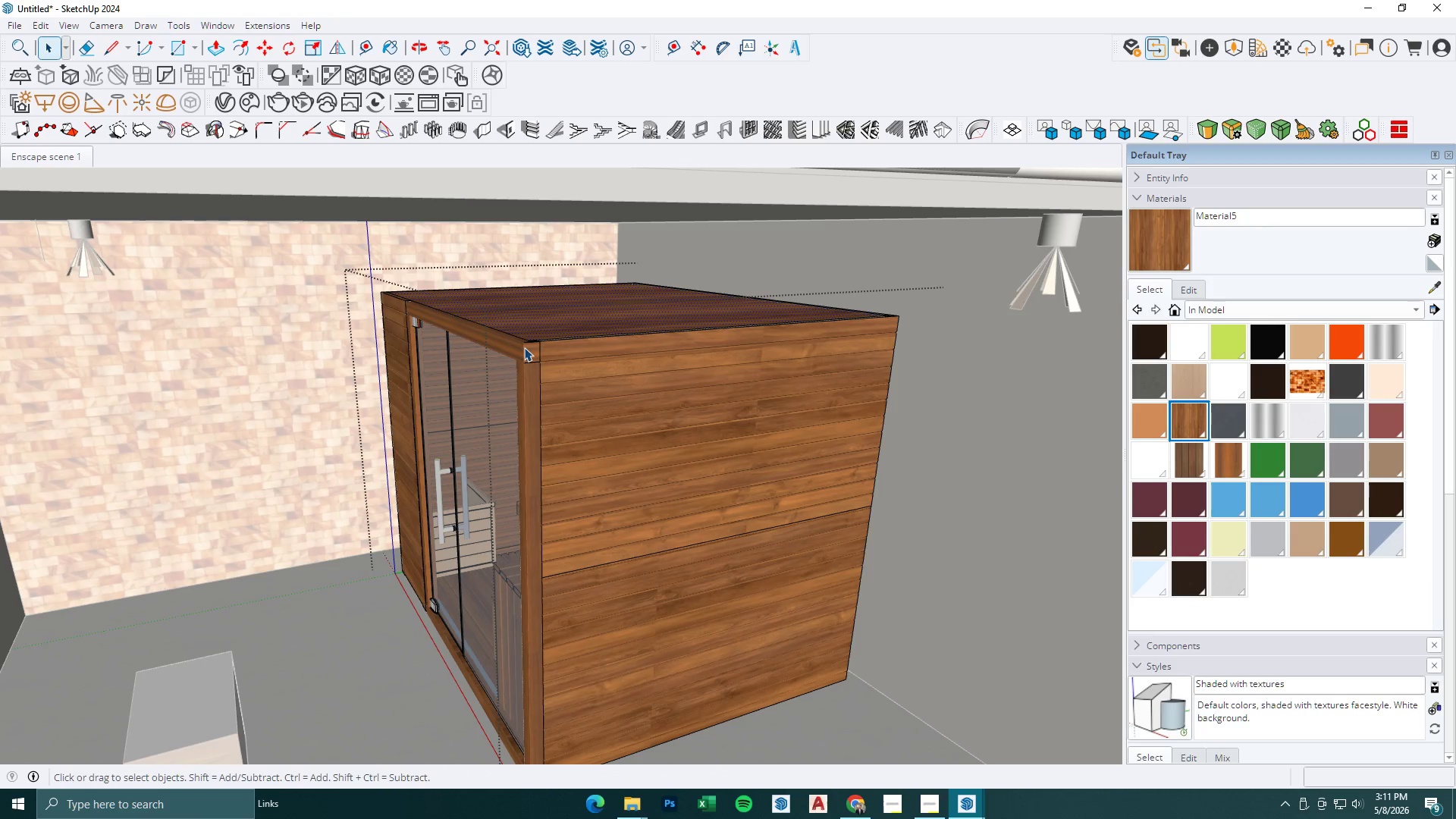 
key(Escape)
 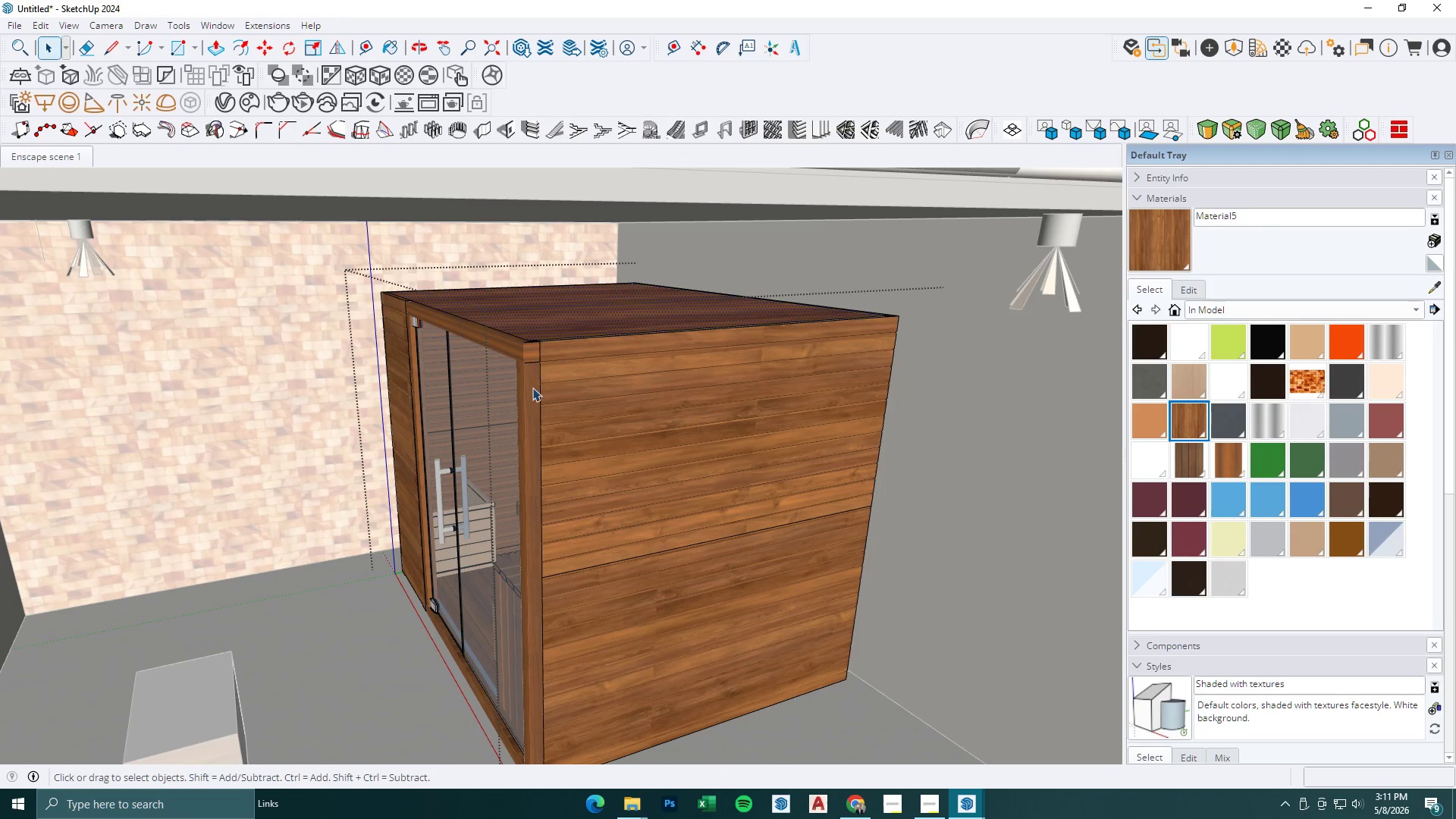 
key(Escape)
 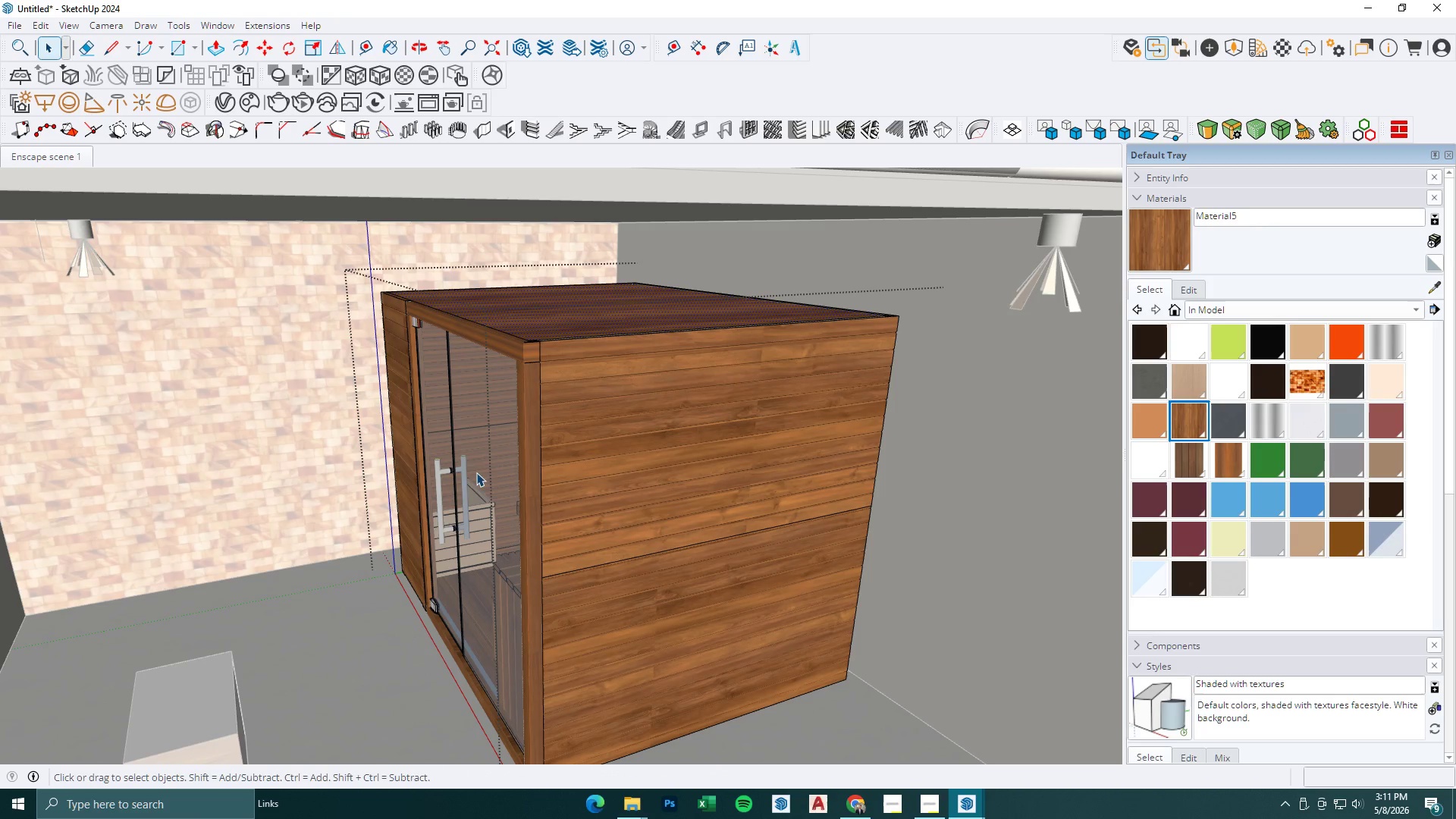 
key(Escape)
 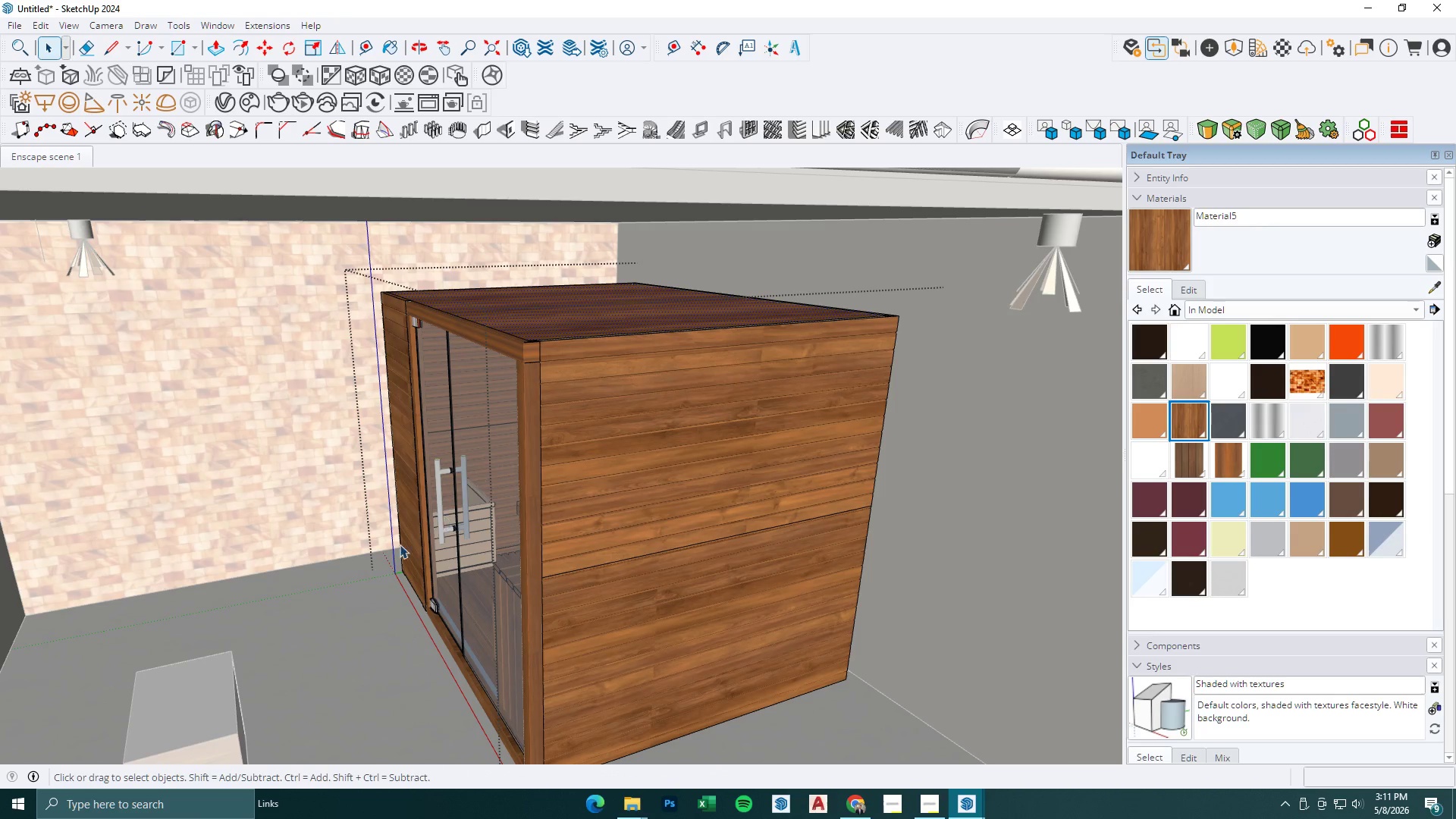 
key(Escape)
 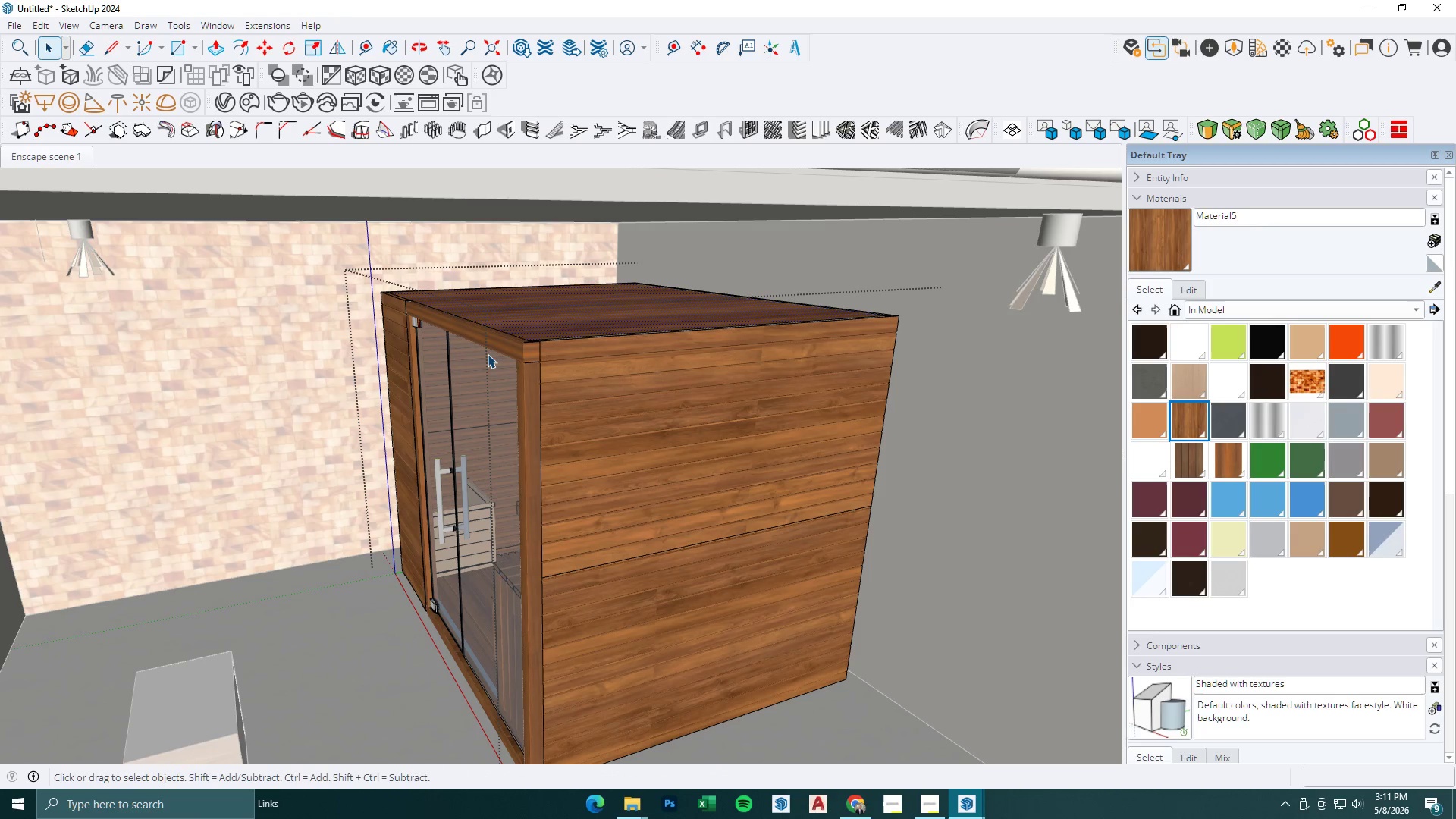 
left_click([291, 615])
 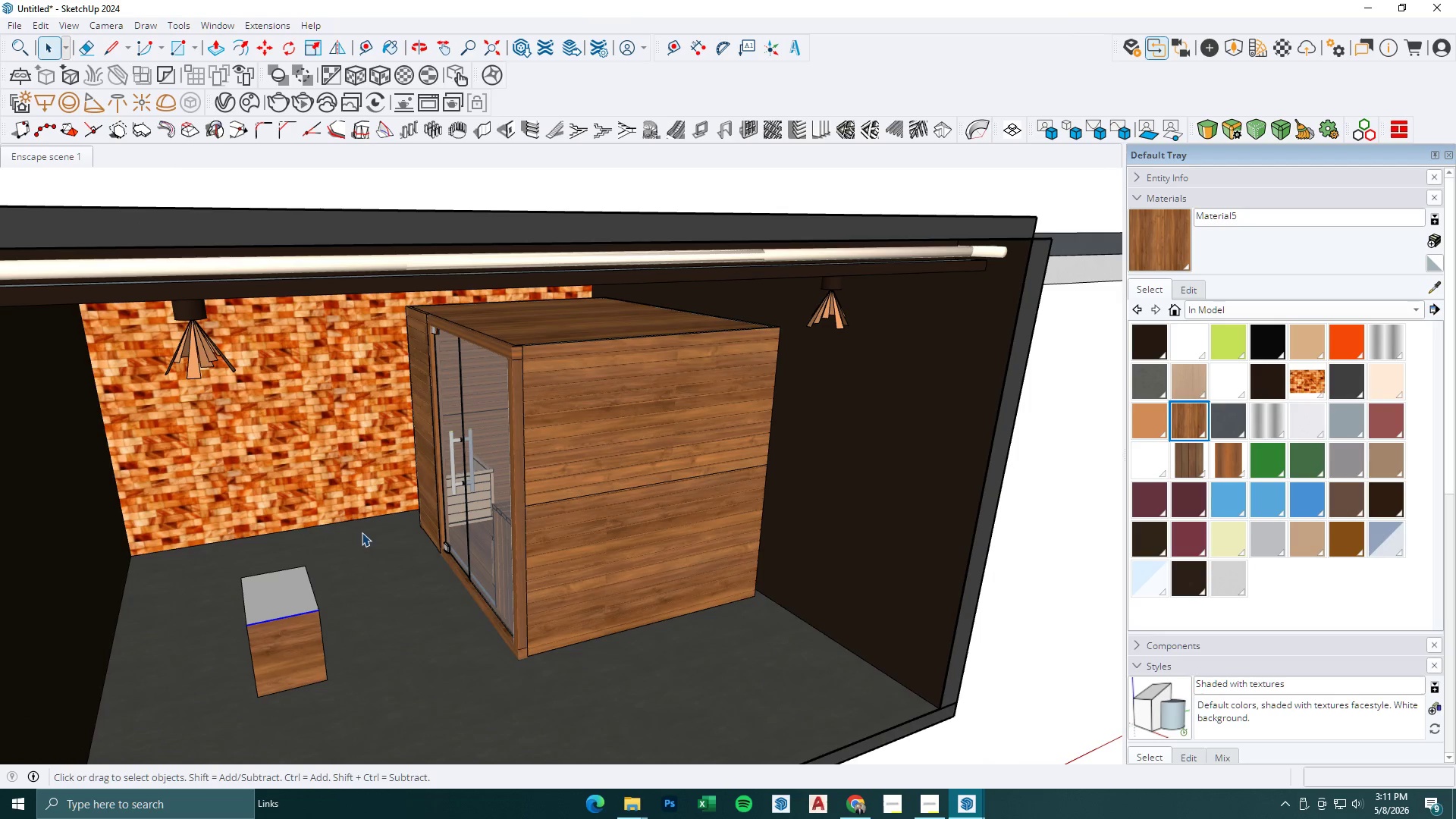 
scroll: coordinate [489, 354], scroll_direction: down, amount: 8.0
 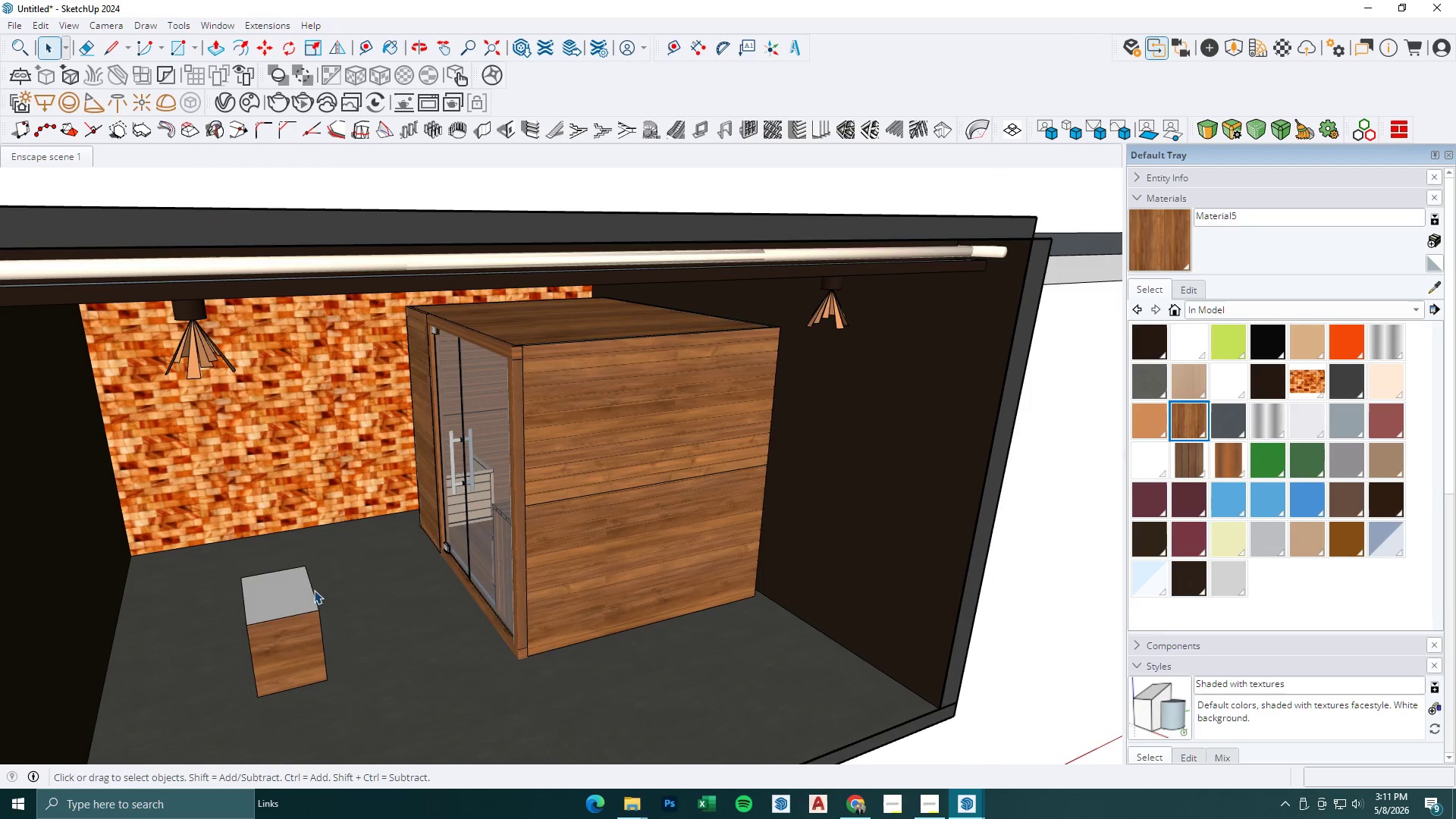 
double_click([286, 620])
 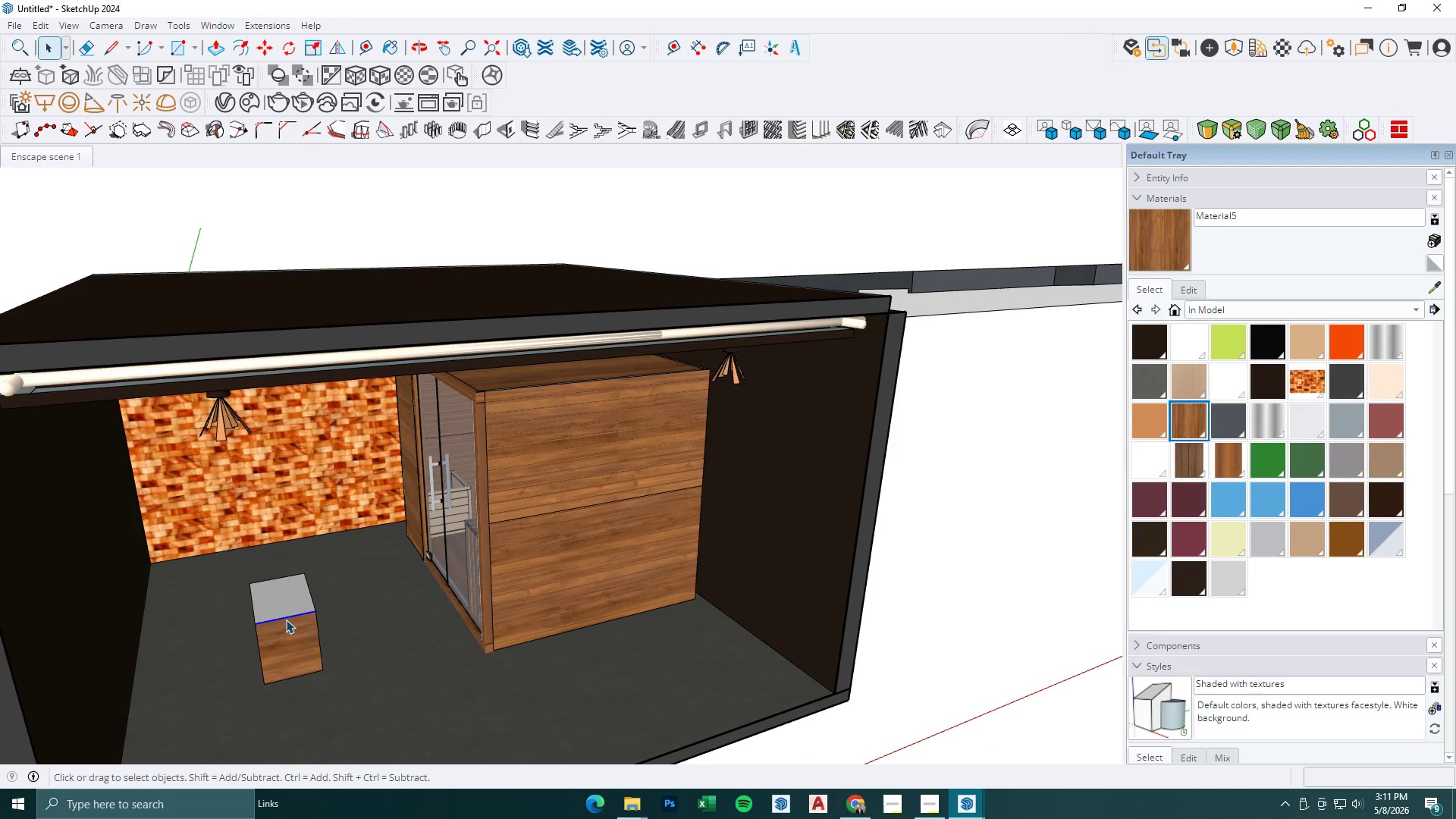 
triple_click([286, 620])
 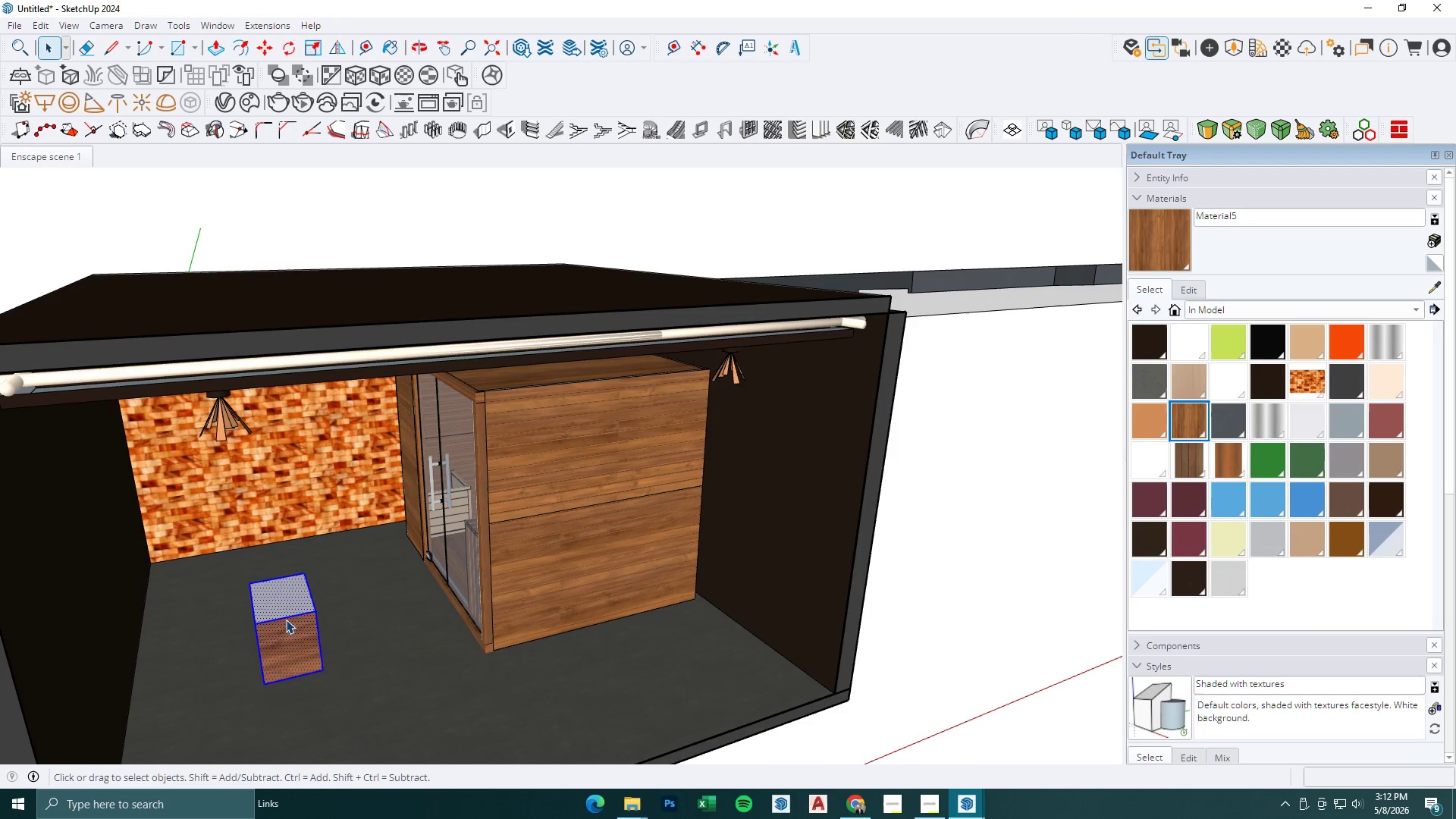 
scroll: coordinate [293, 620], scroll_direction: down, amount: 2.0
 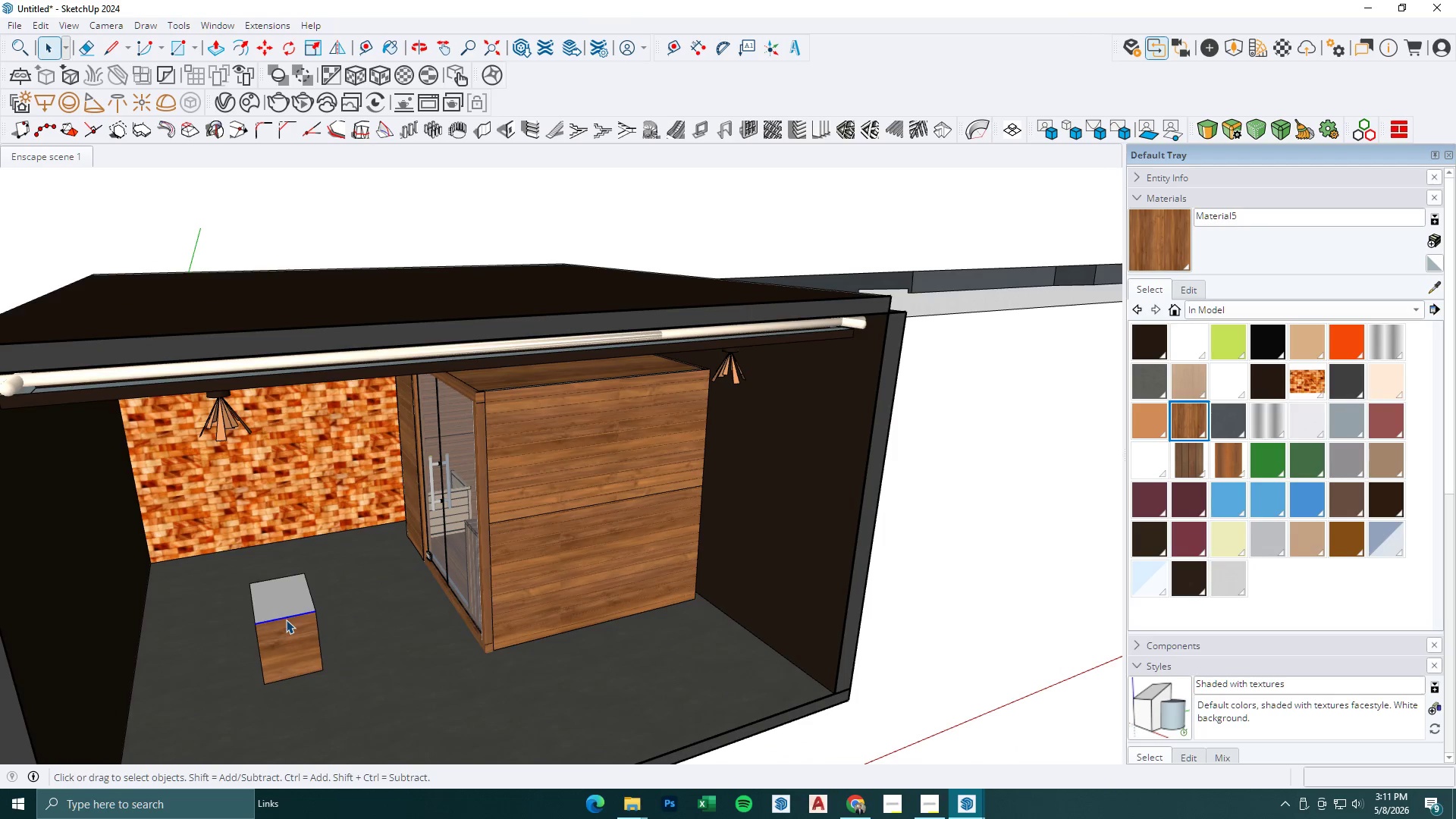 
key(Delete)
 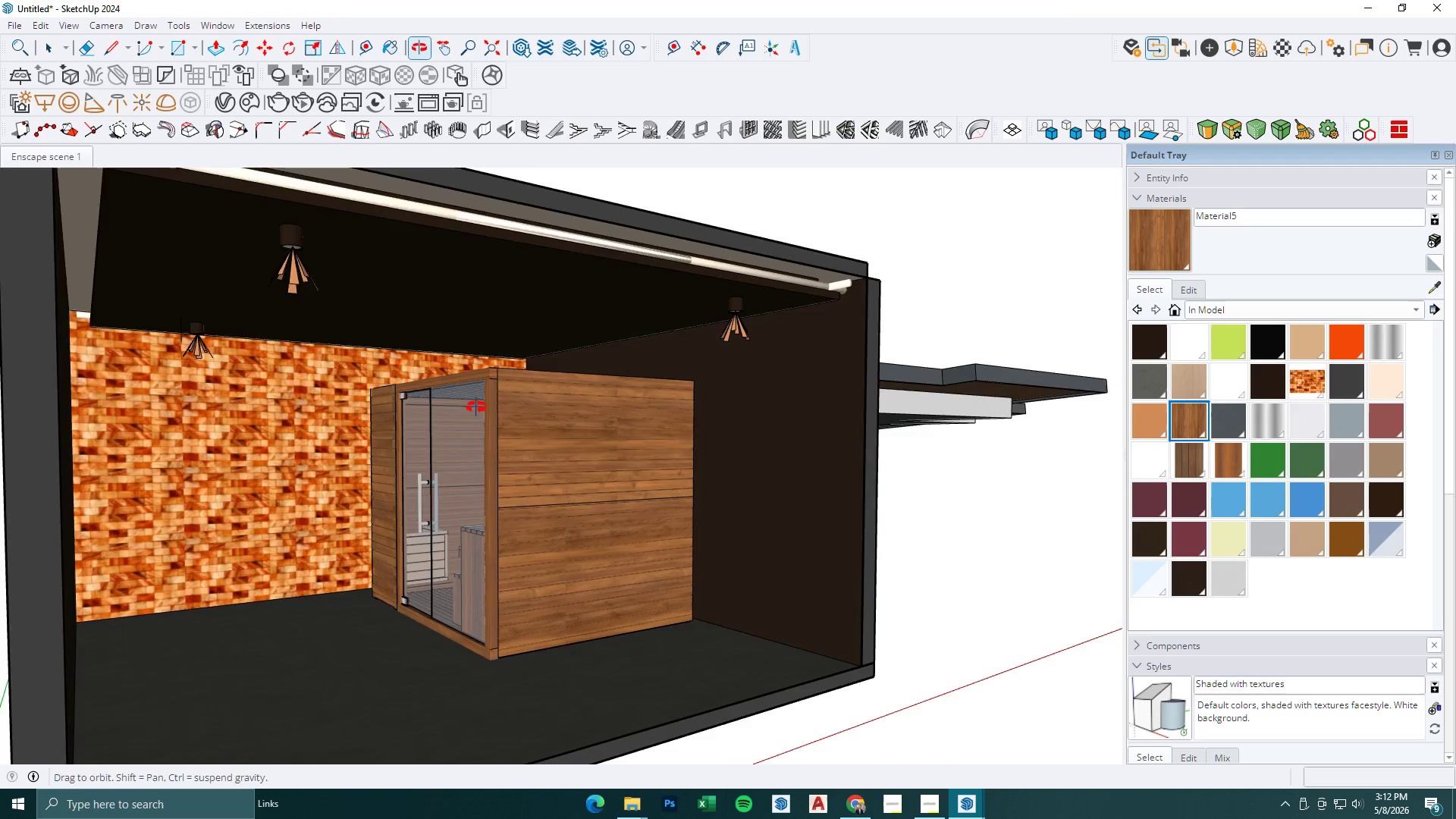 
scroll: coordinate [422, 577], scroll_direction: up, amount: 6.0
 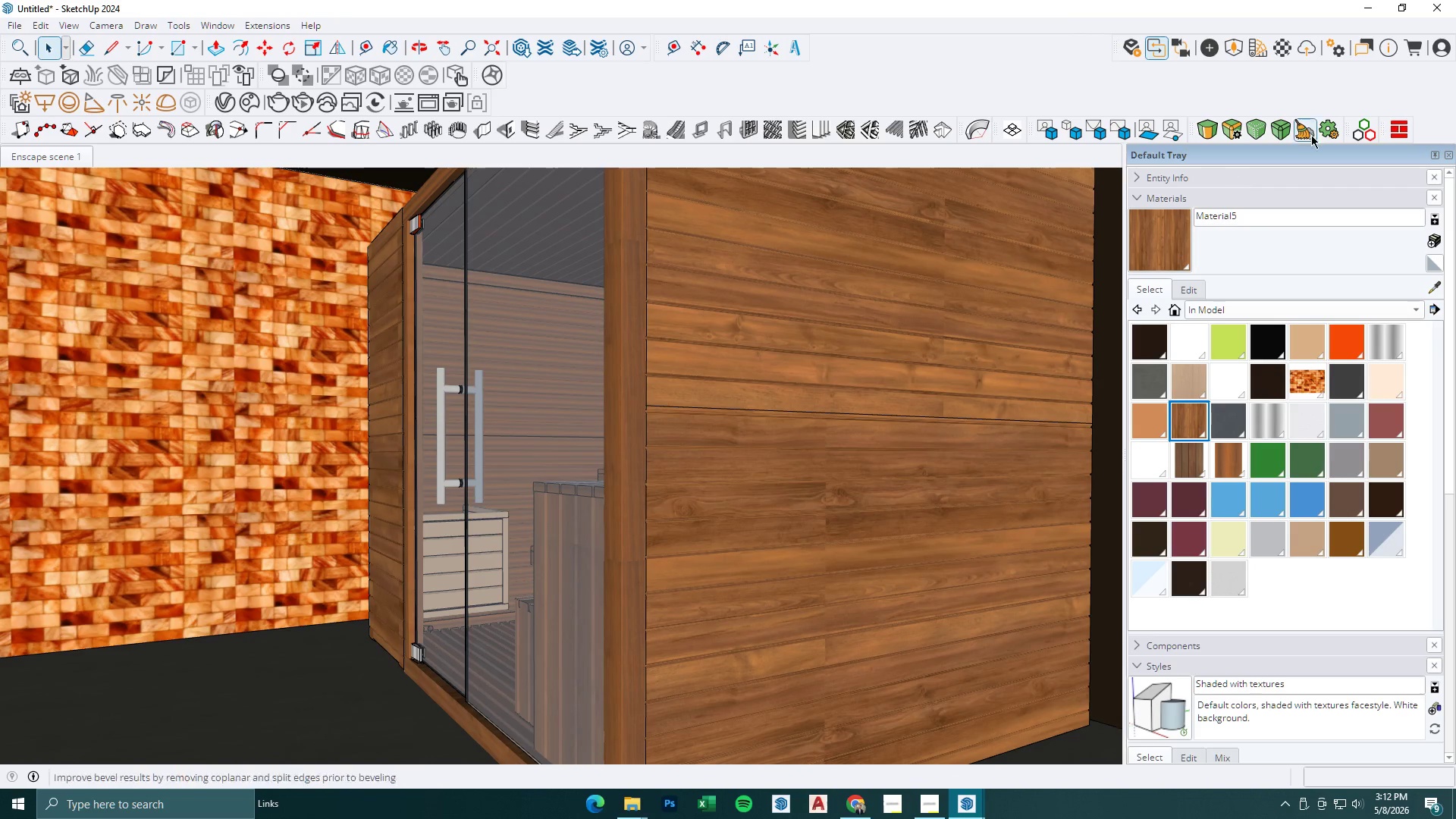 
left_click([971, 802])
 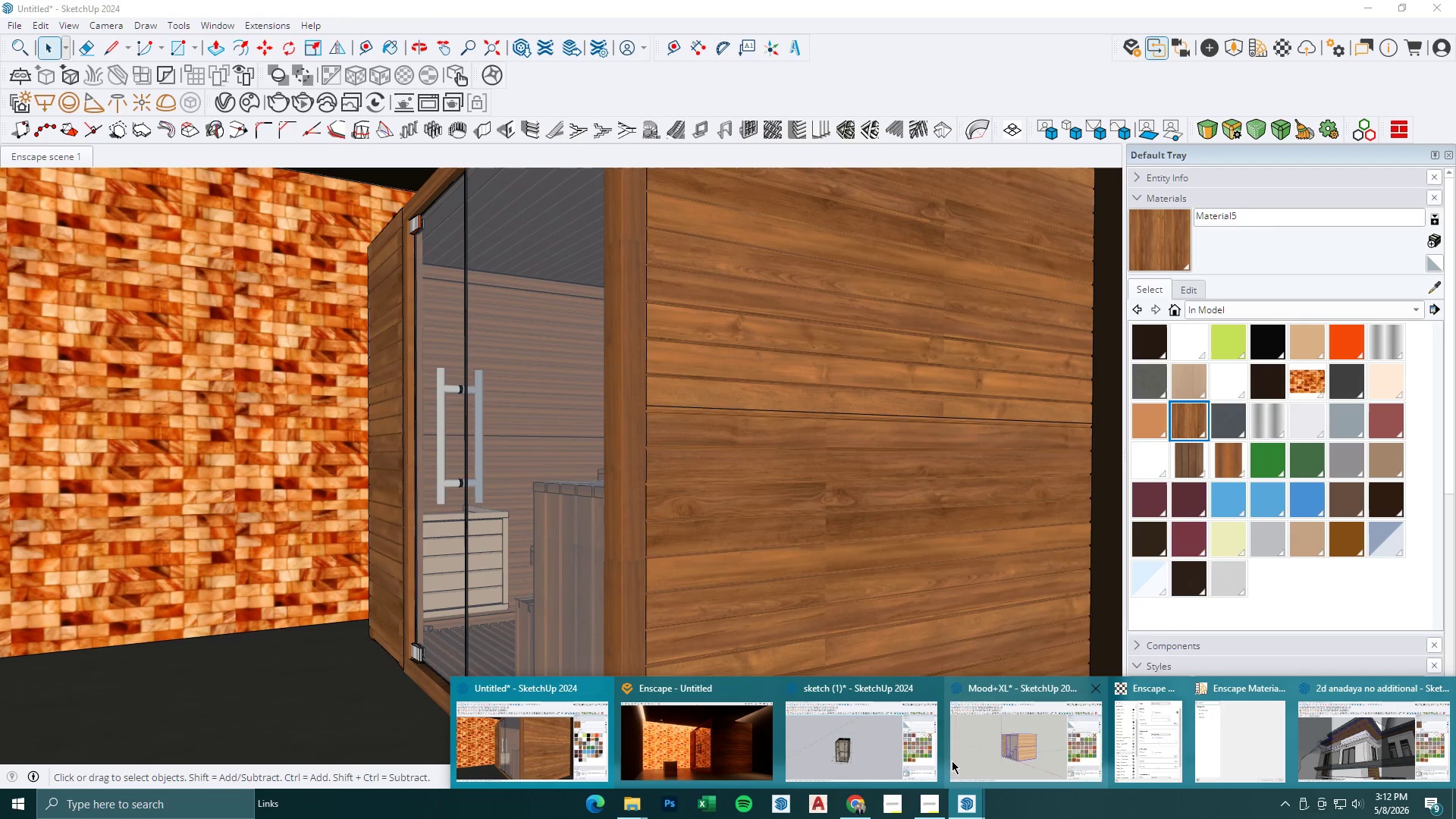 
left_click([1074, 818])
 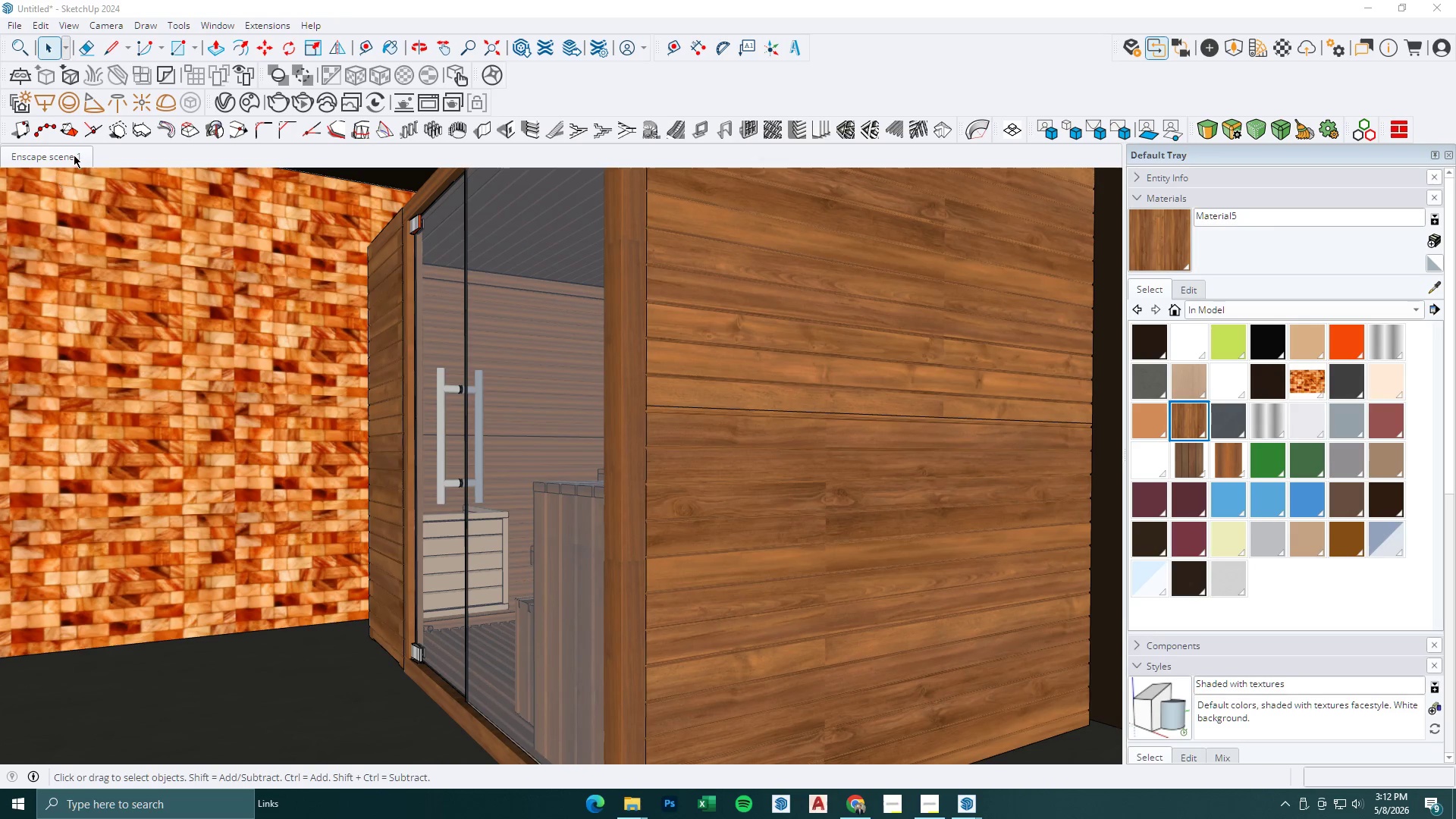 
left_click([63, 152])
 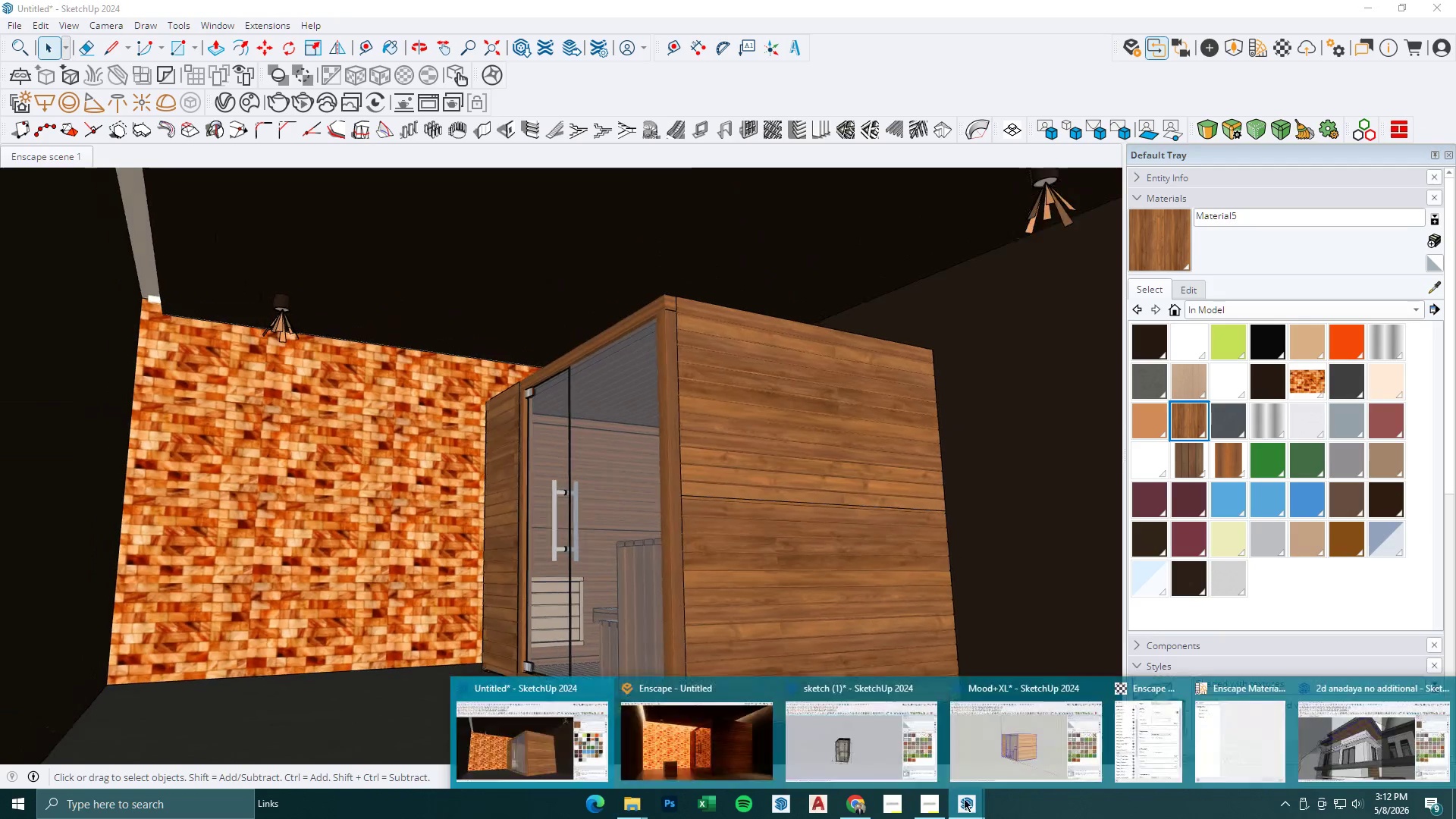 
left_click([722, 746])
 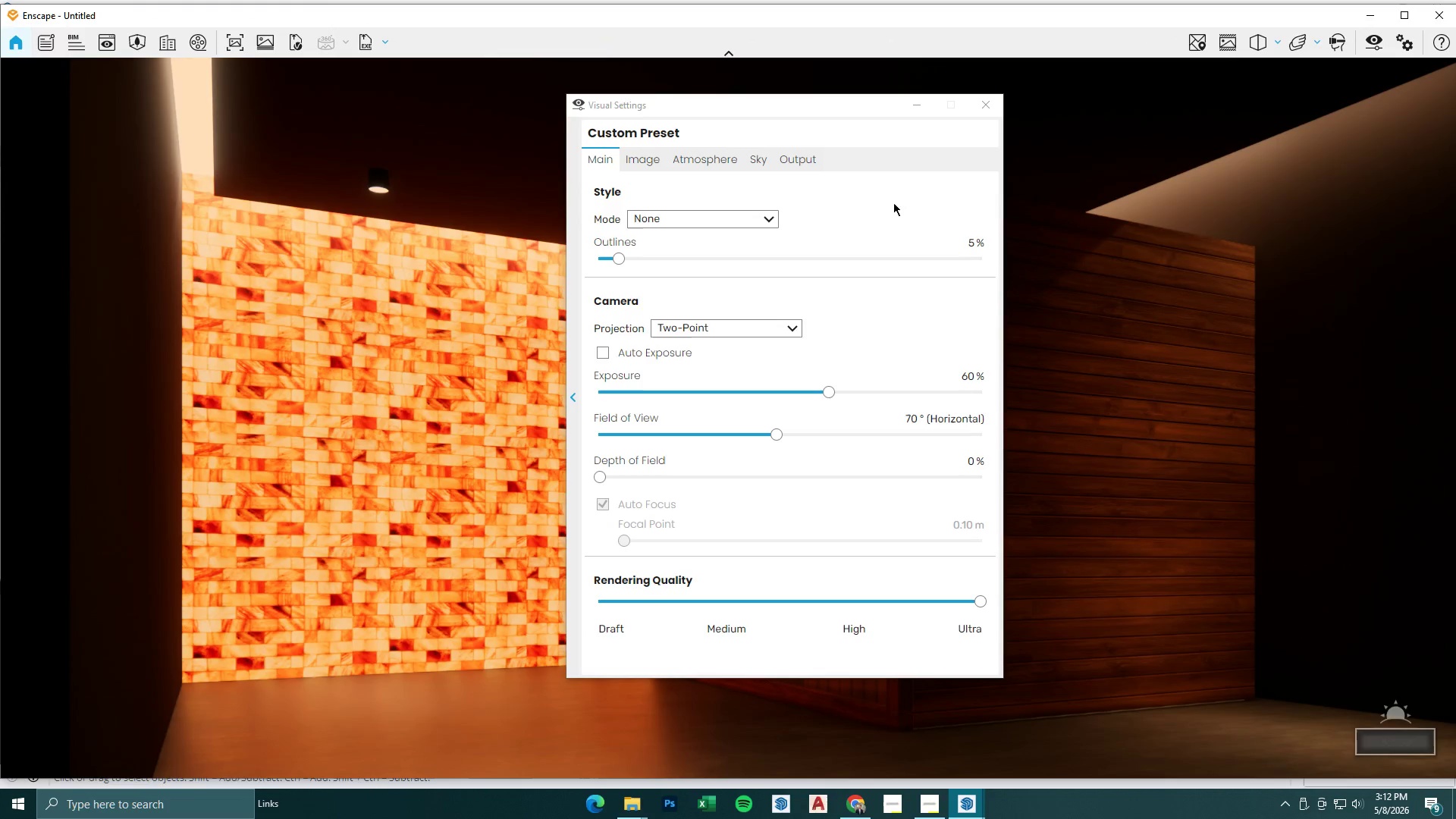 
left_click([915, 102])
 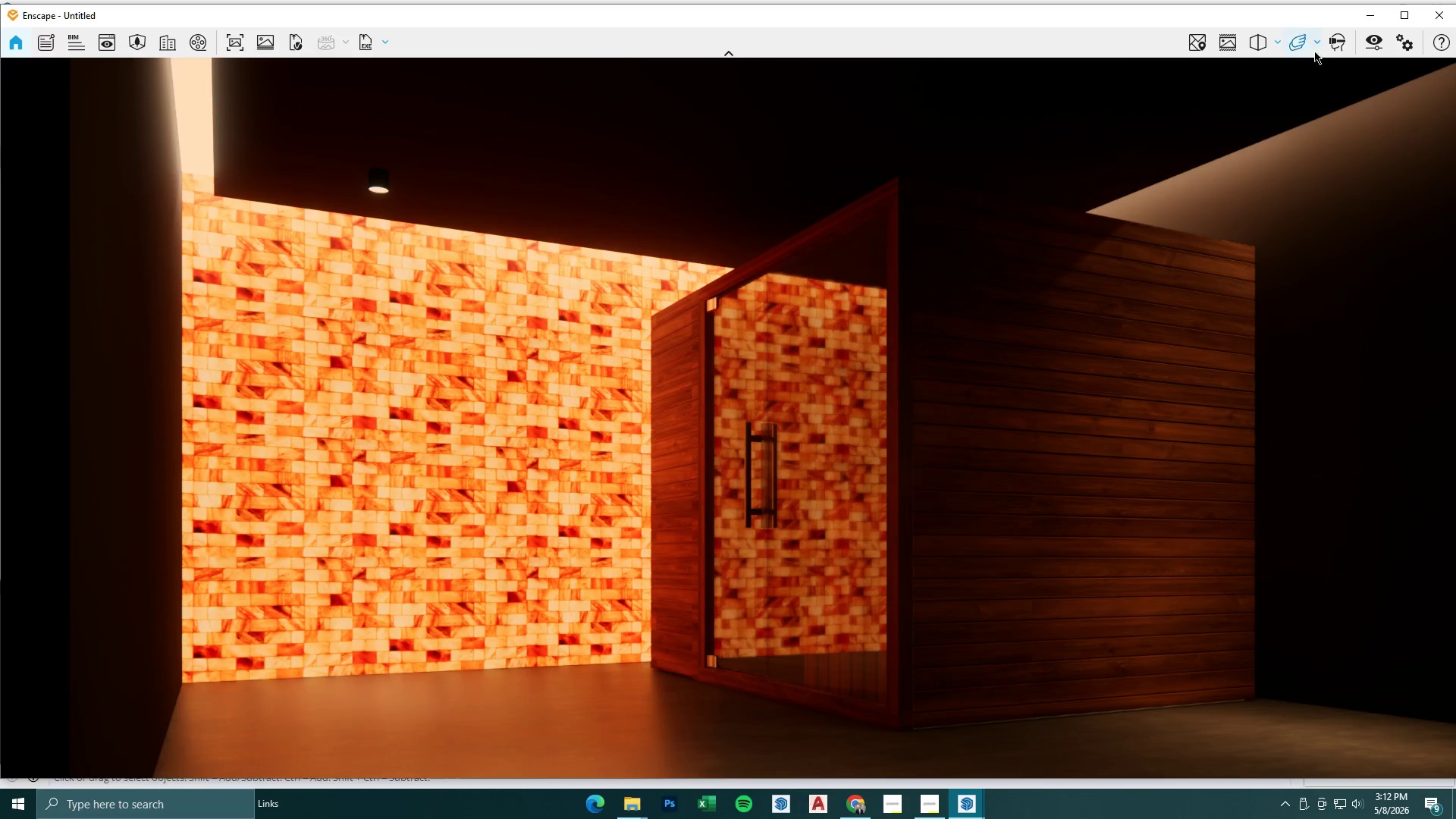 
wait(5.7)
 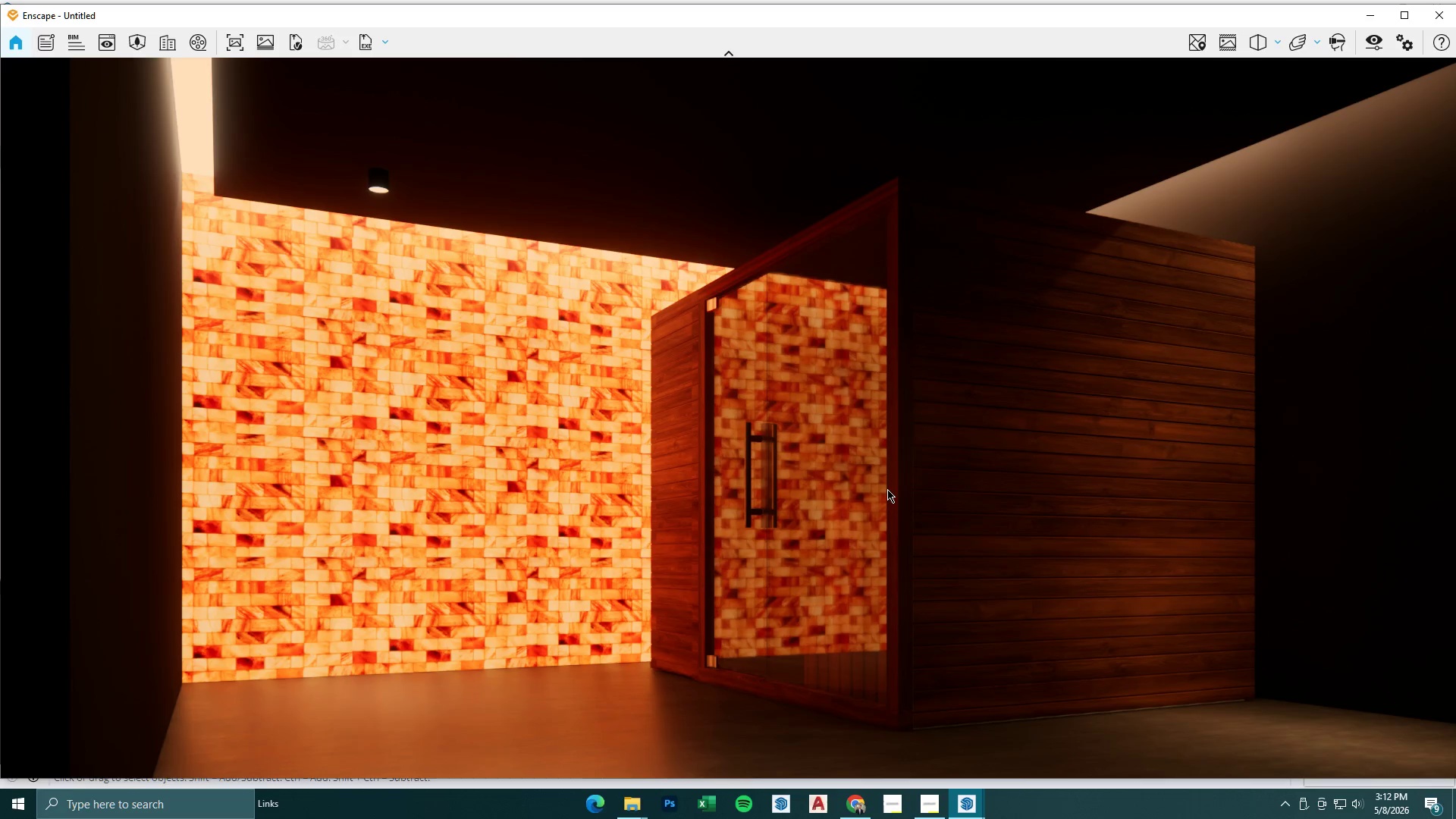 
left_click([933, 803])